 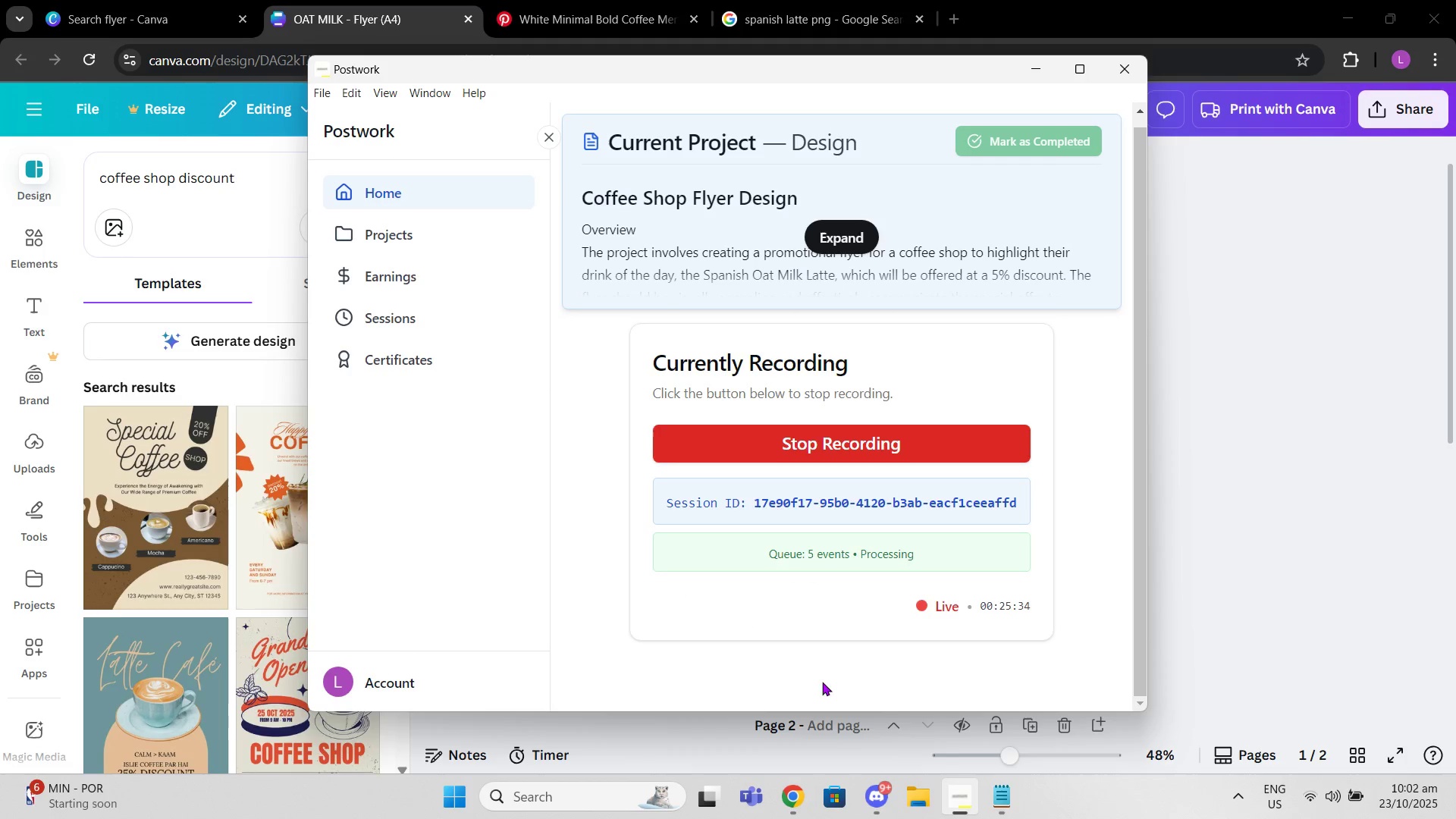 
left_click([864, 246])
 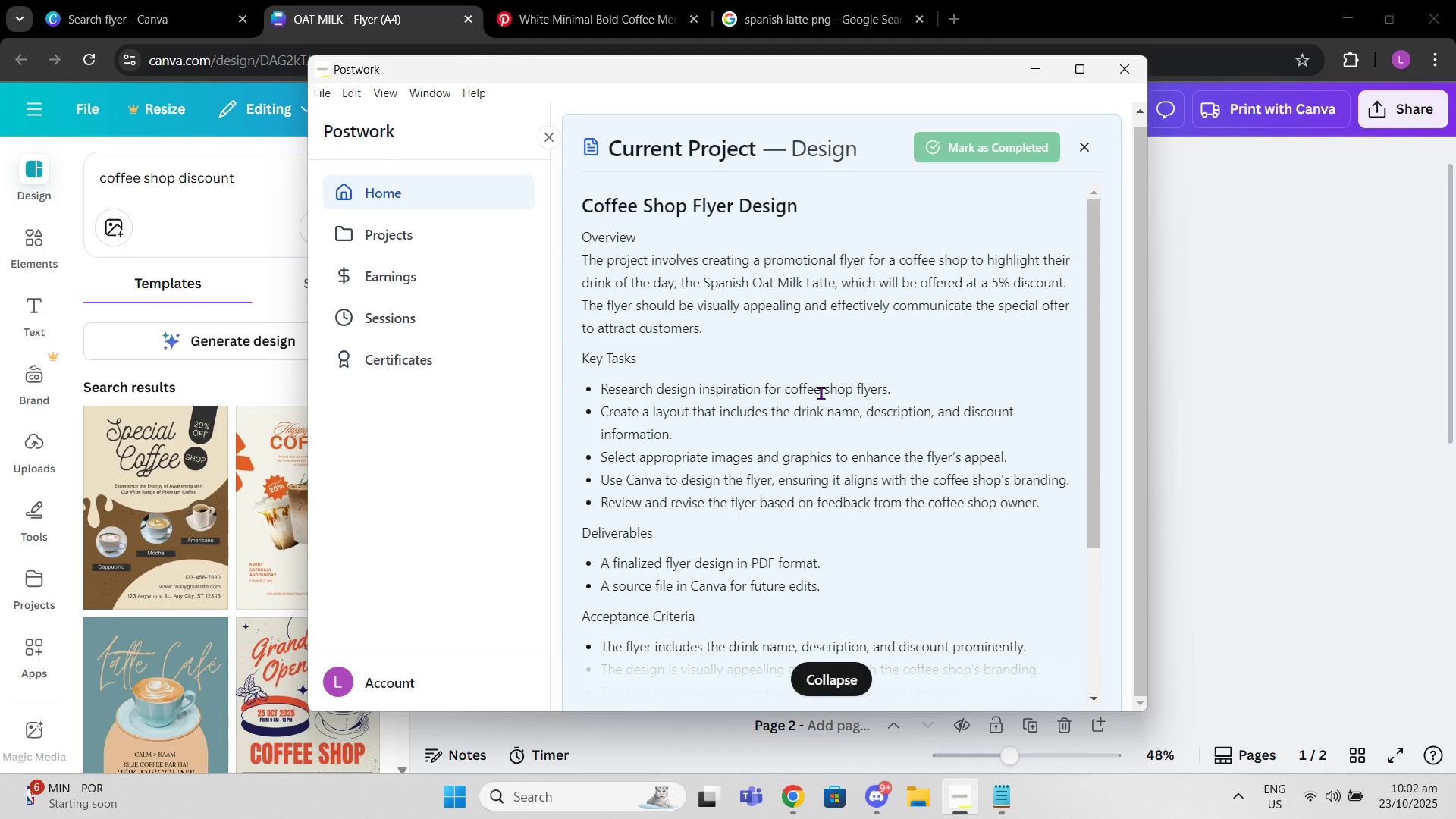 
wait(18.39)
 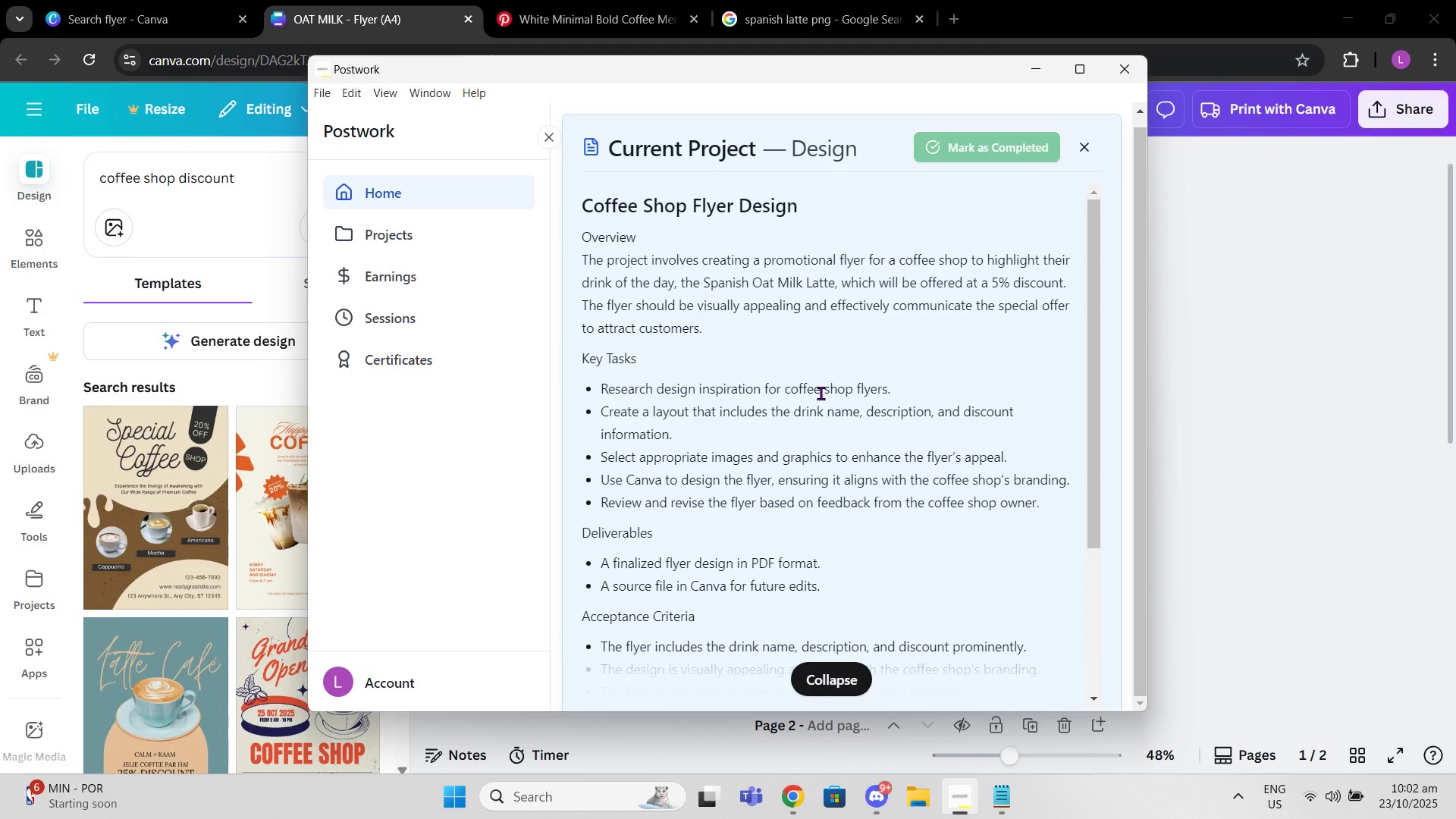 
left_click([231, 374])
 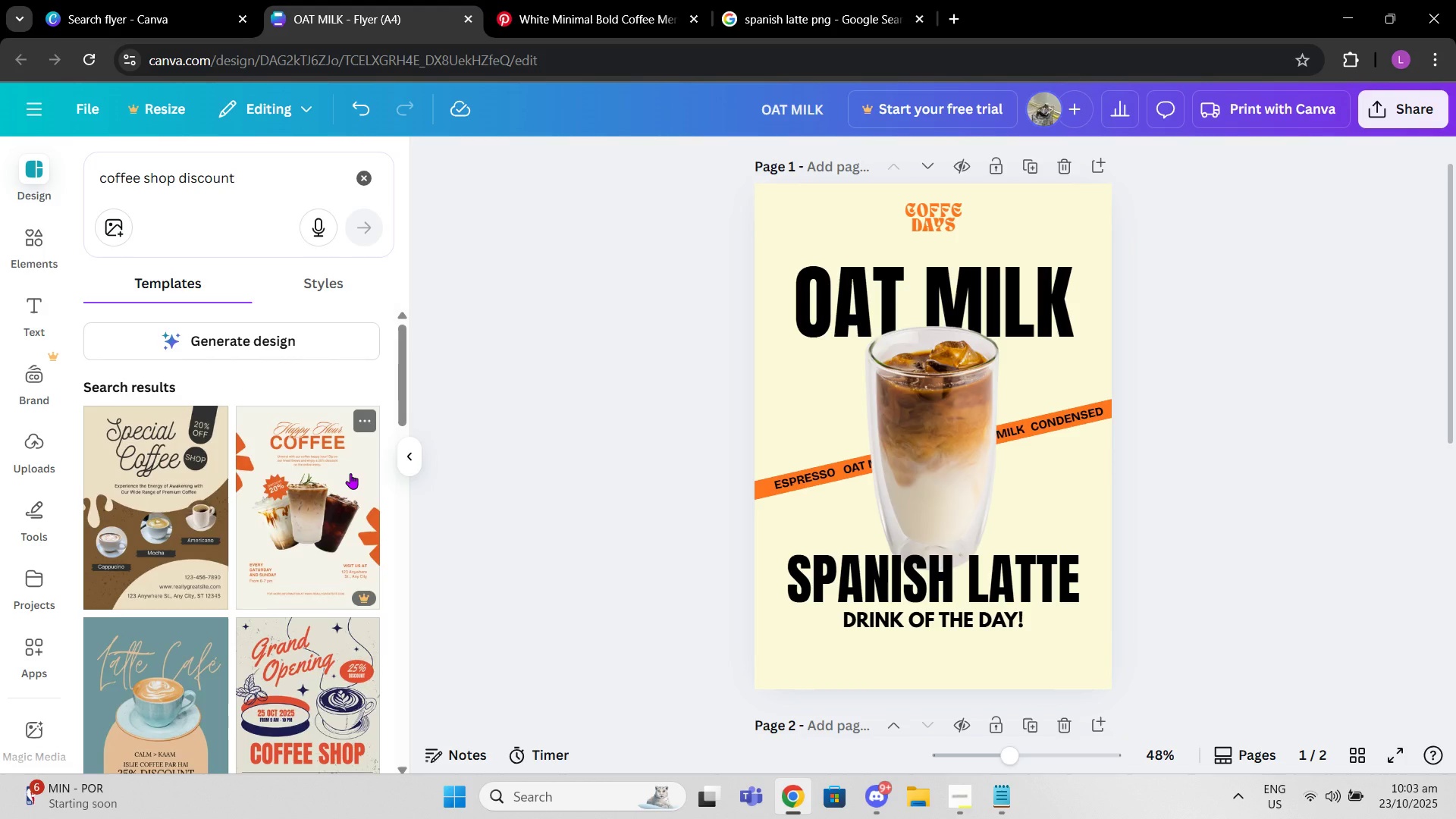 
scroll: coordinate [362, 565], scroll_direction: down, amount: 5.0
 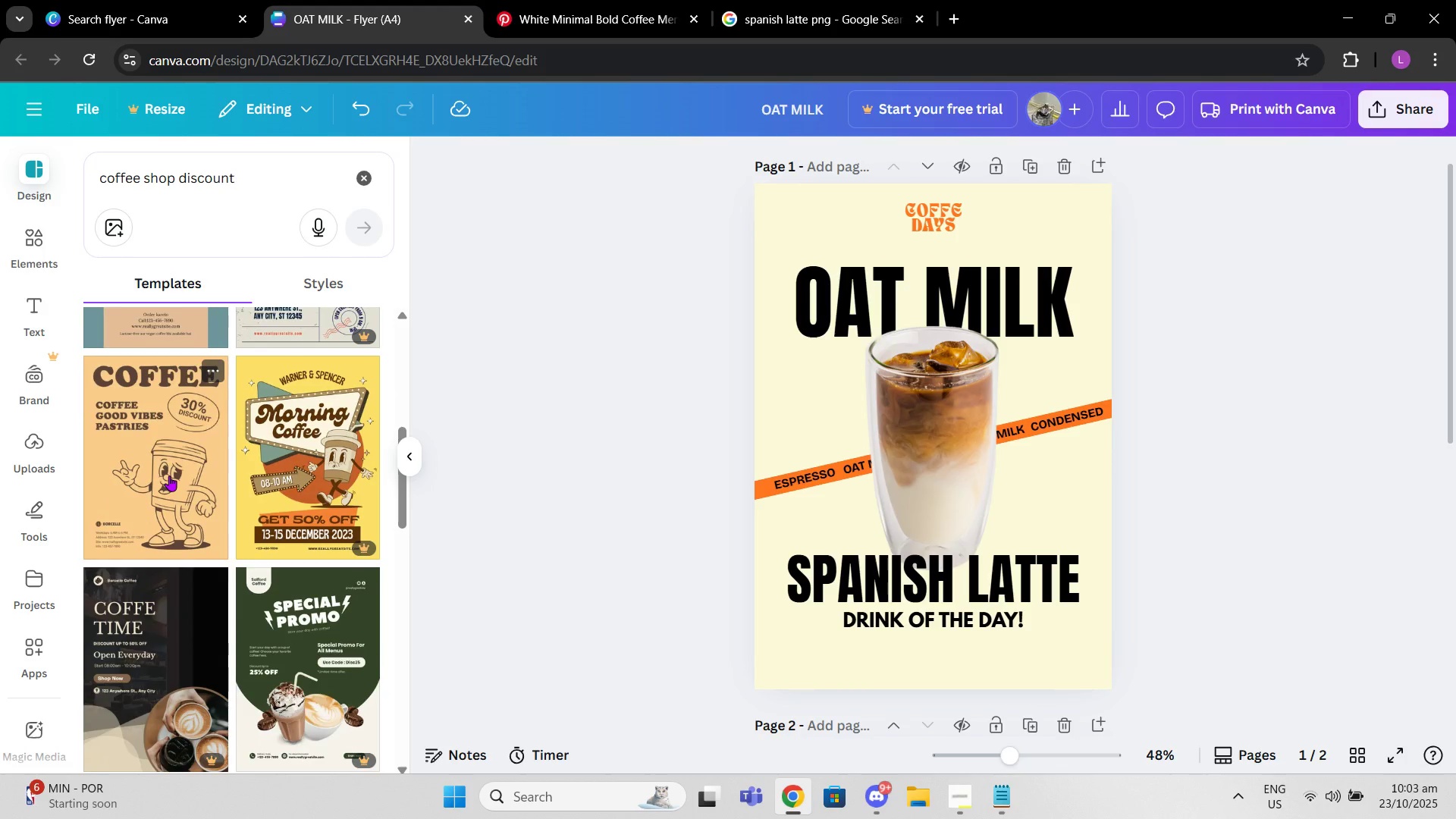 
left_click([169, 475])
 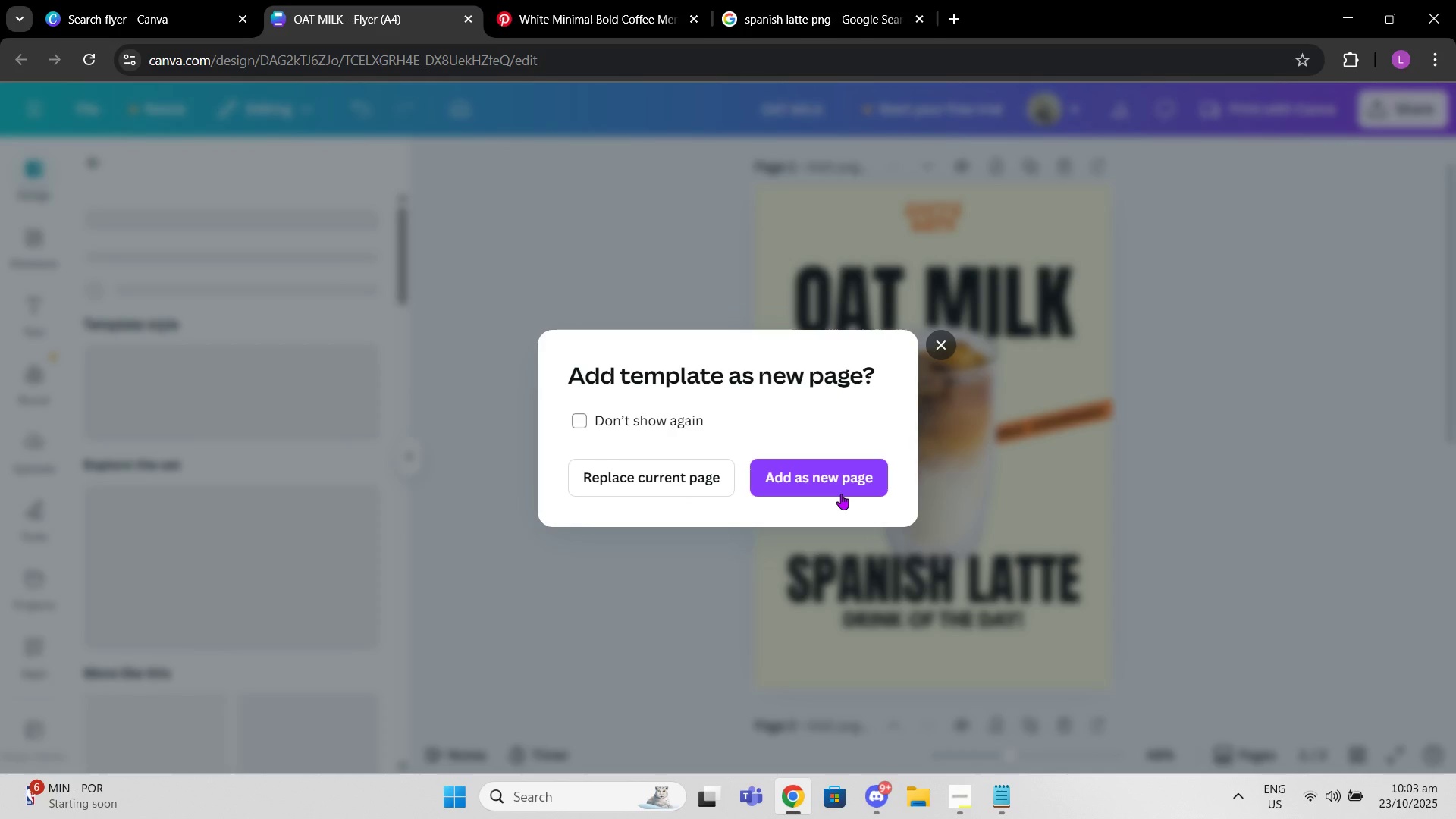 
left_click([834, 483])
 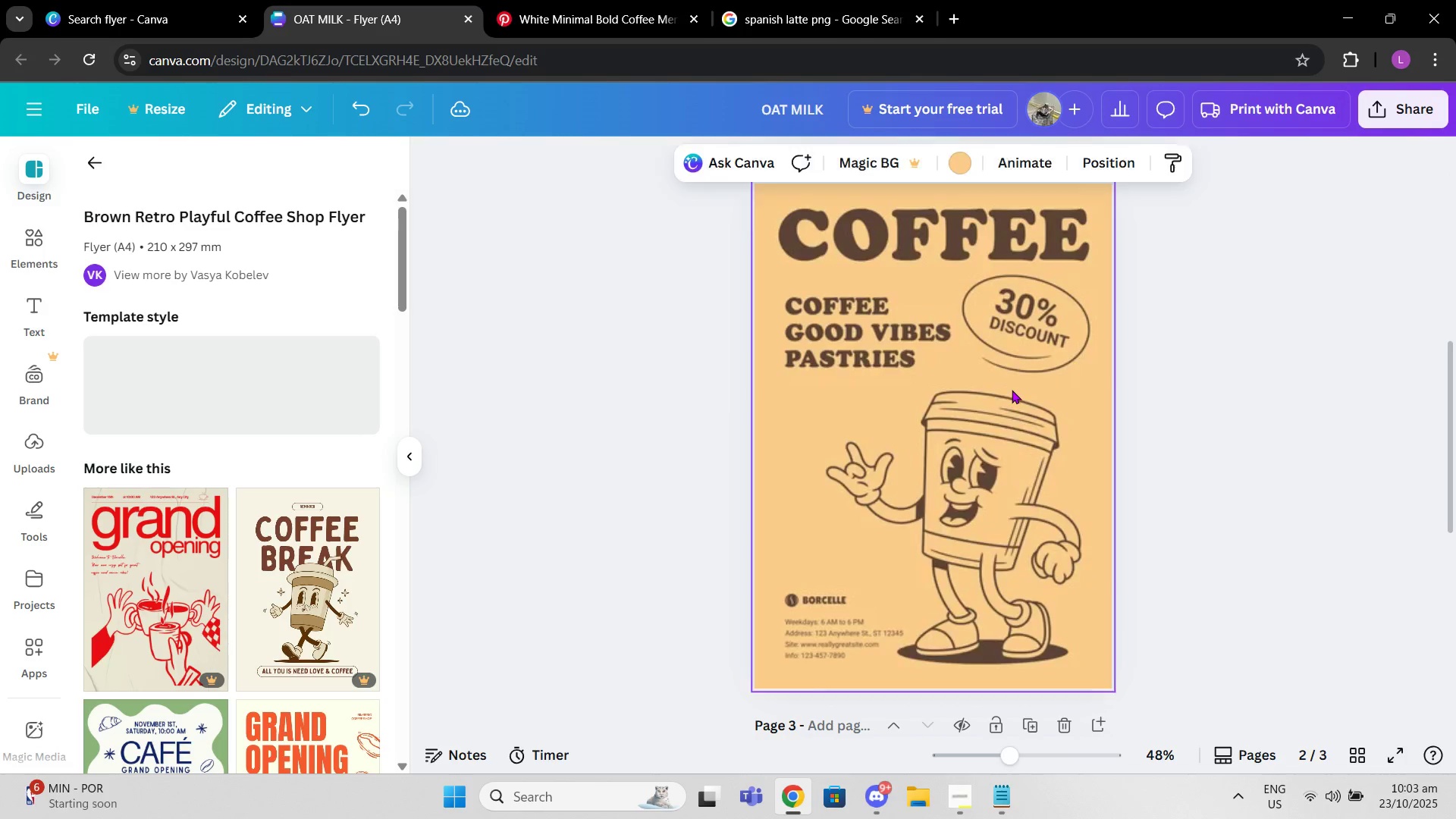 
left_click([1009, 250])
 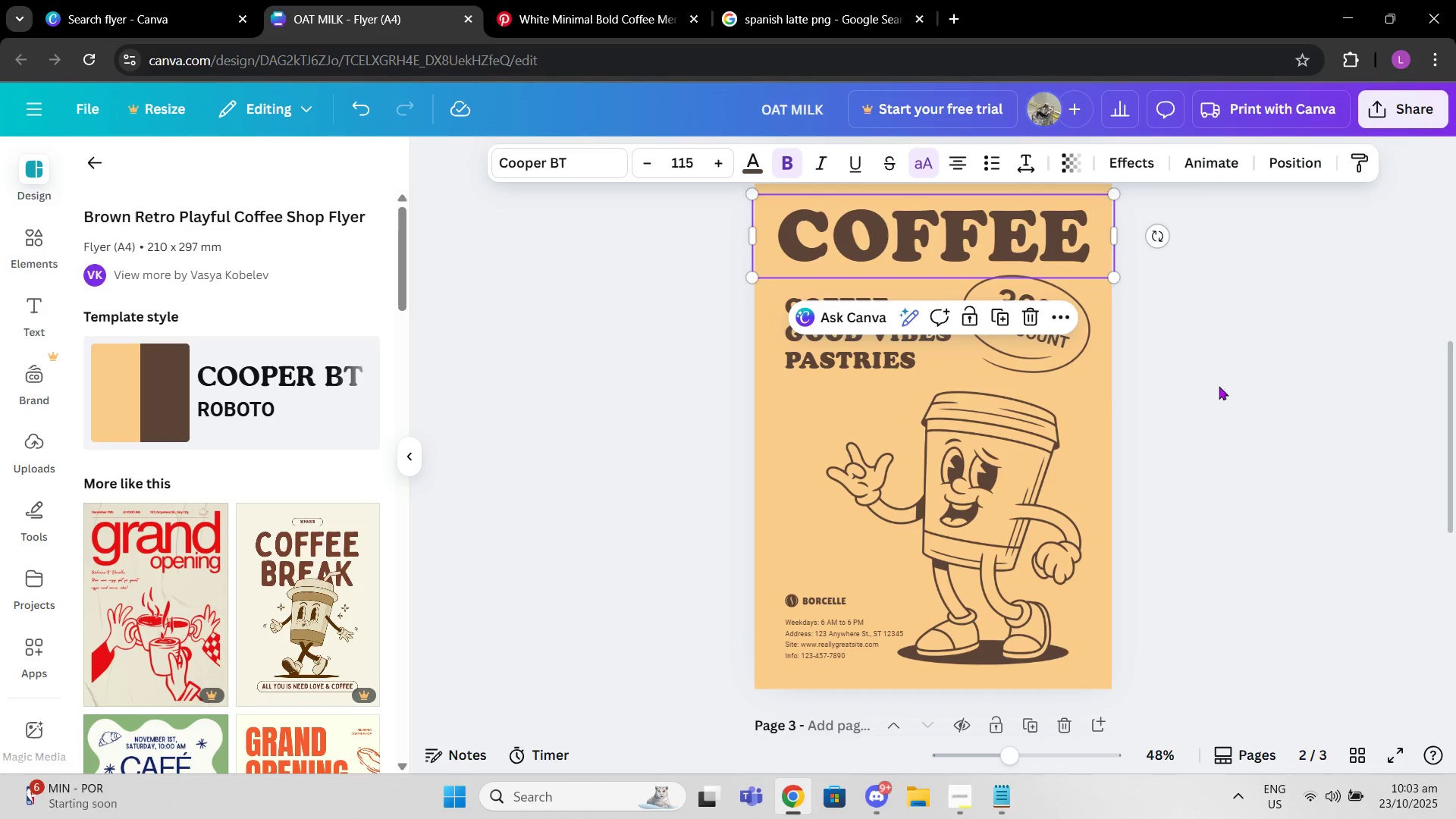 
left_click([1015, 344])
 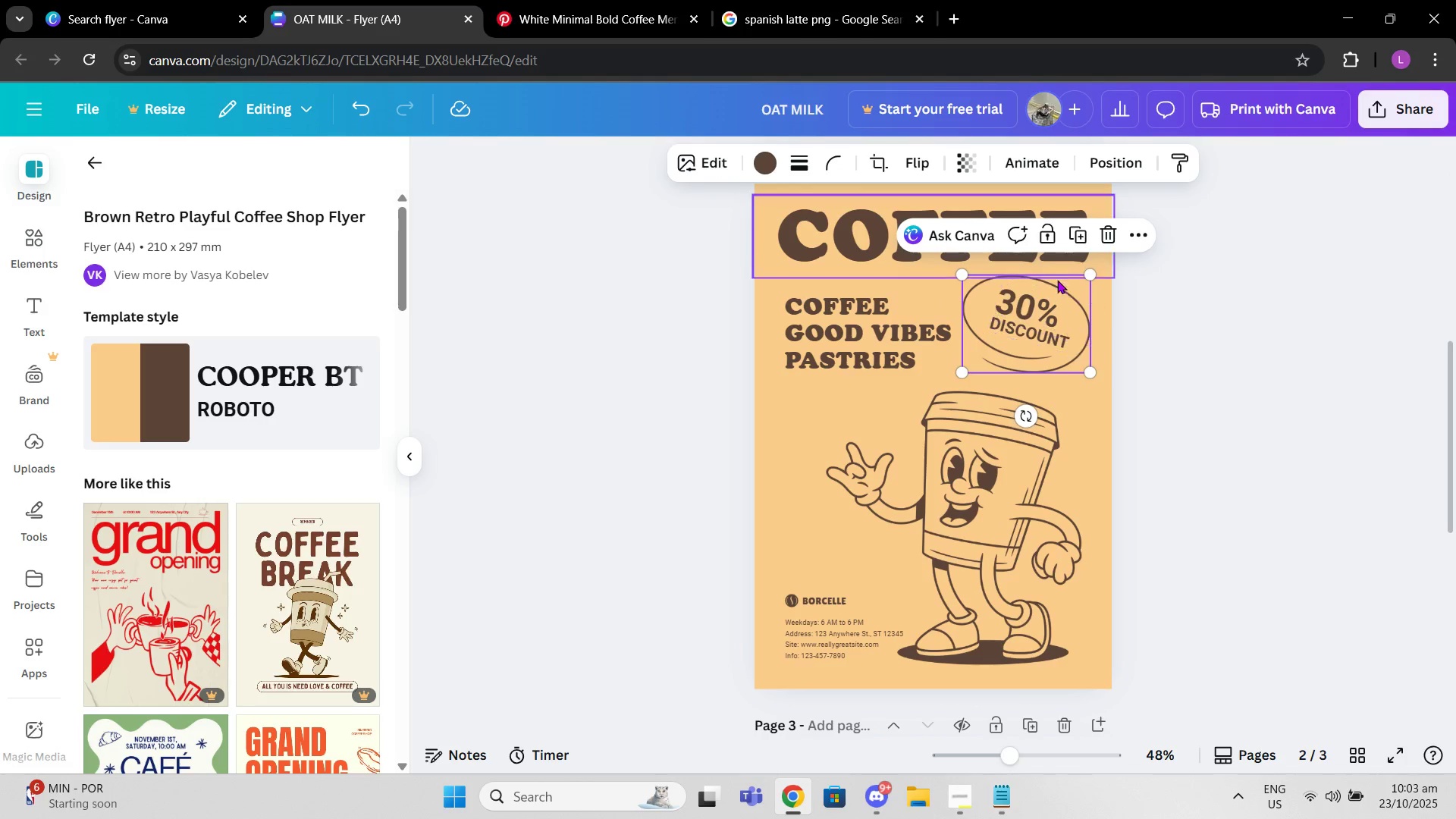 
left_click([1080, 245])
 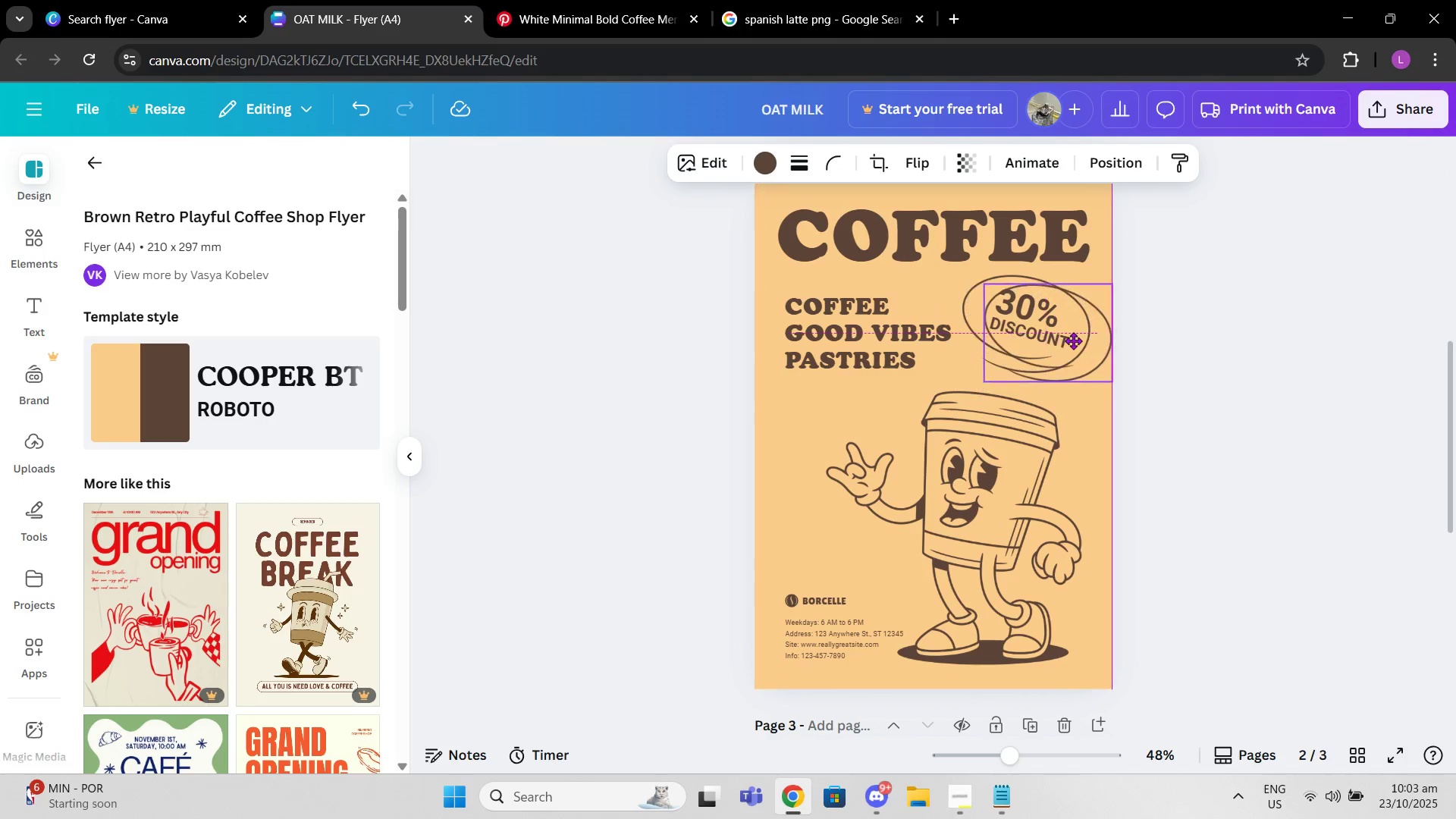 
scroll: coordinate [1073, 340], scroll_direction: up, amount: 8.0
 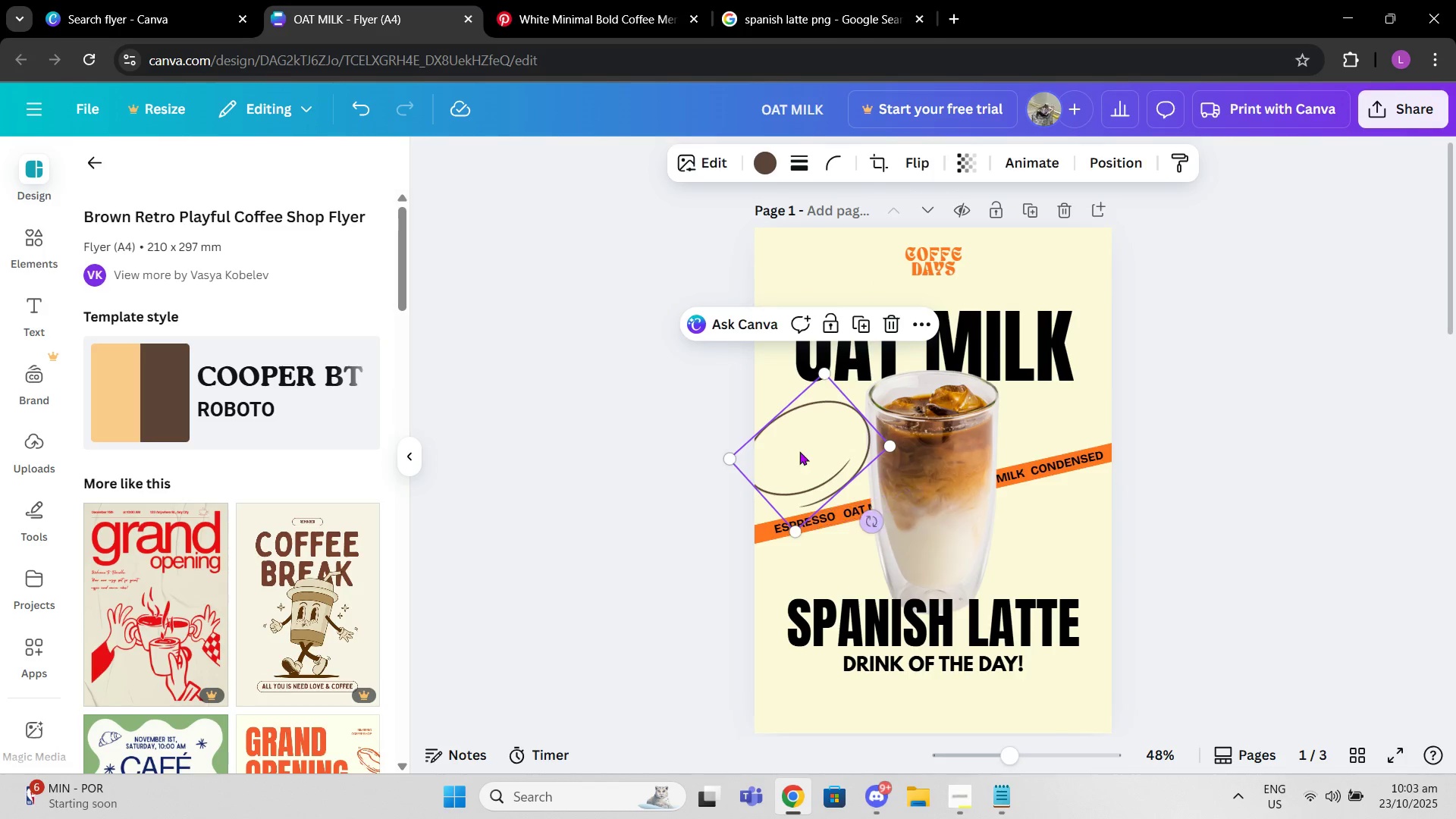 
left_click([776, 175])
 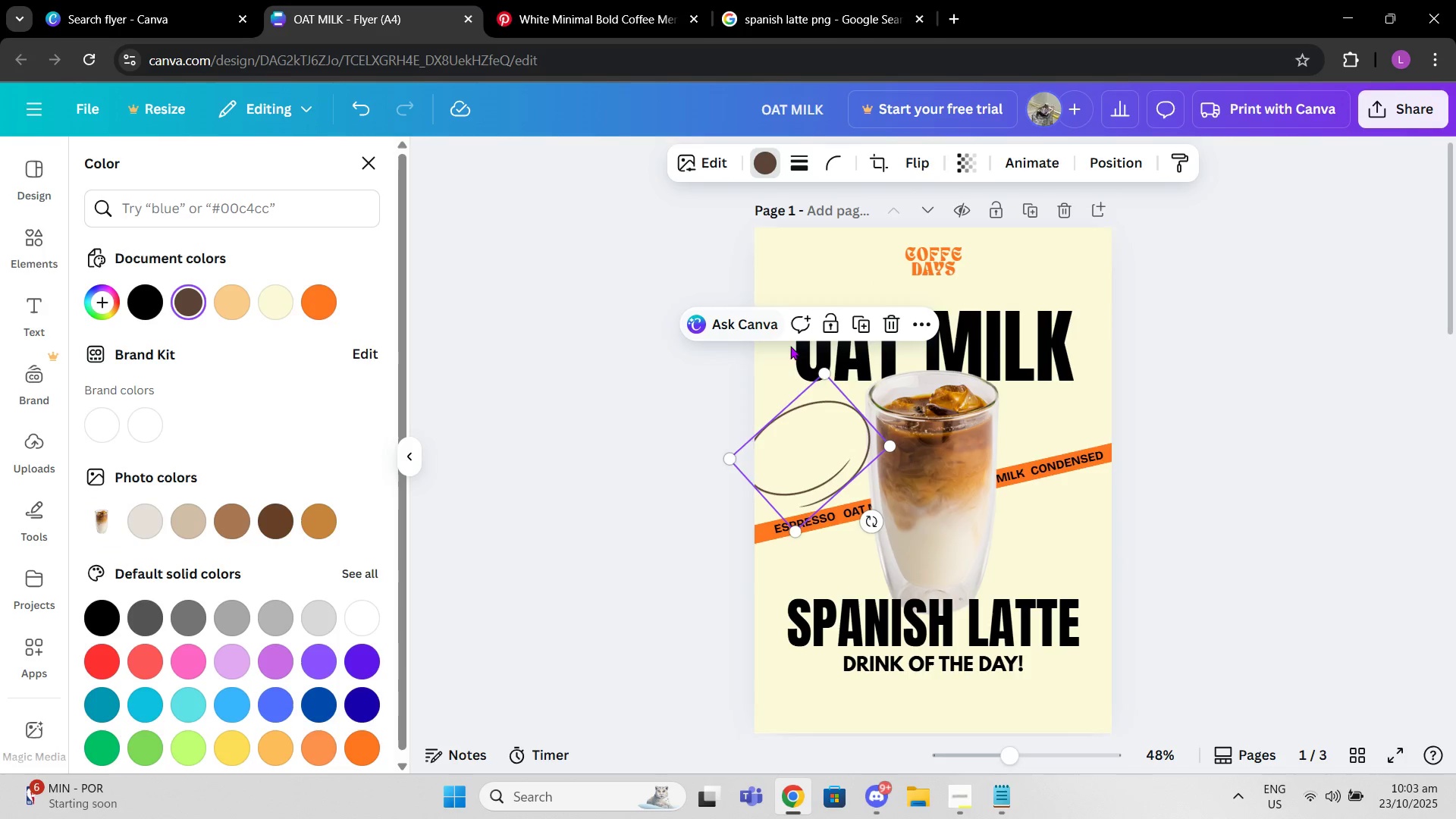 
left_click([795, 347])
 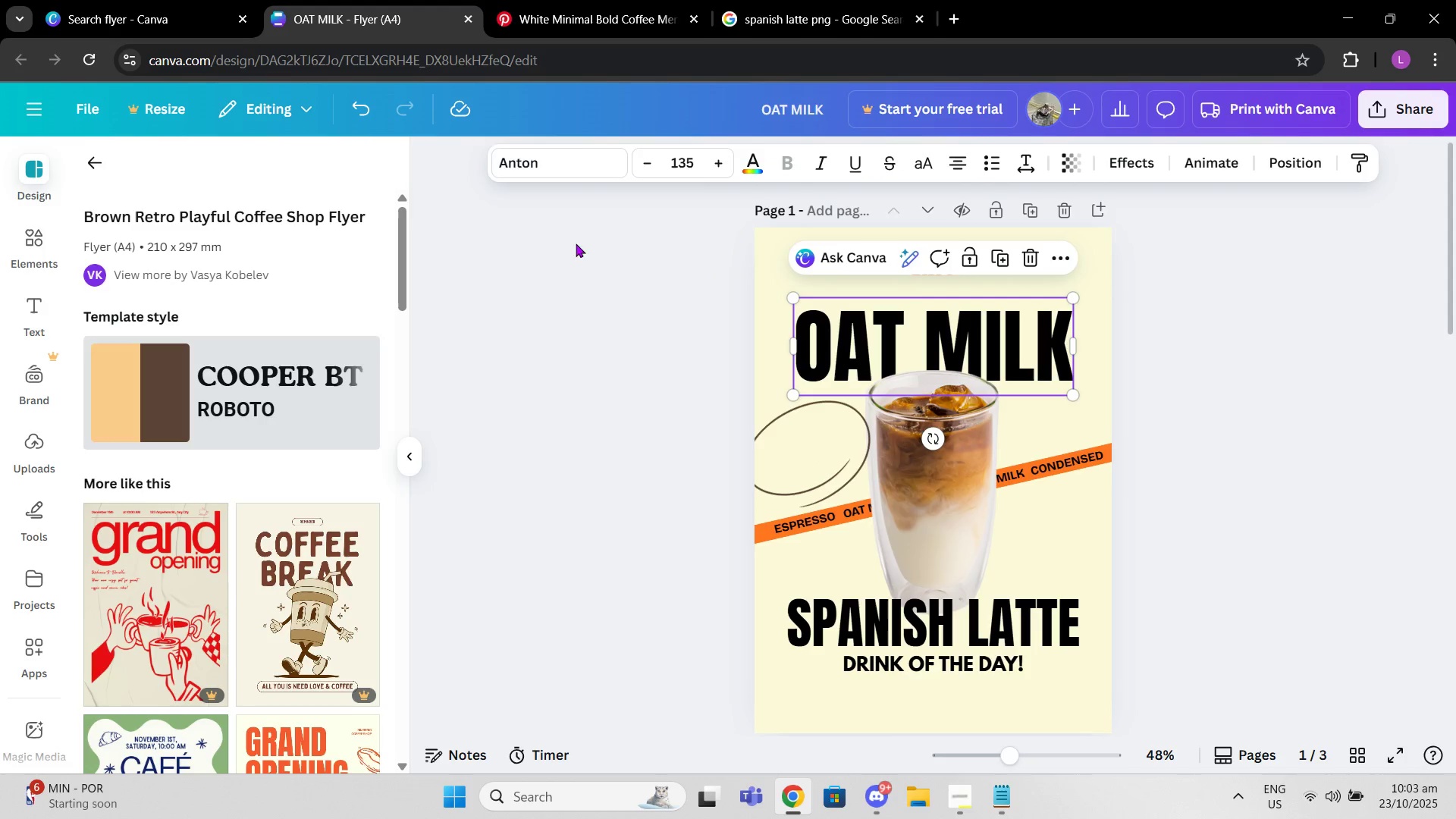 
left_click([752, 166])
 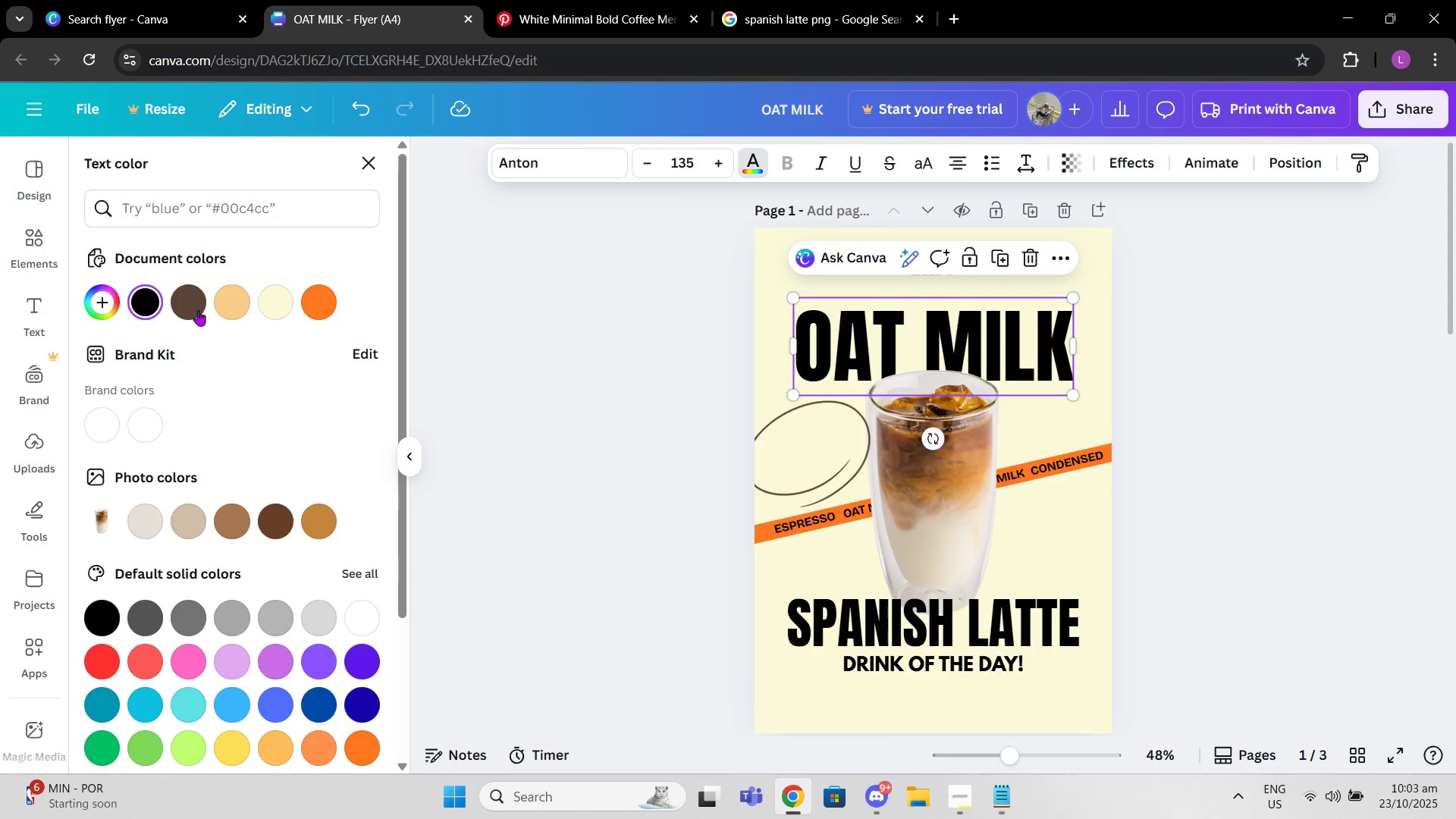 
left_click([187, 307])
 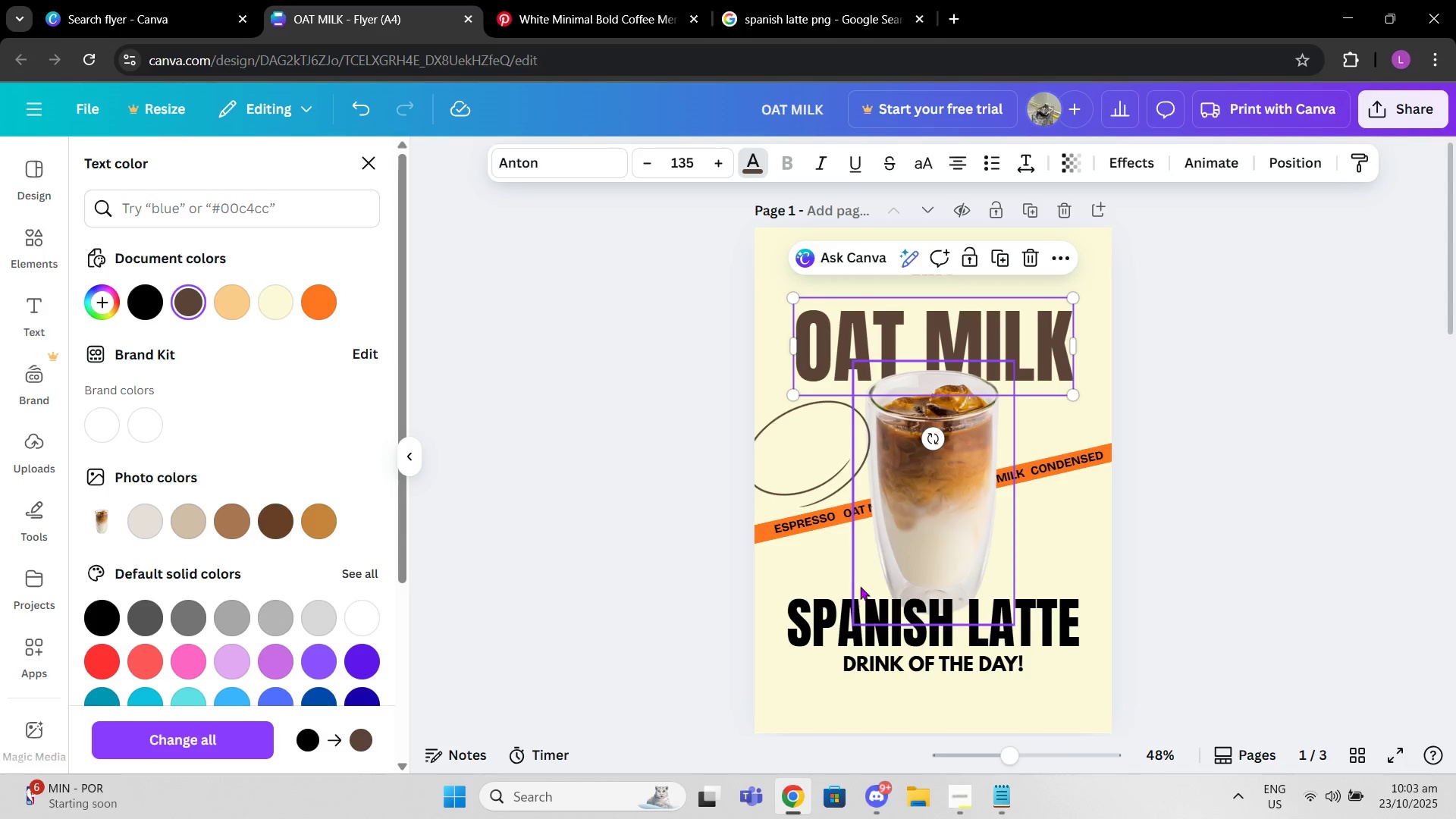 
left_click([858, 606])
 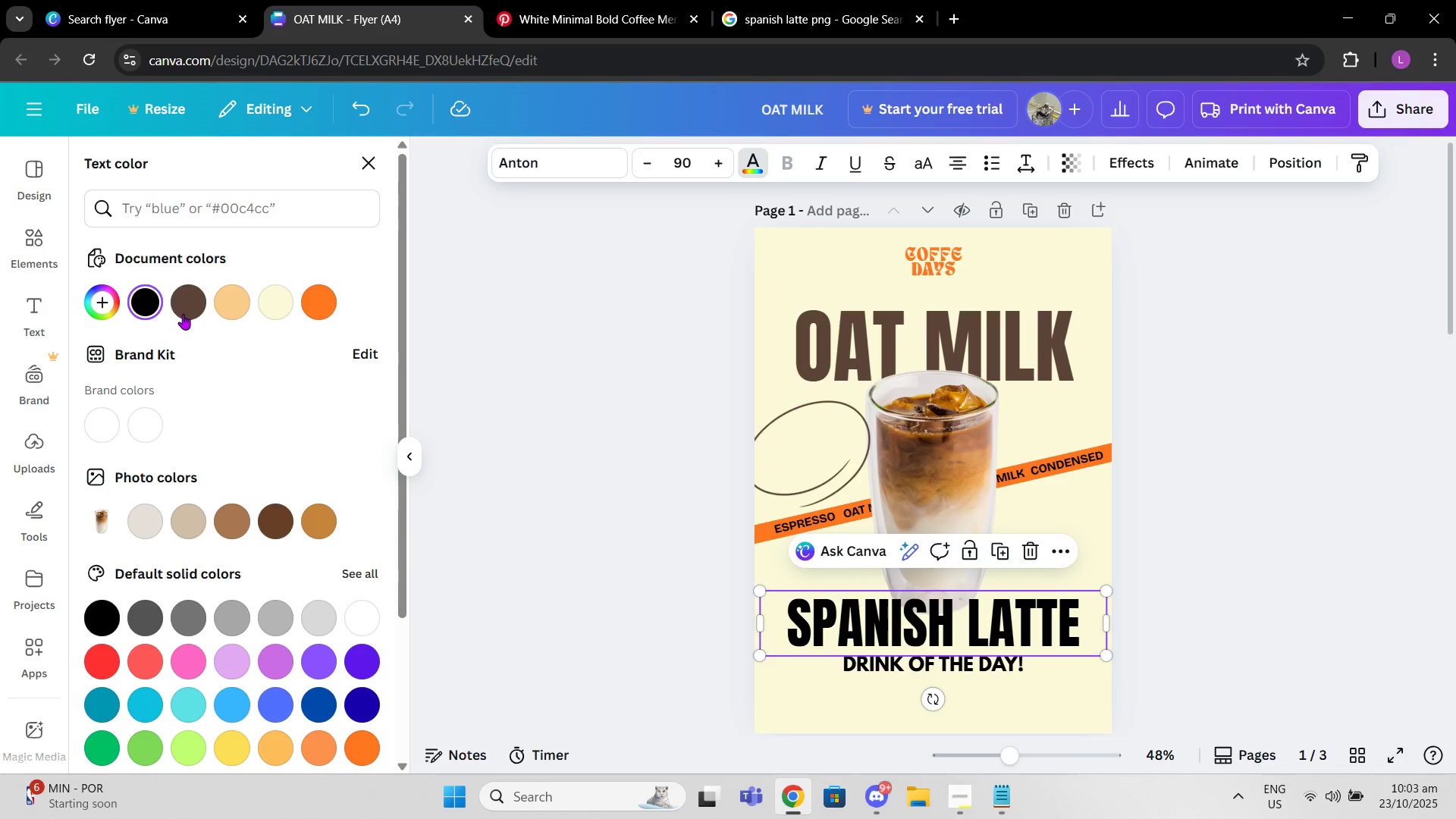 
left_click([183, 313])
 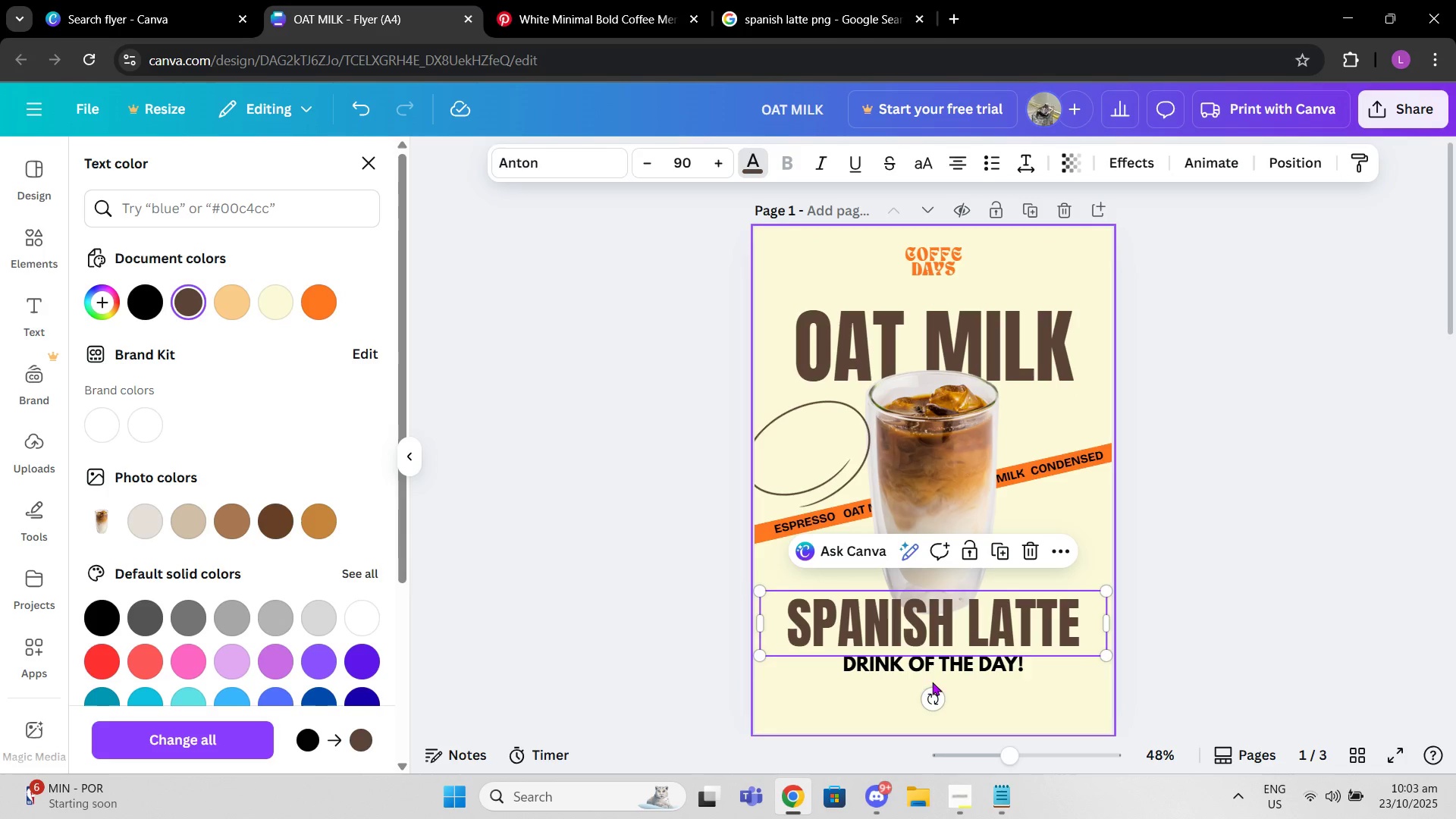 
left_click([926, 675])
 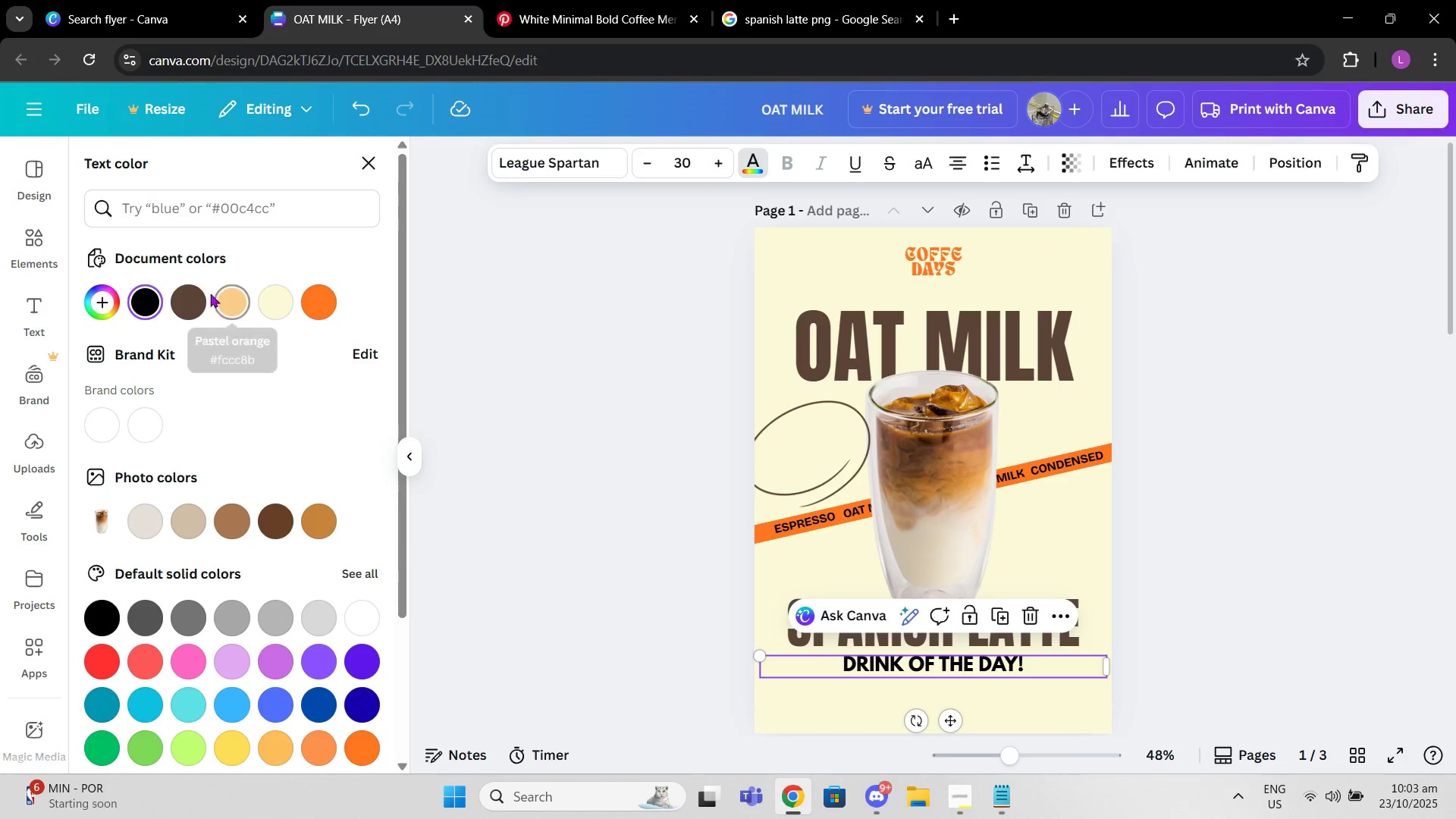 
left_click([199, 297])
 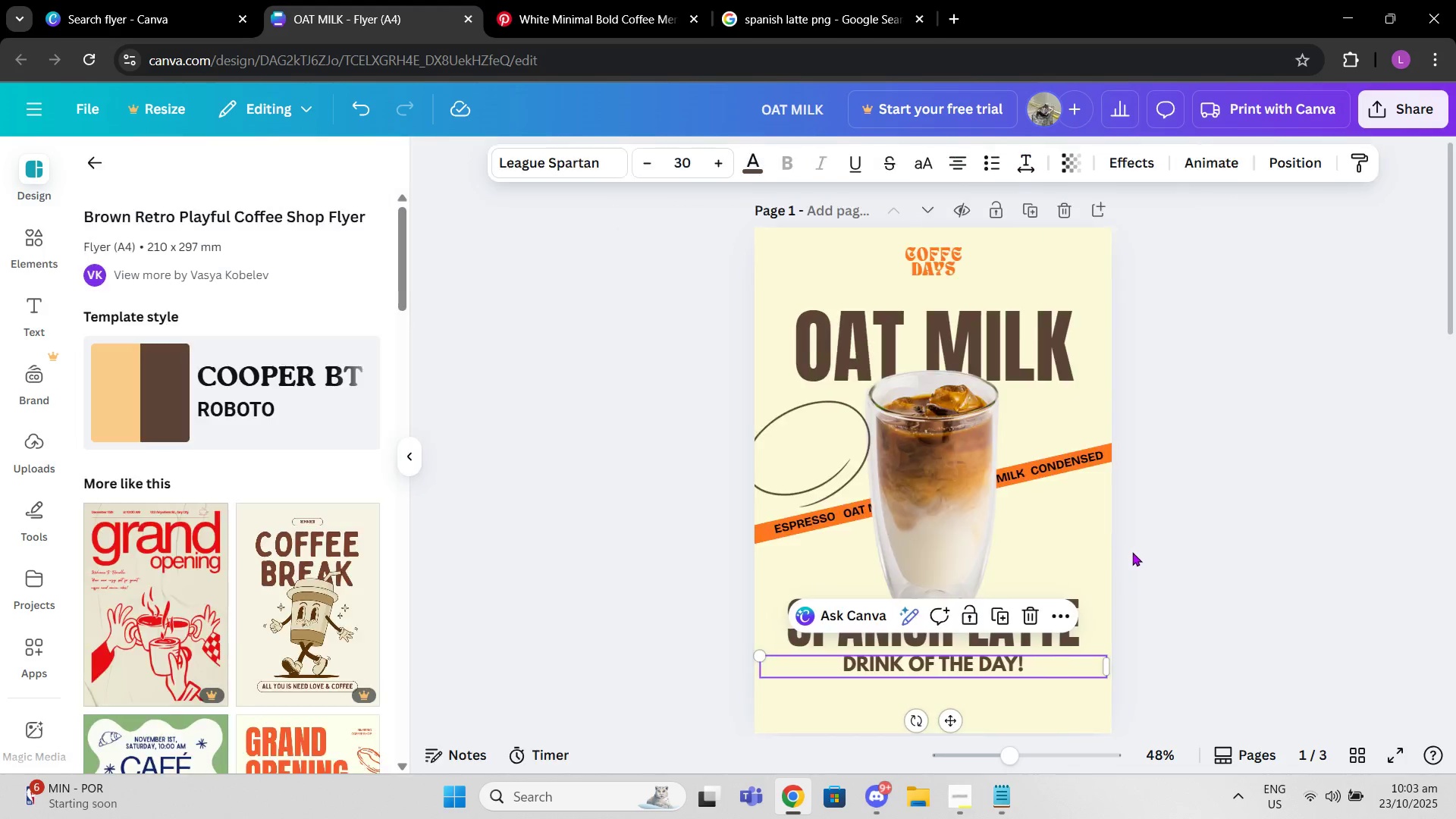 
left_click([1167, 544])
 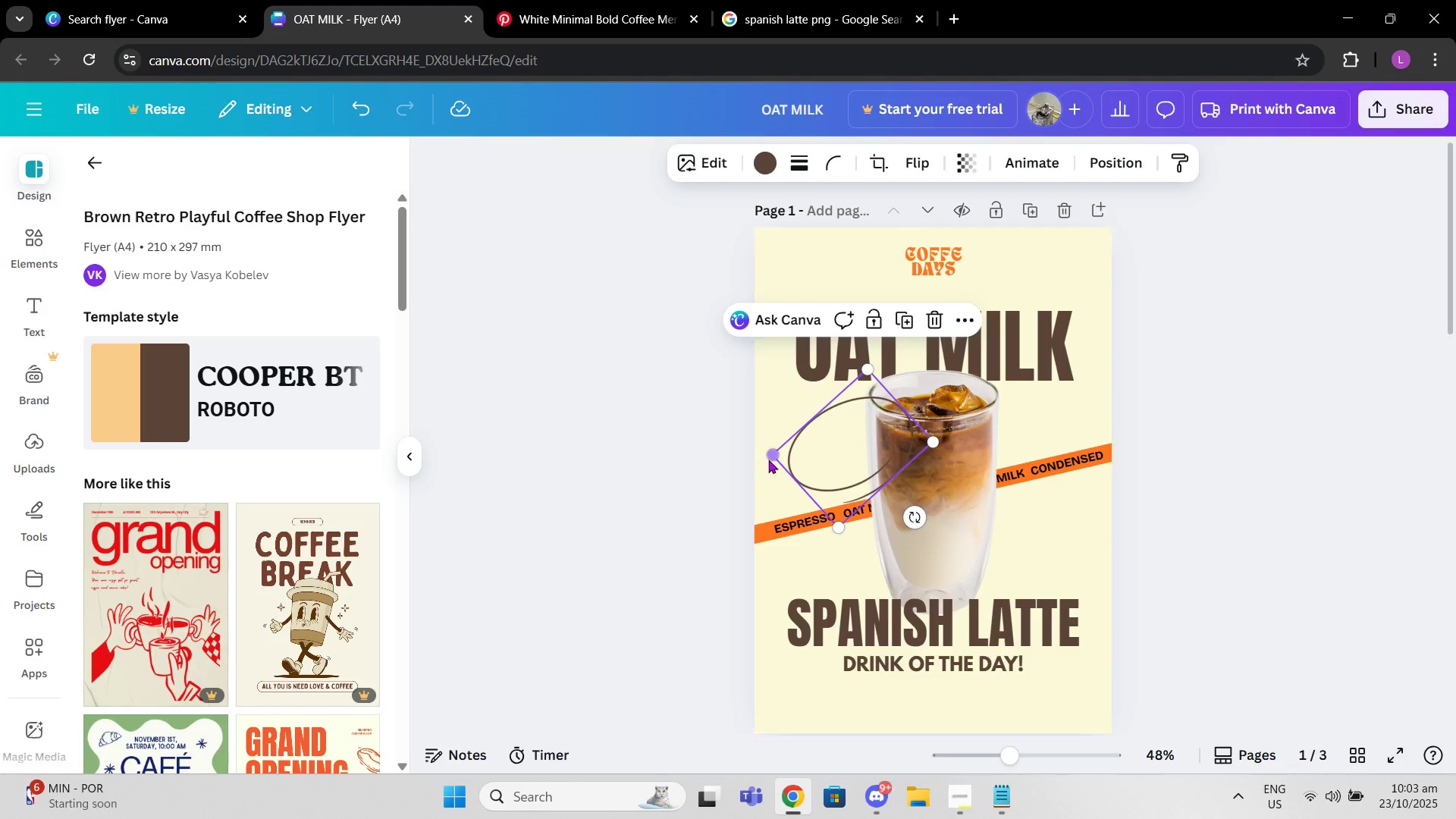 
left_click([792, 453])
 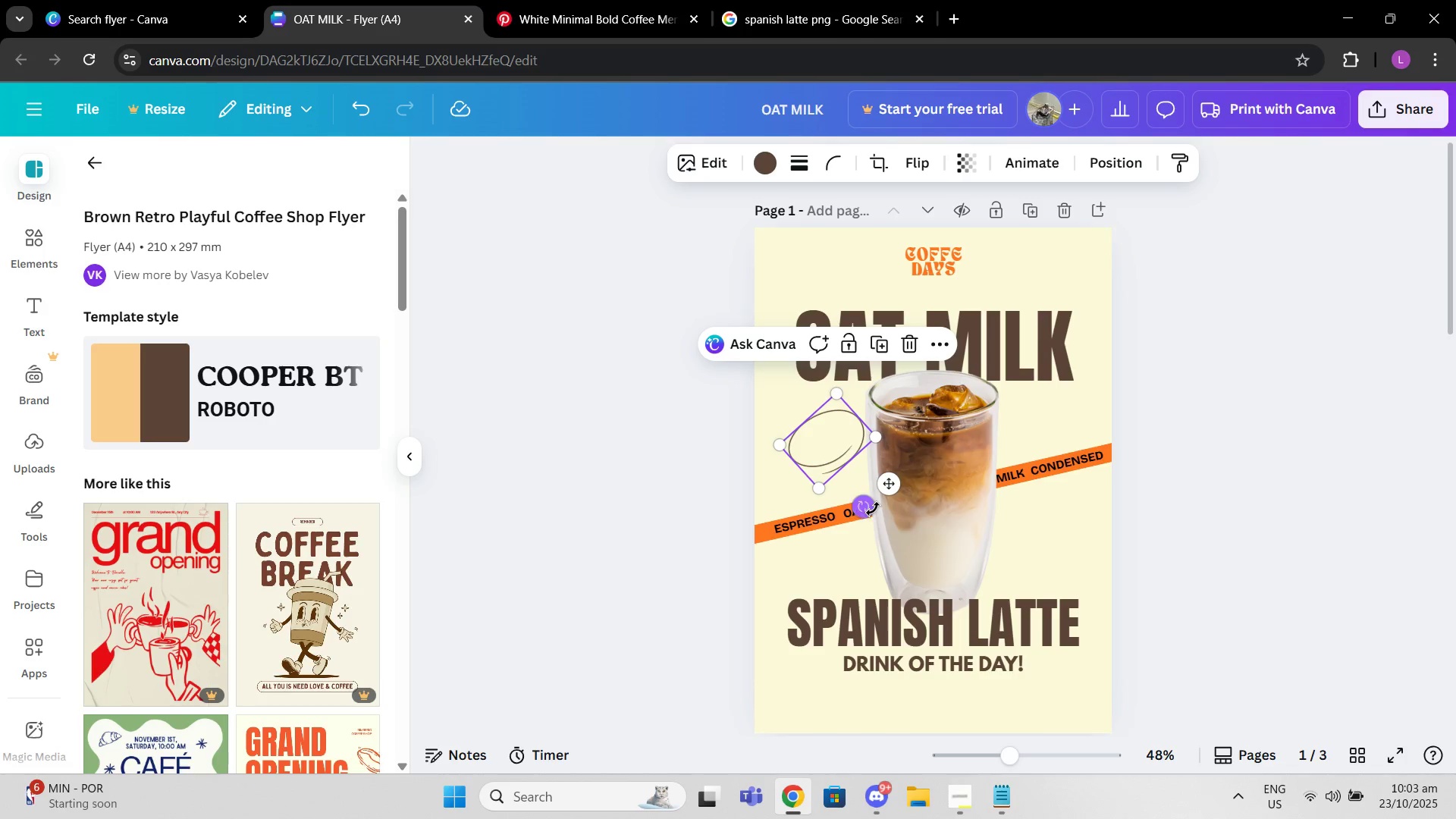 
scroll: coordinate [1162, 435], scroll_direction: down, amount: 3.0
 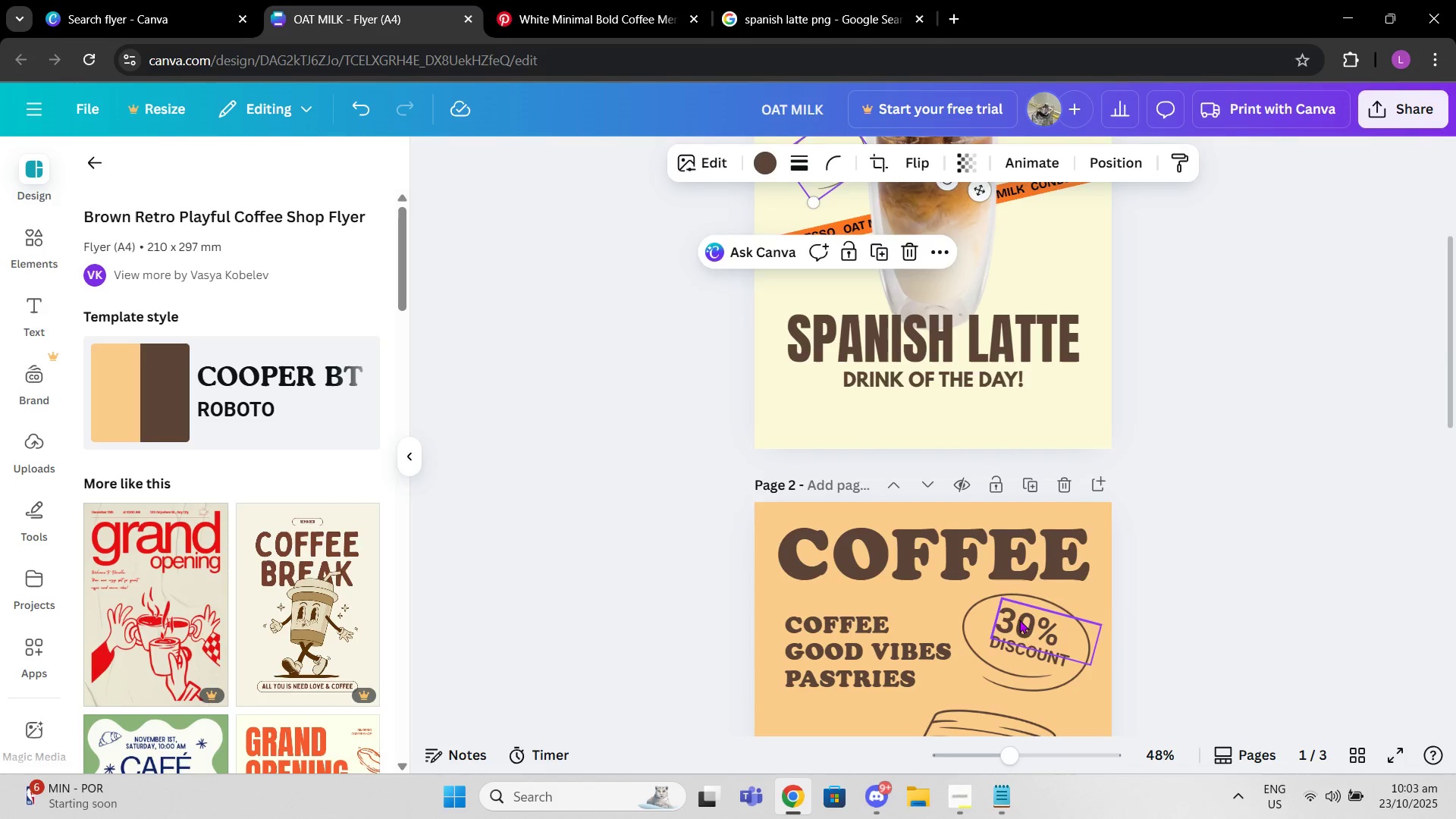 
left_click([1022, 630])
 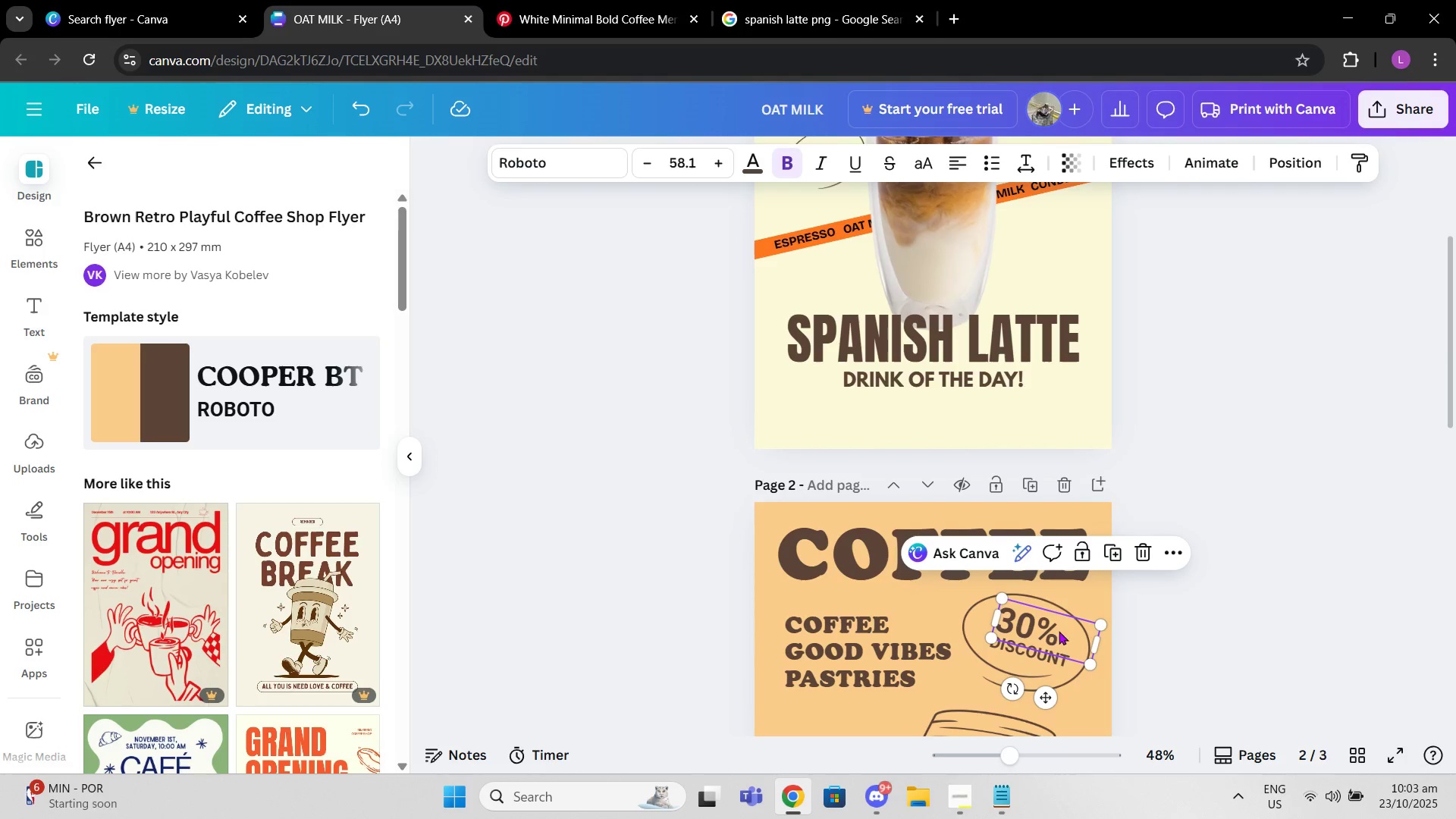 
left_click([1367, 560])
 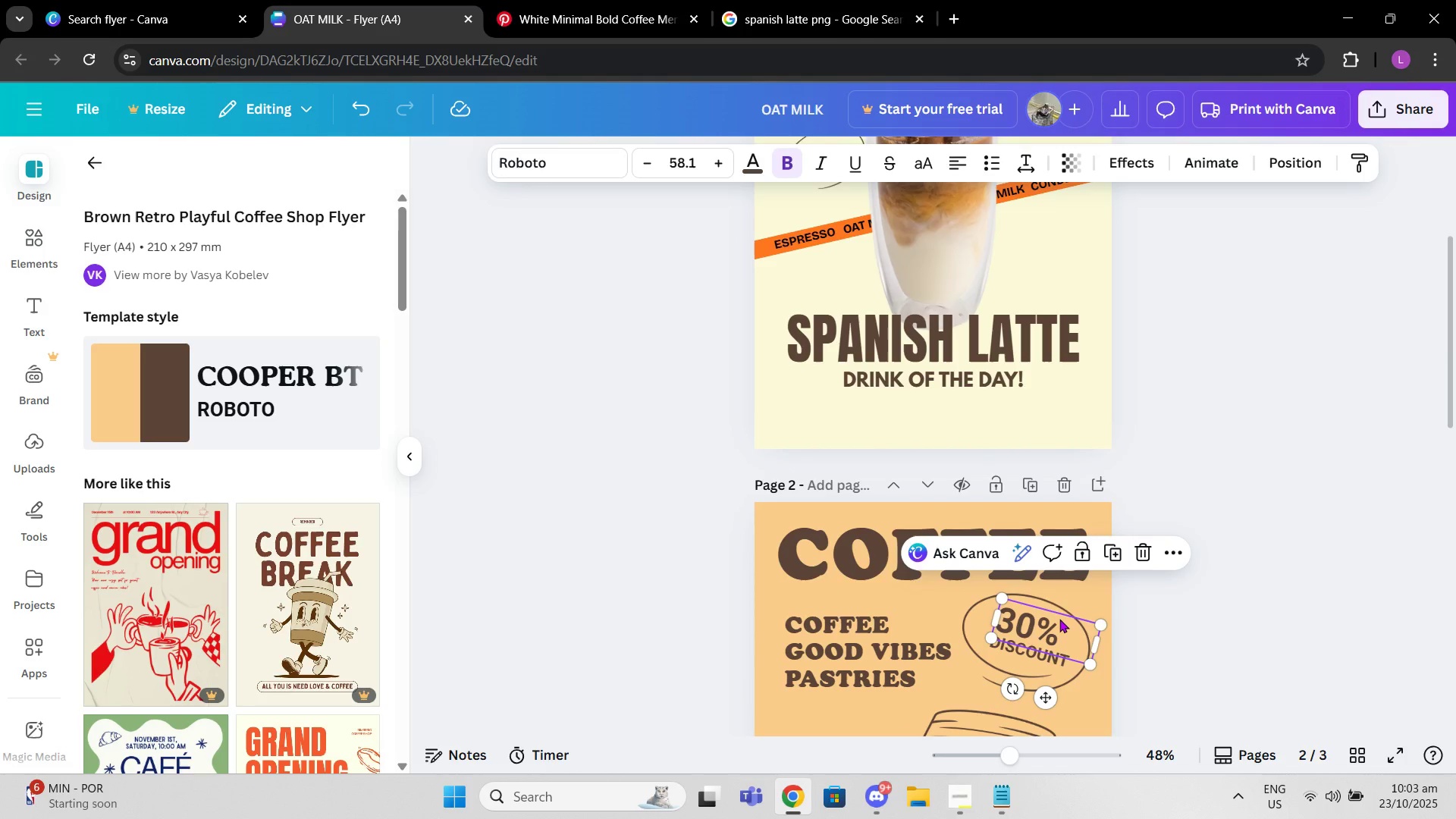 
key(Control+C)
 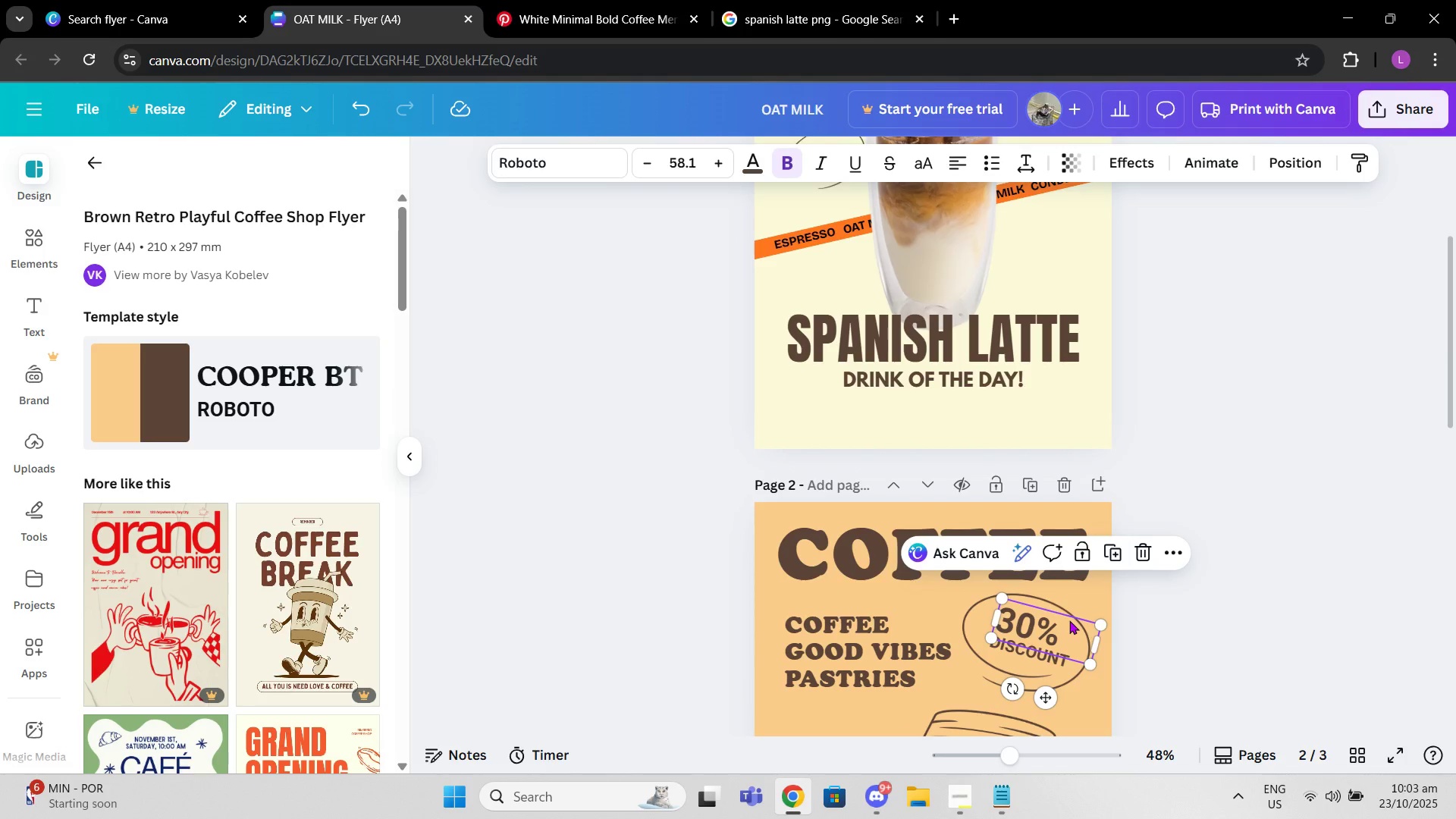 
key(Control+V)
 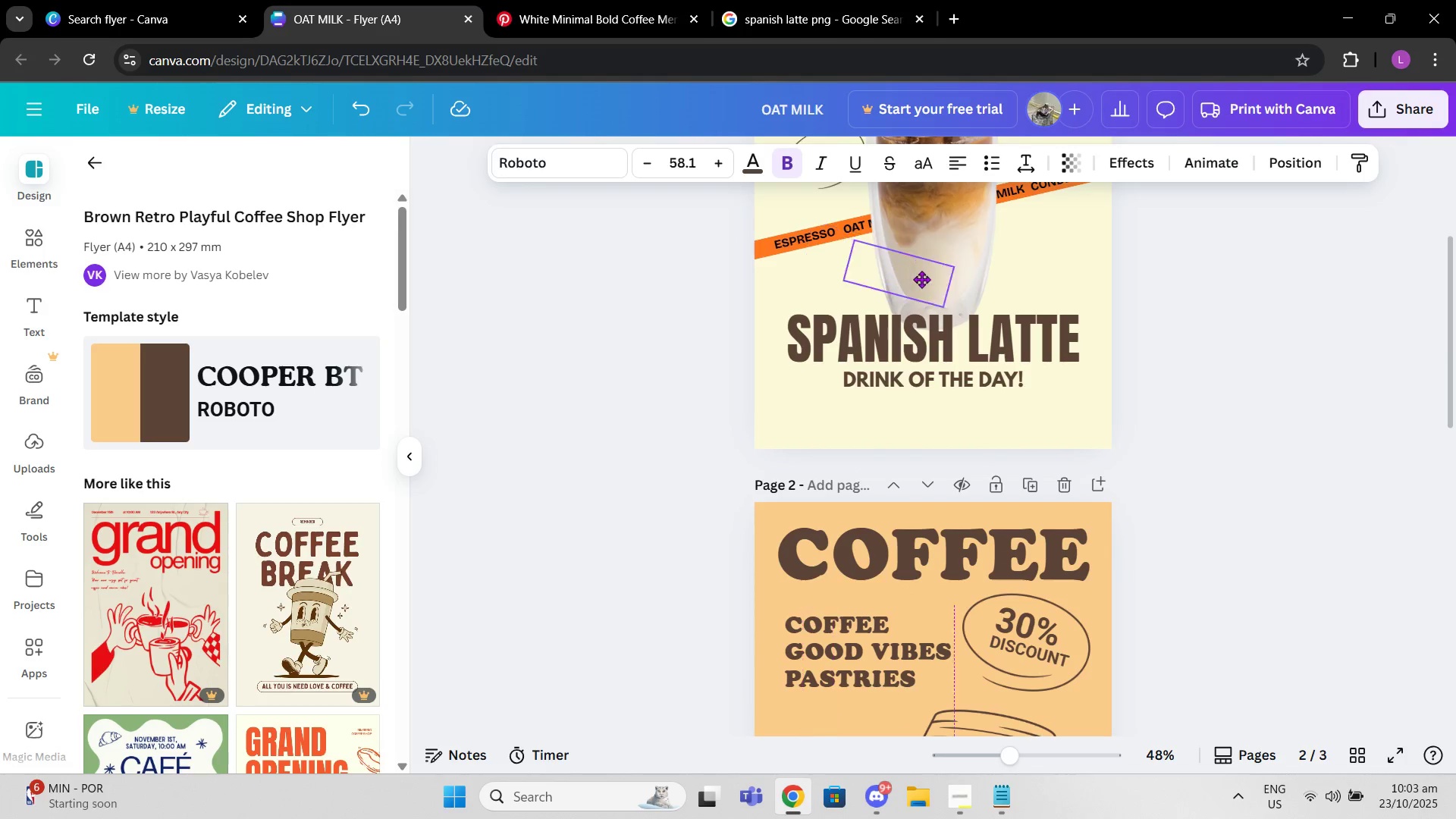 
scroll: coordinate [937, 315], scroll_direction: up, amount: 2.0
 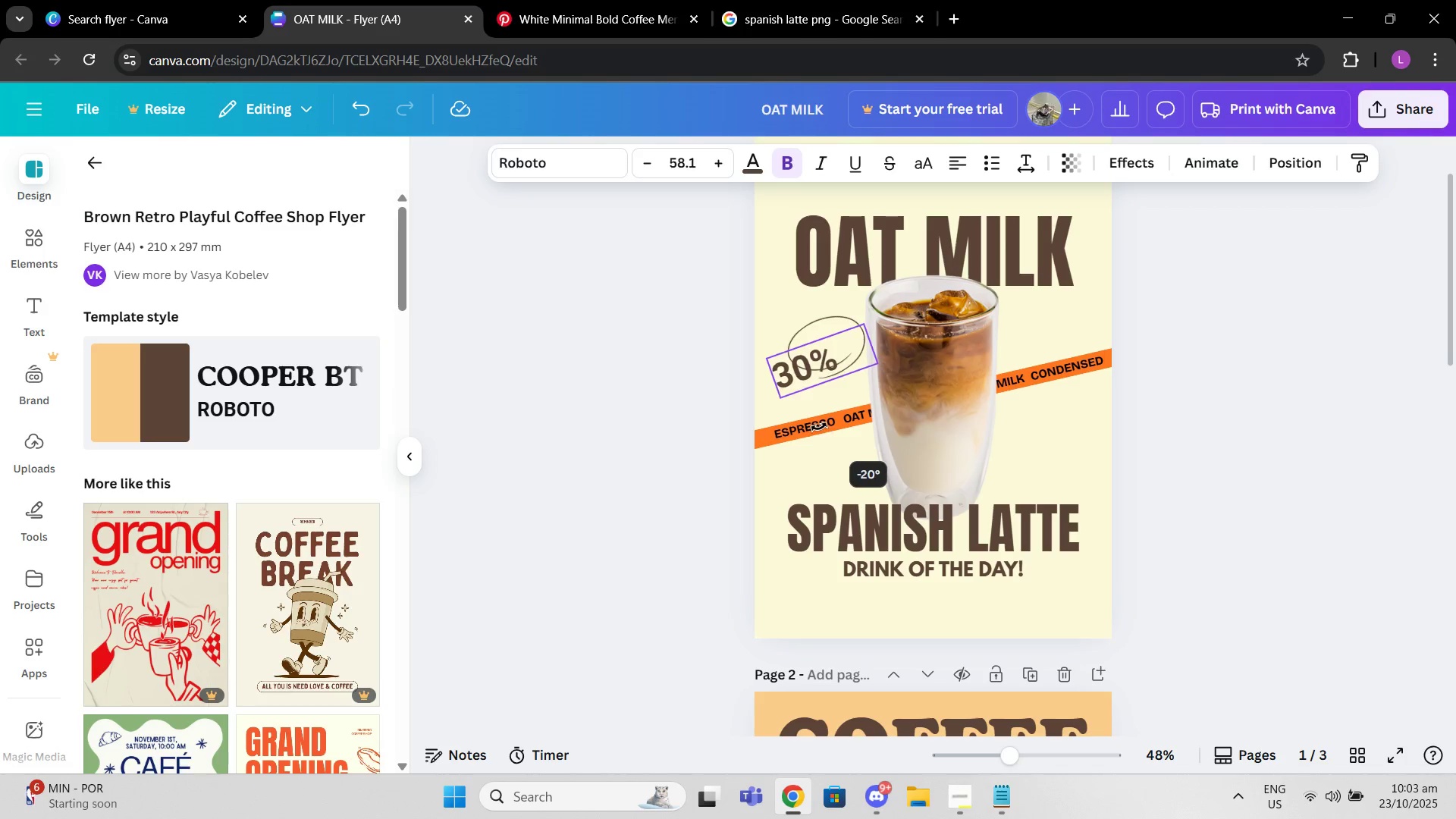 
left_click([526, 0])
 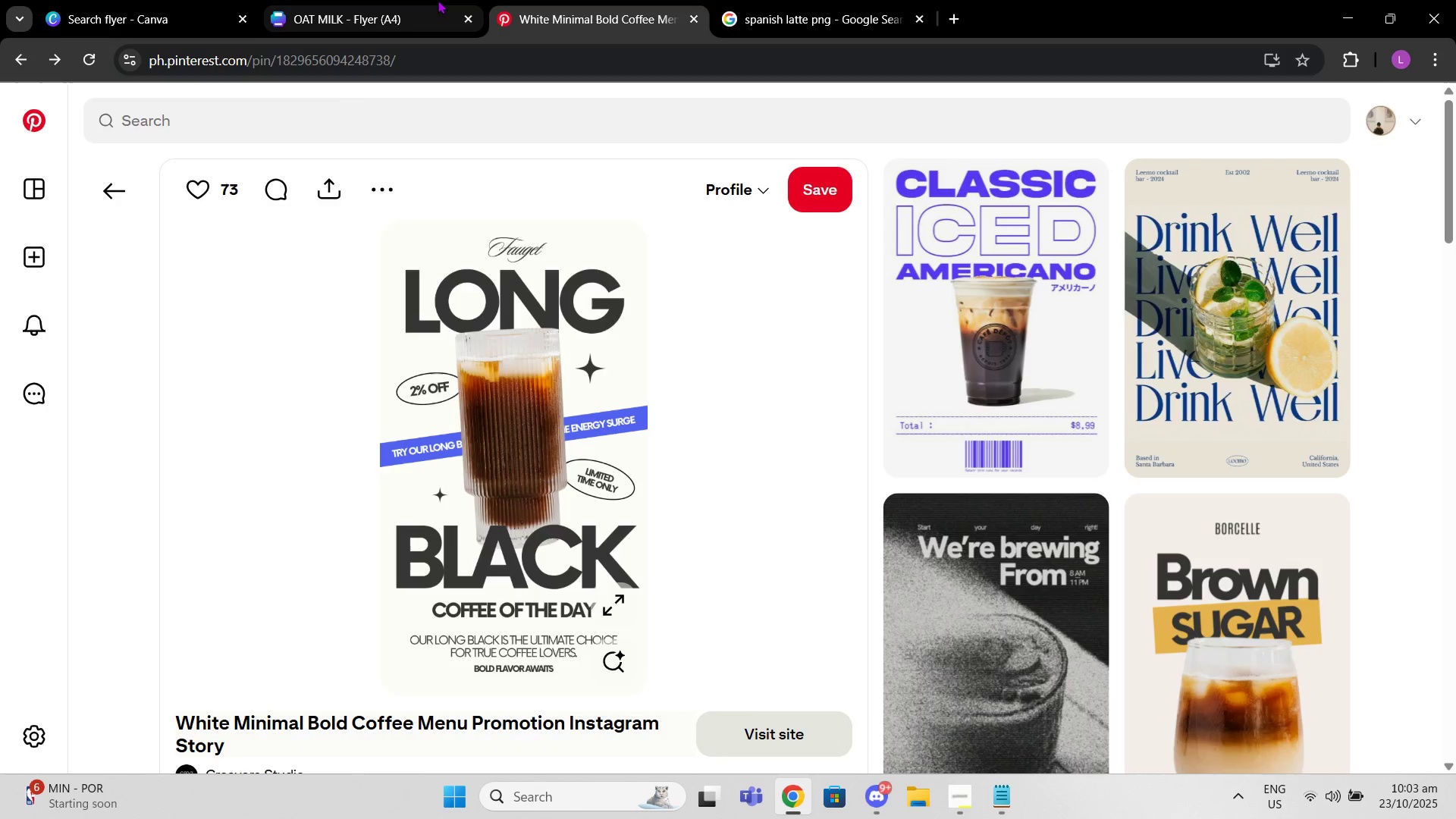 
left_click([438, 0])
 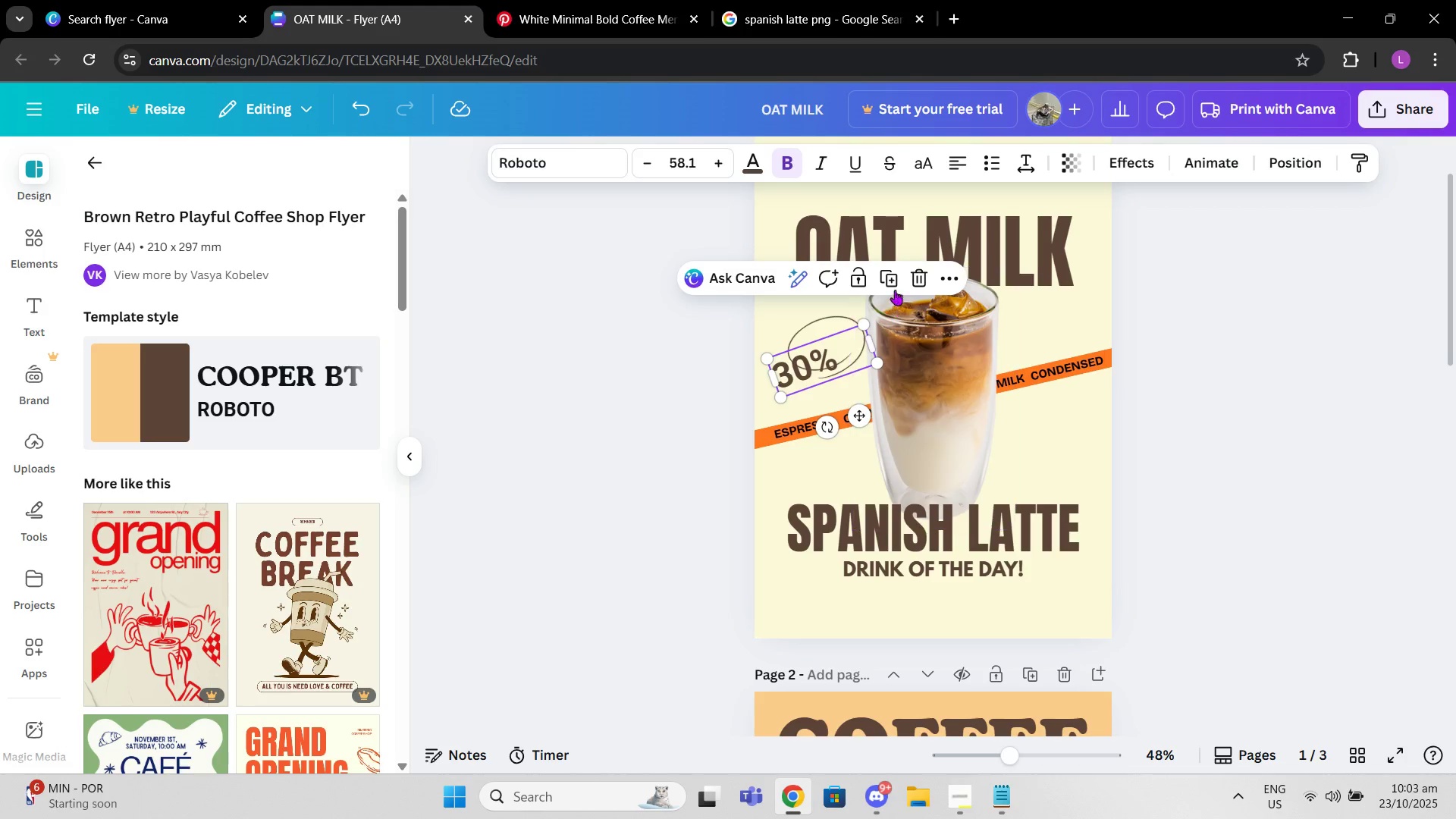 
left_click([919, 271])
 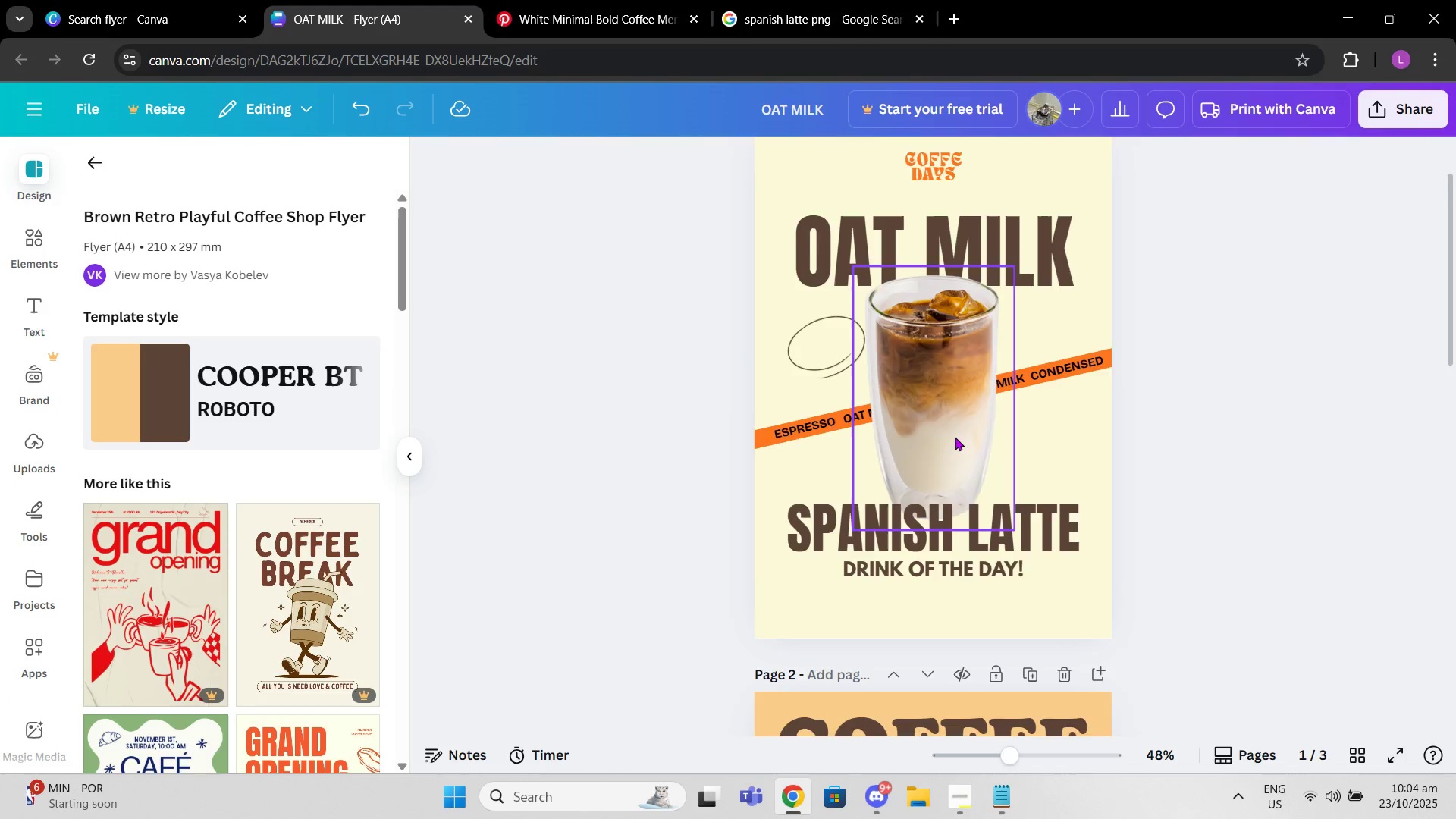 
scroll: coordinate [955, 437], scroll_direction: down, amount: 3.0
 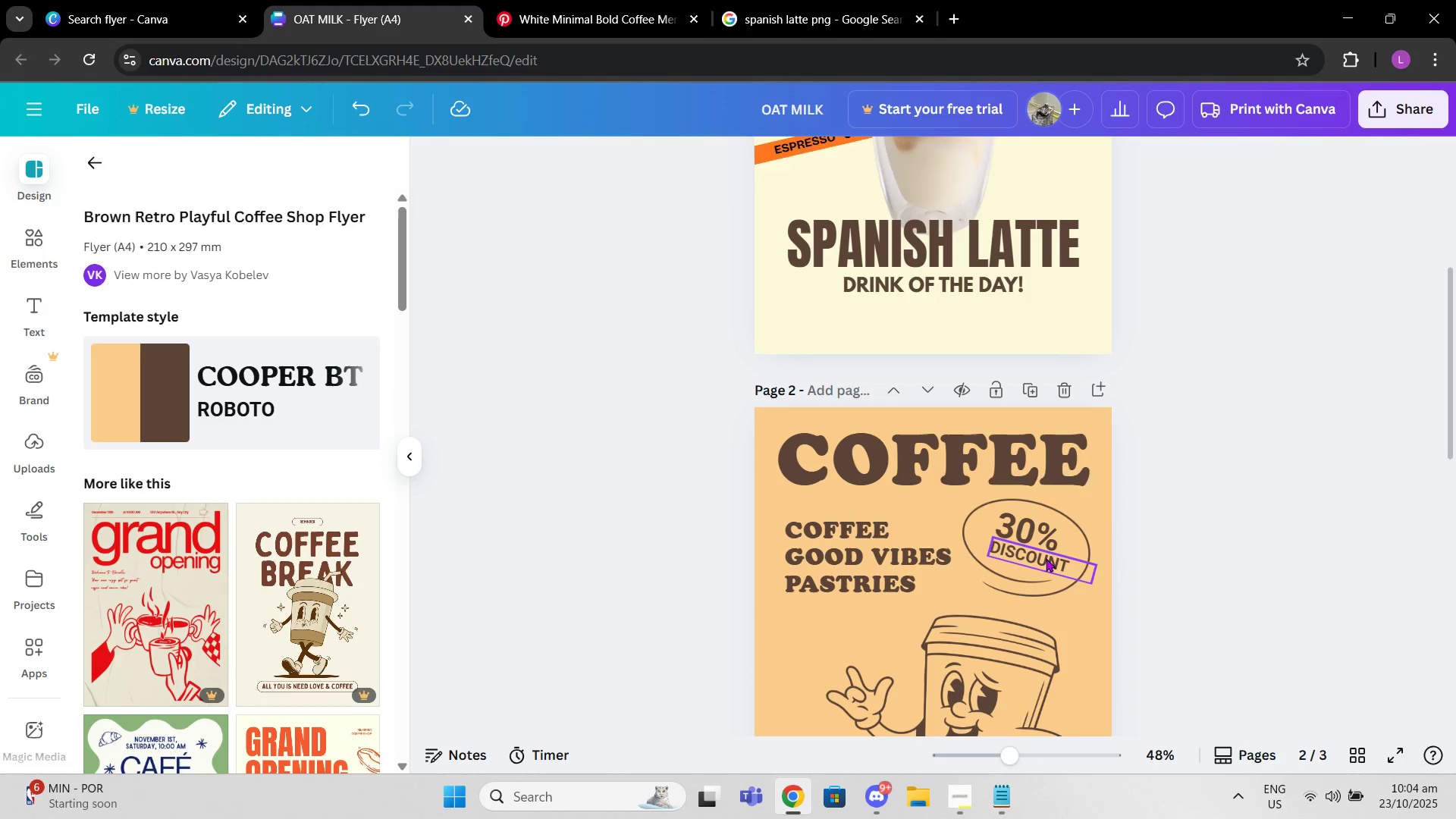 
left_click([1046, 558])
 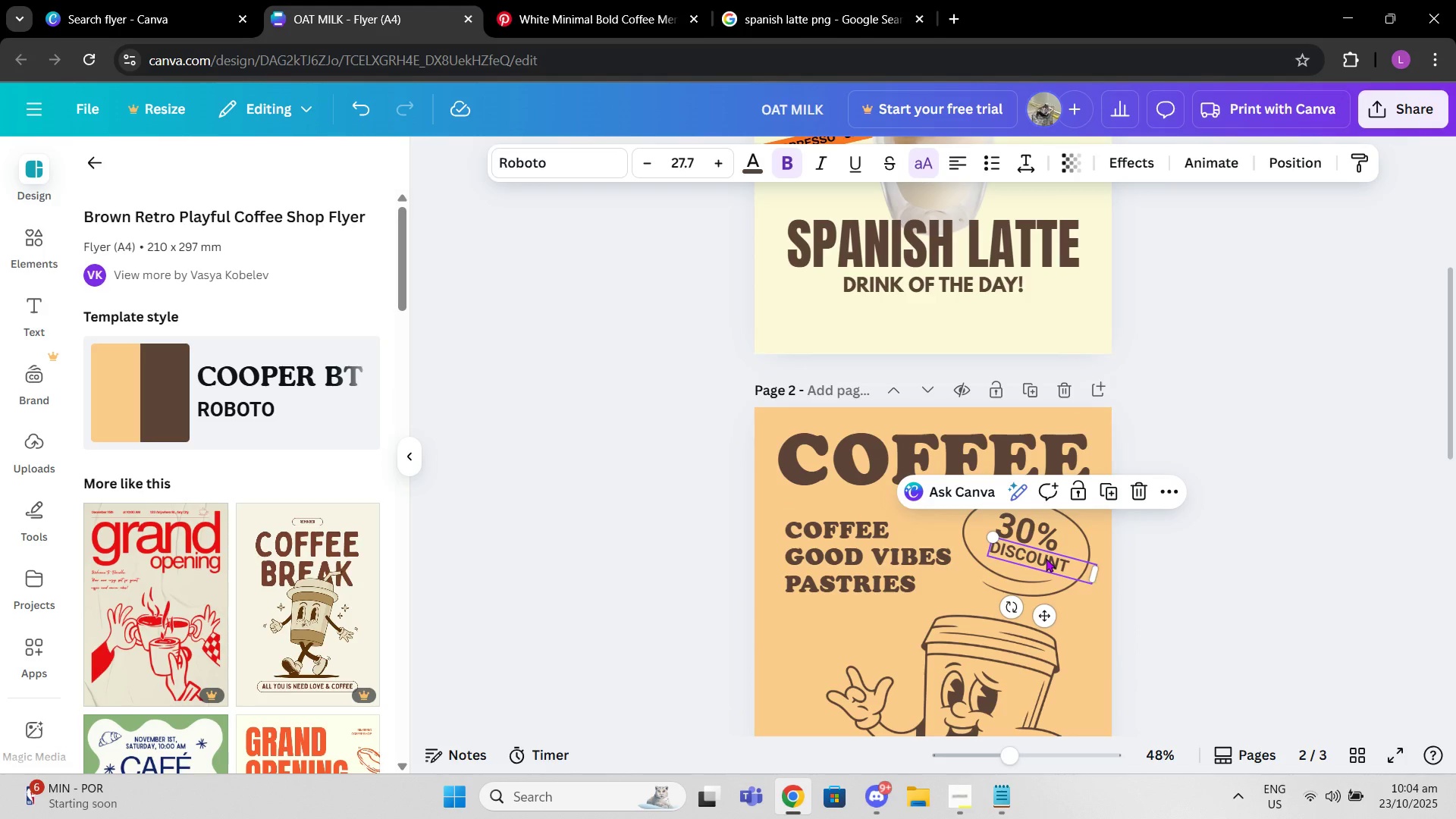 
key(Control+C)
 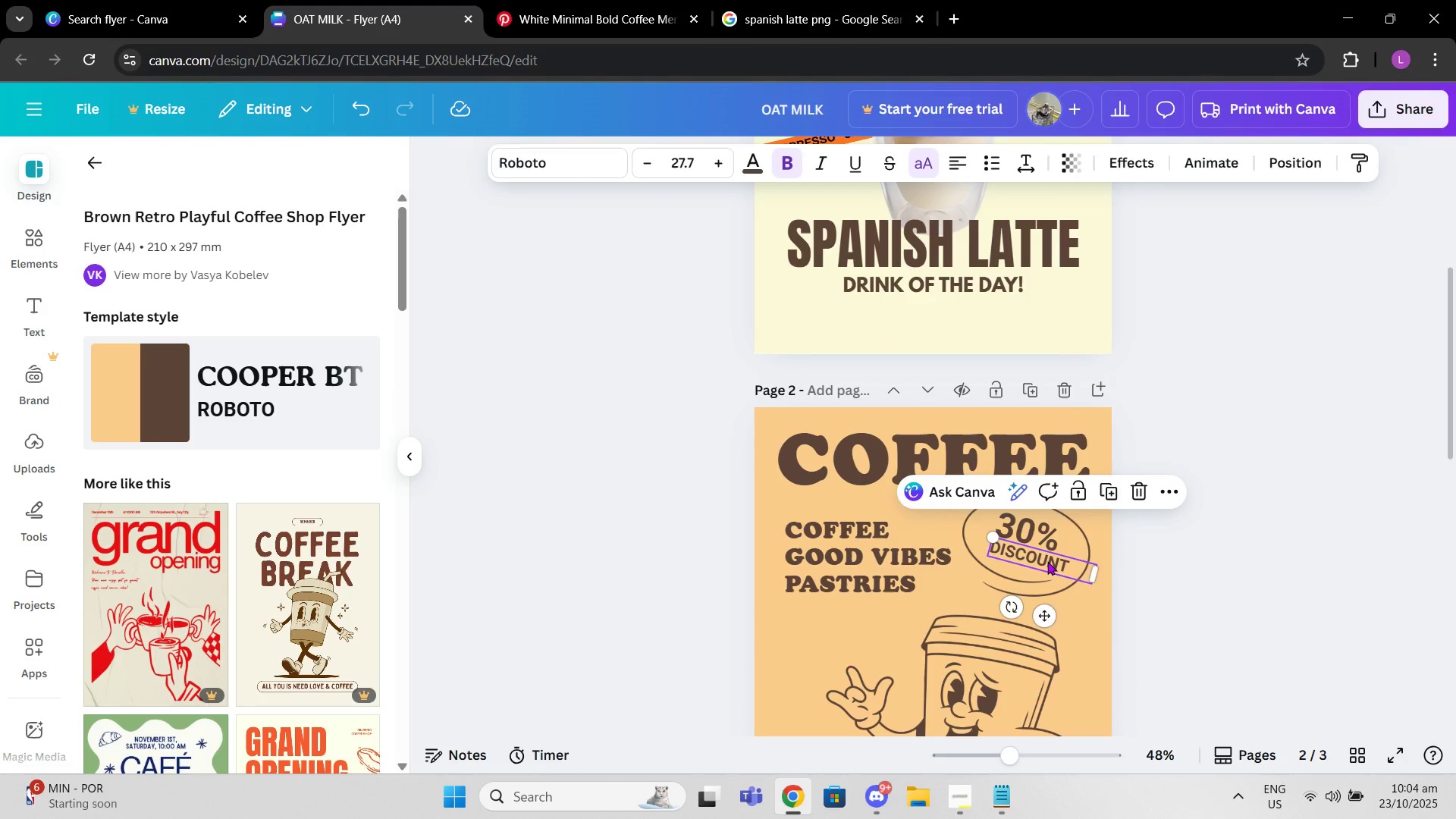 
key(Control+V)
 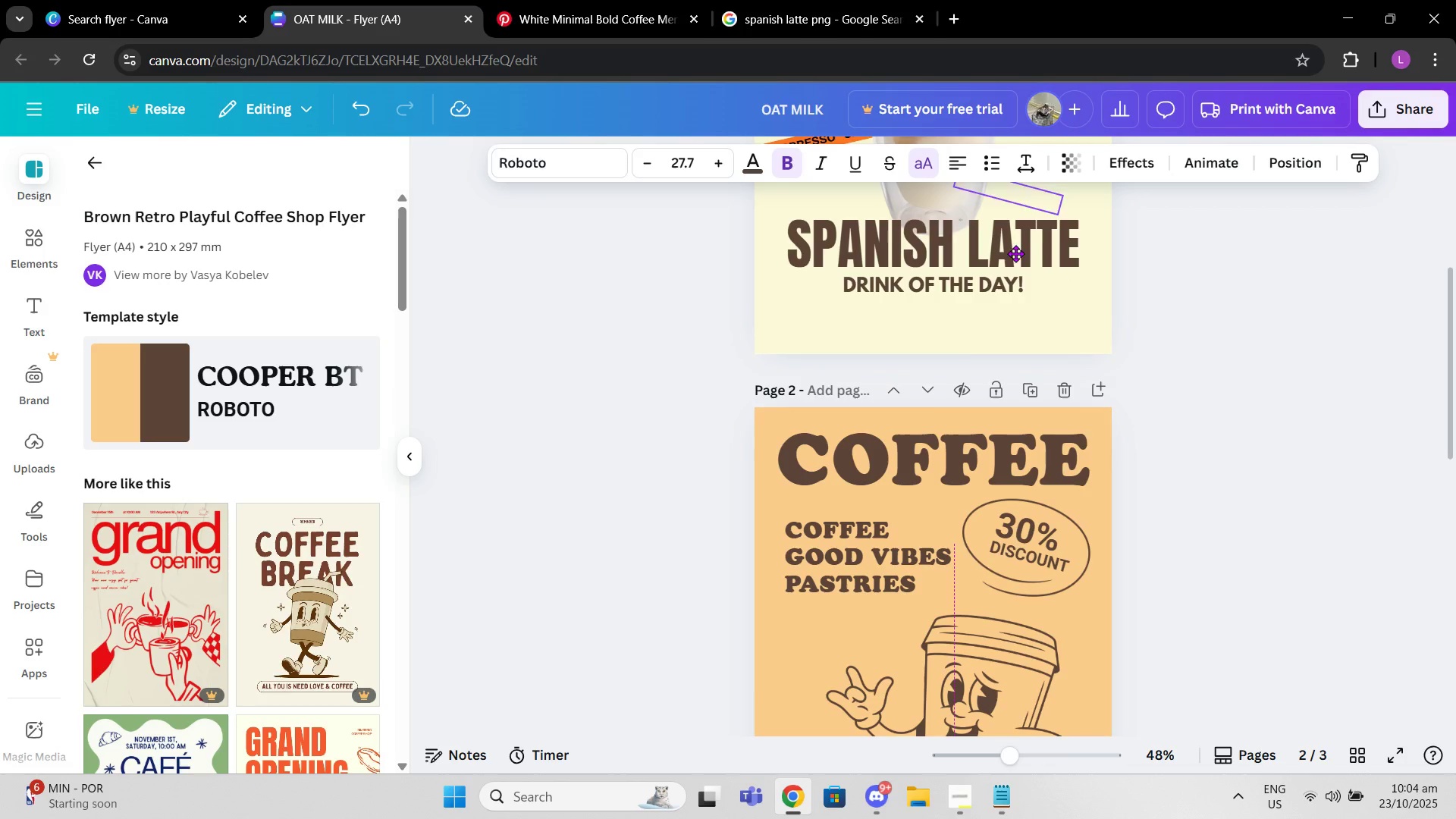 
scroll: coordinate [764, 287], scroll_direction: up, amount: 3.0
 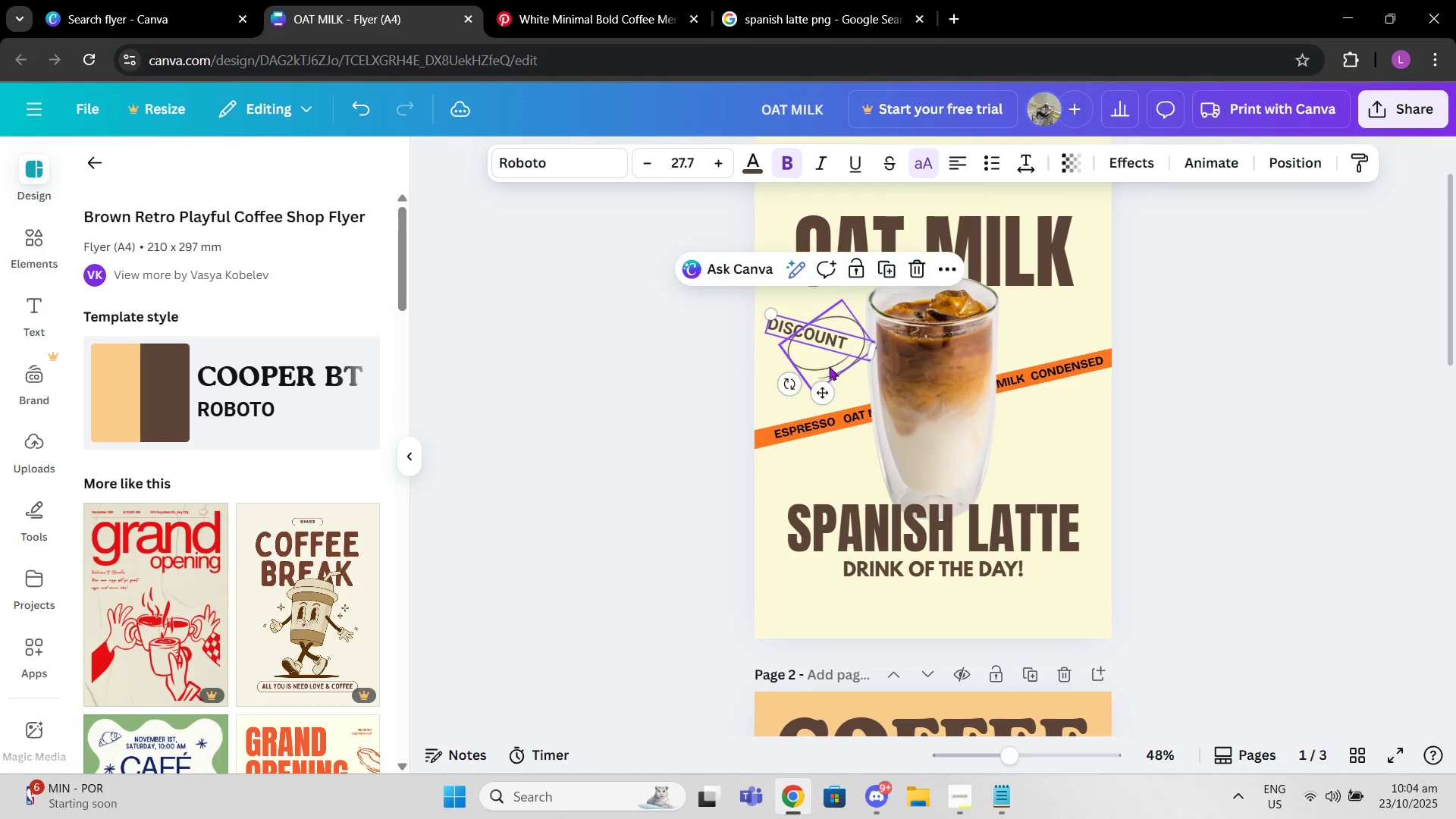 
left_click([827, 336])
 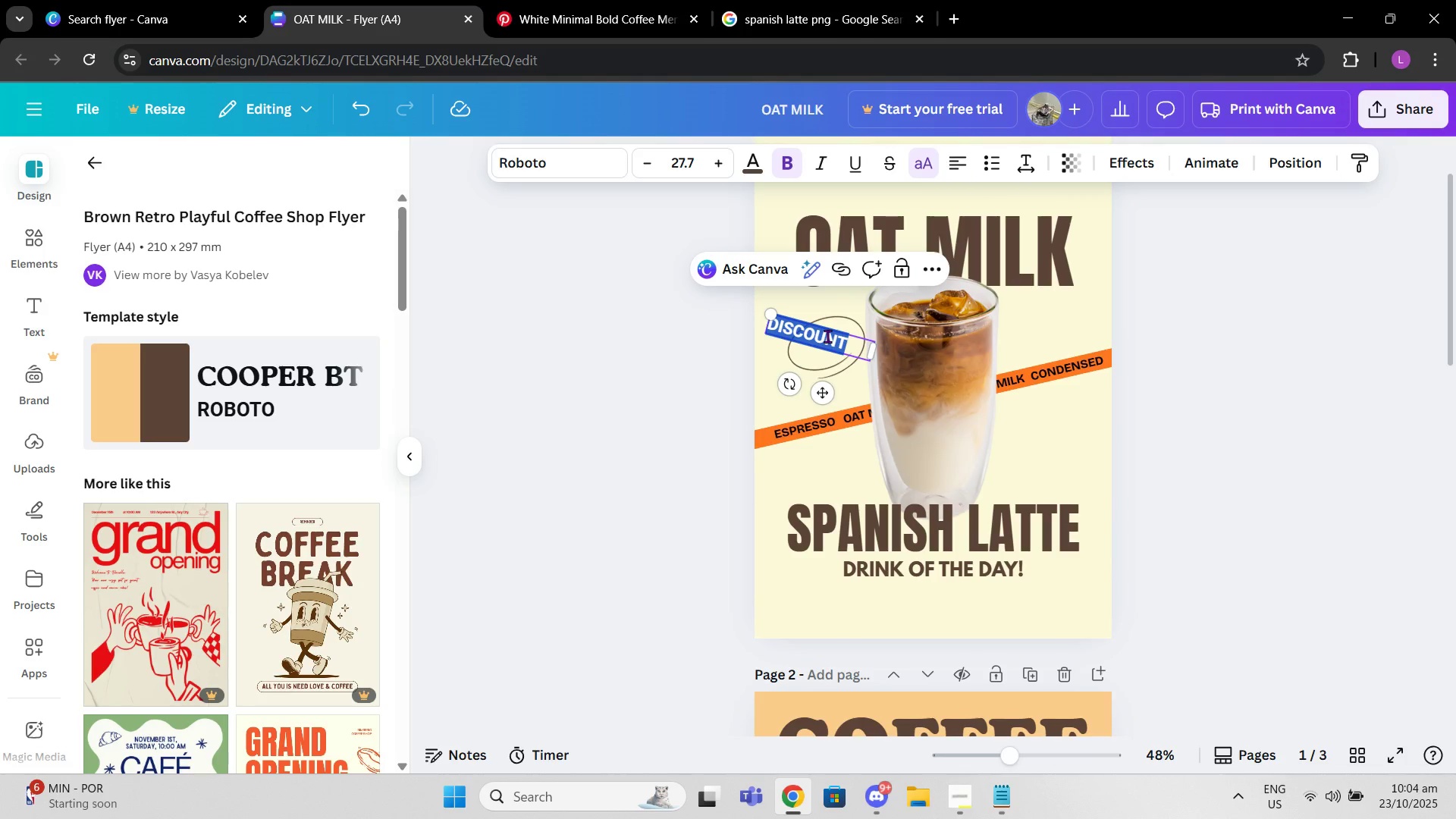 
type(5% off)
 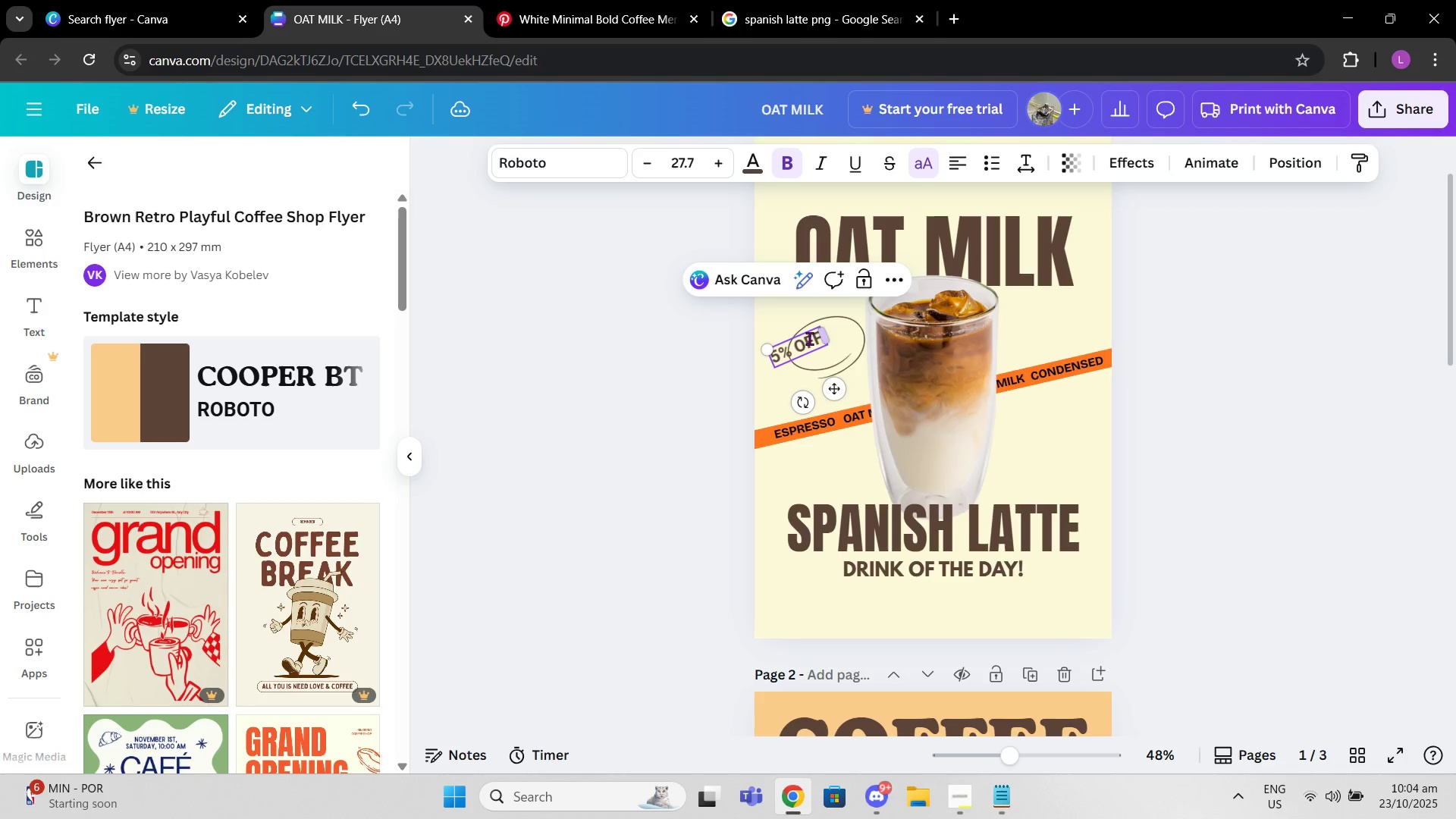 
wait(10.71)
 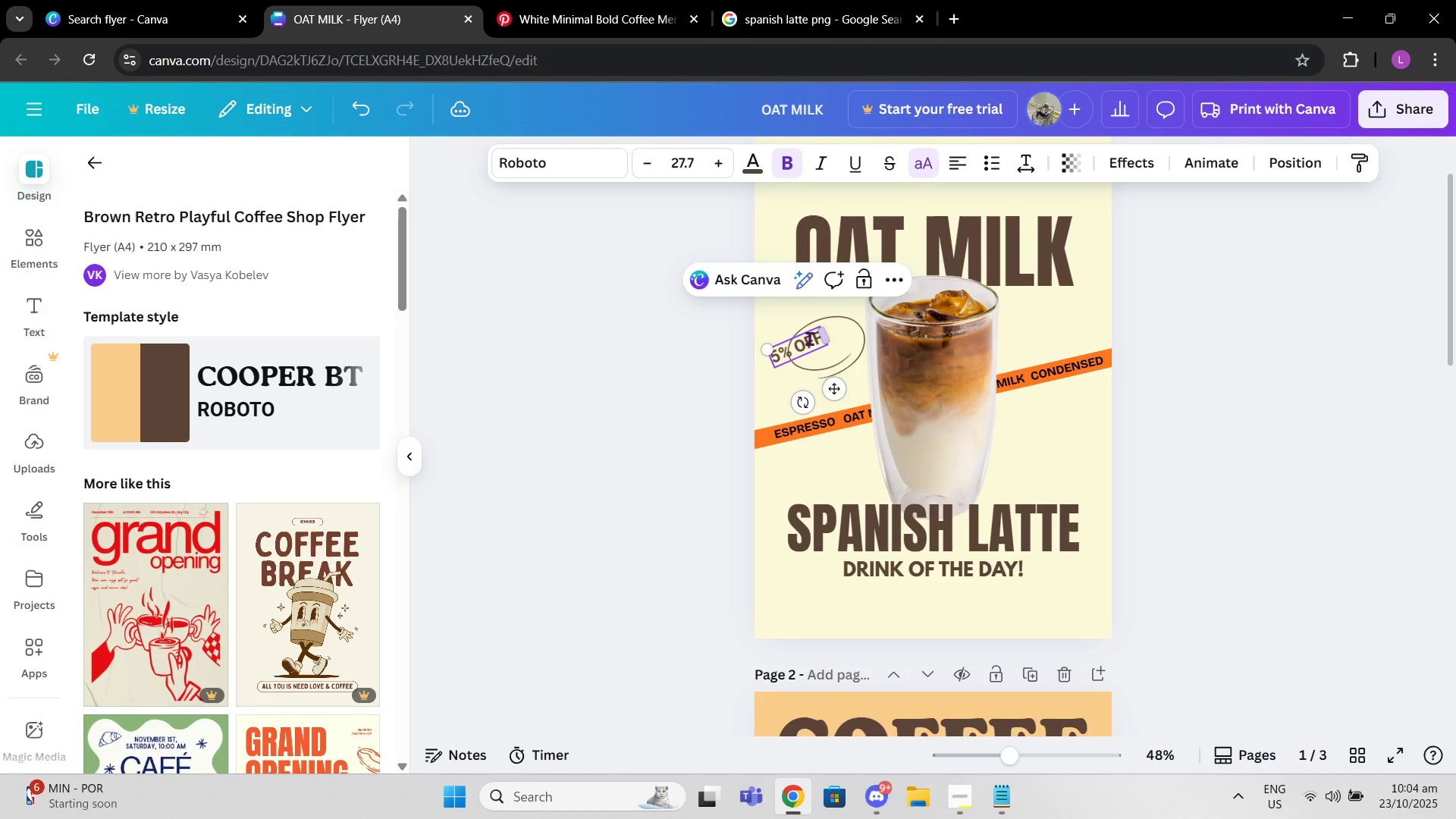 
left_click([1455, 366])
 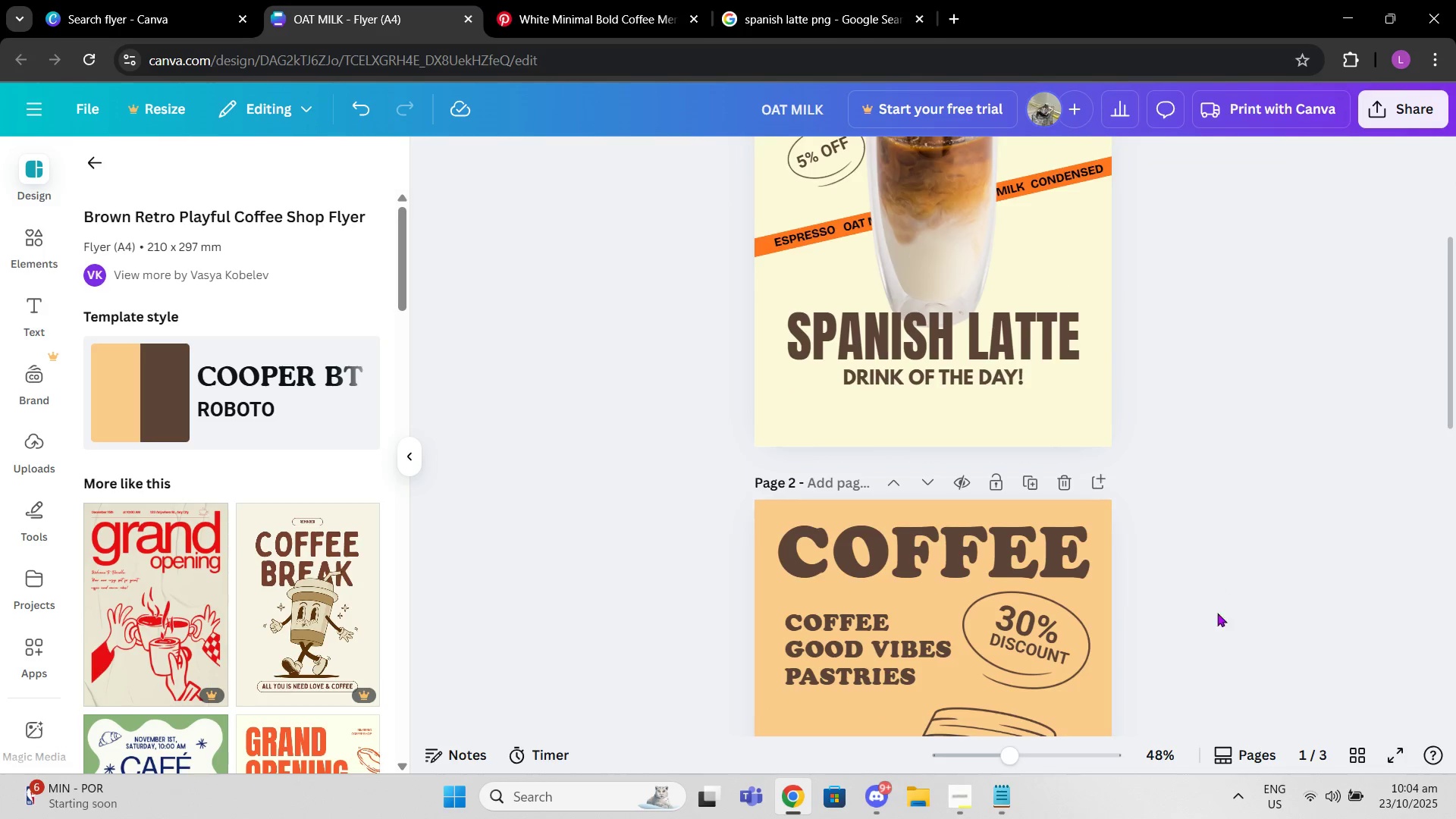 
scroll: coordinate [1219, 625], scroll_direction: up, amount: 3.0
 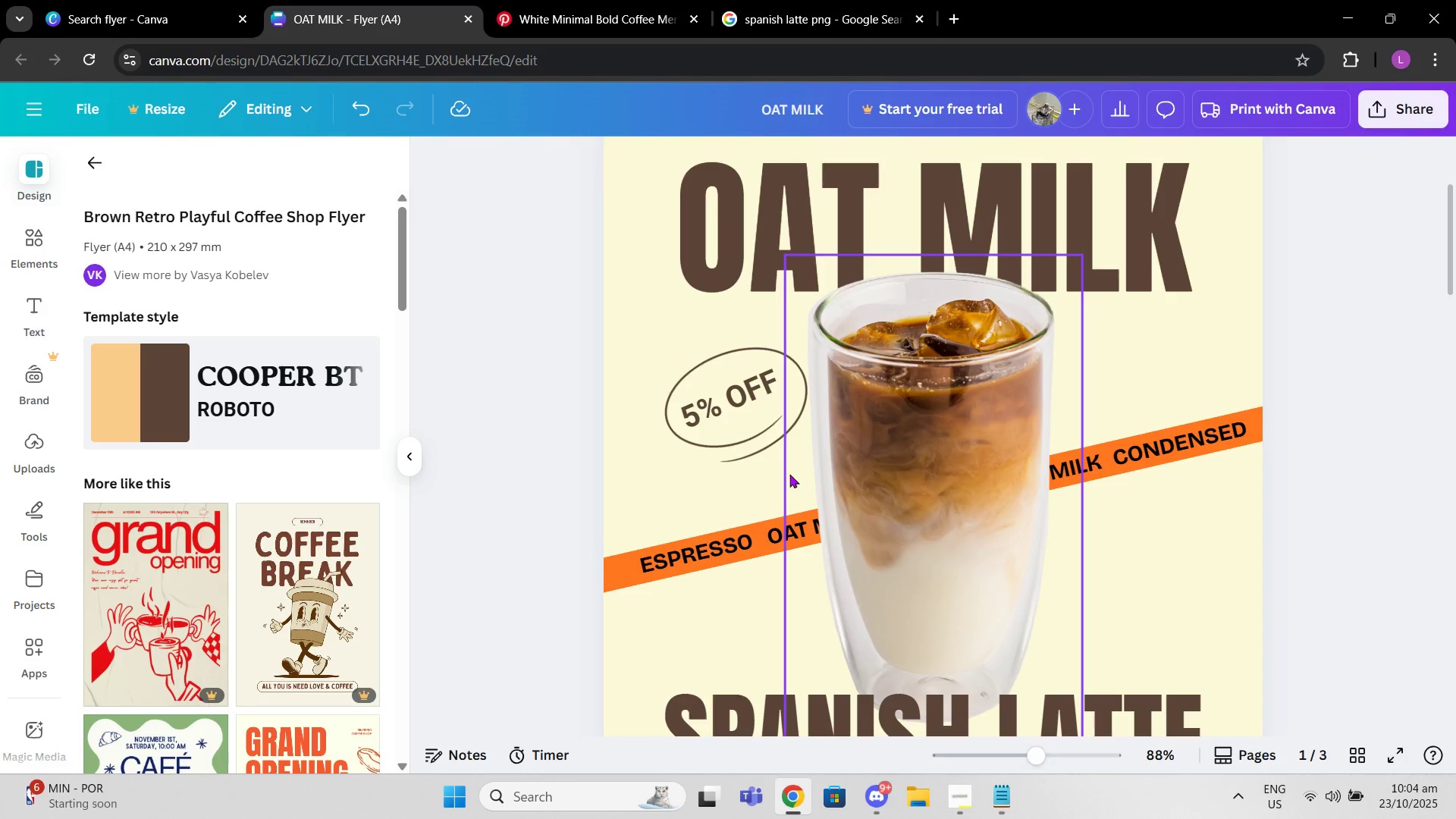 
left_click([761, 433])
 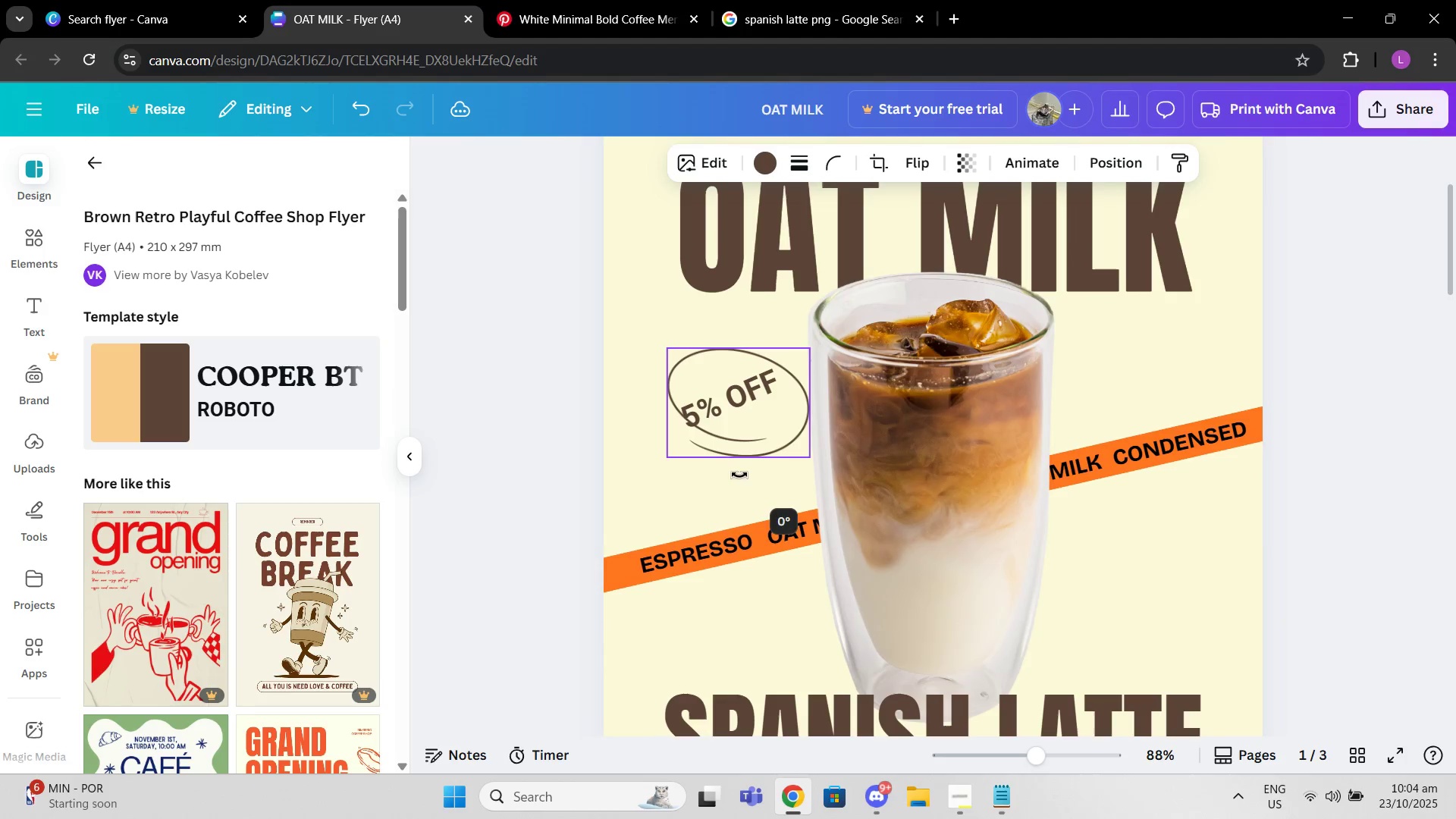 
left_click([736, 402])
 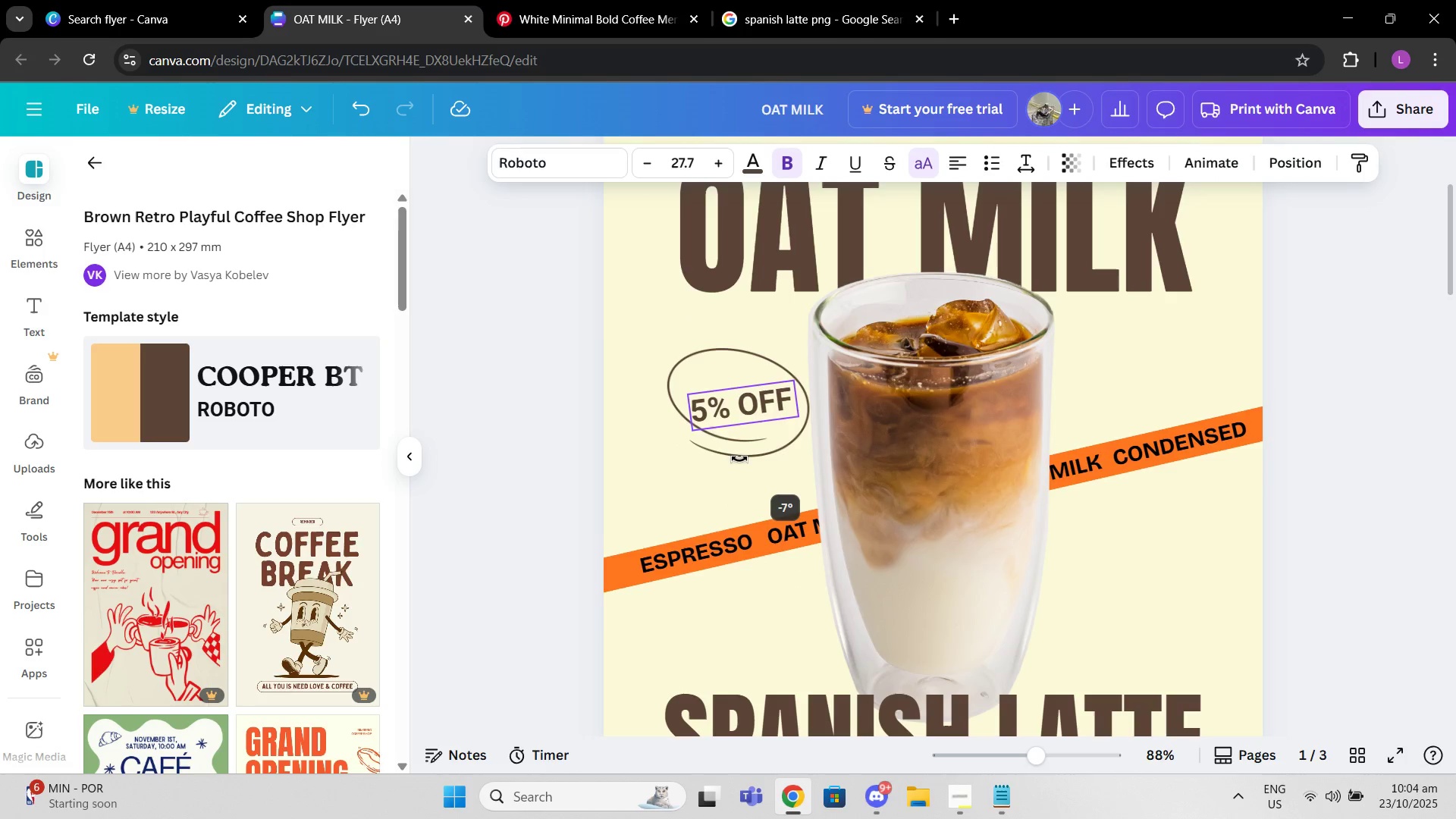 
wait(8.25)
 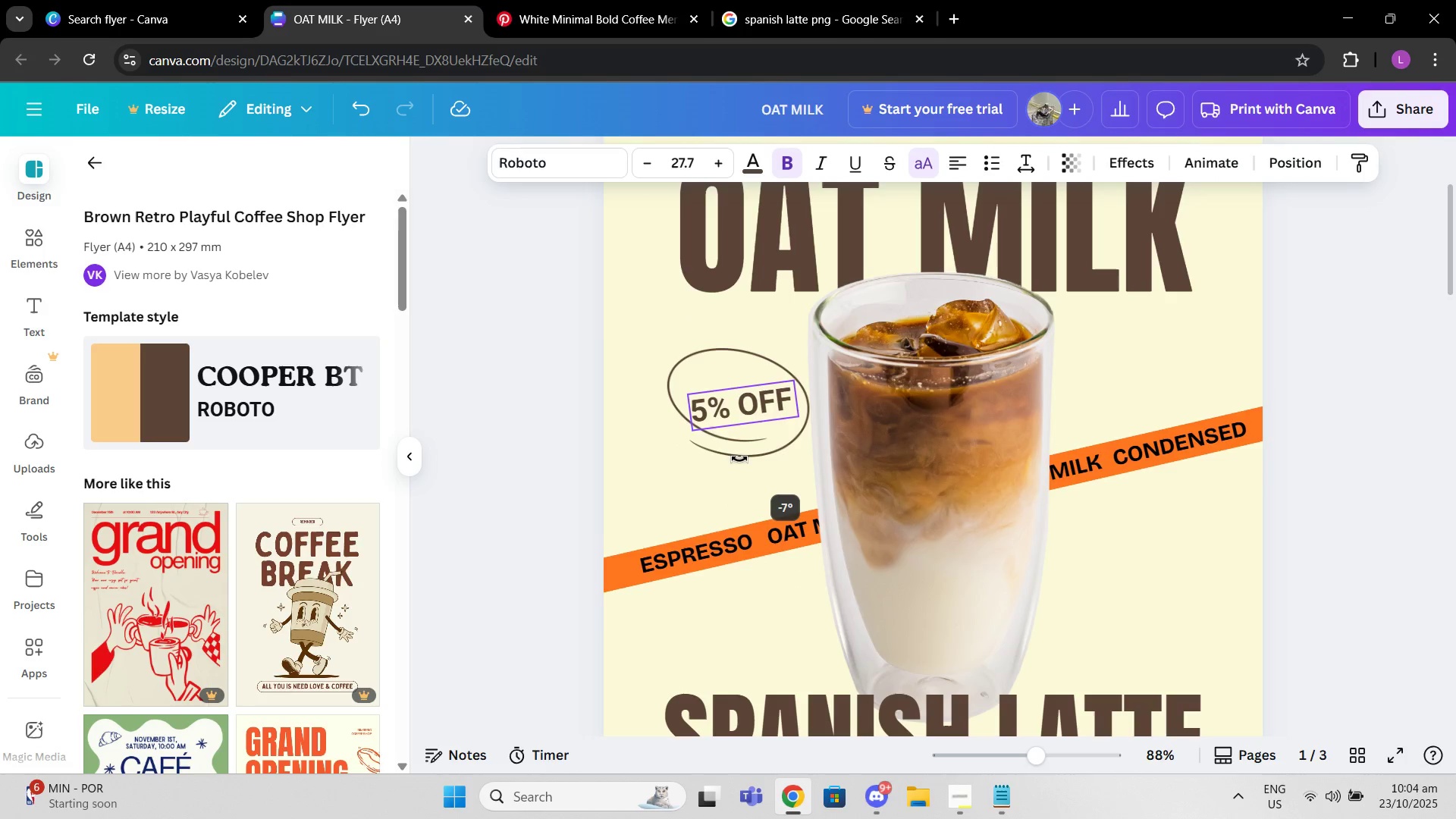 
left_click([786, 457])
 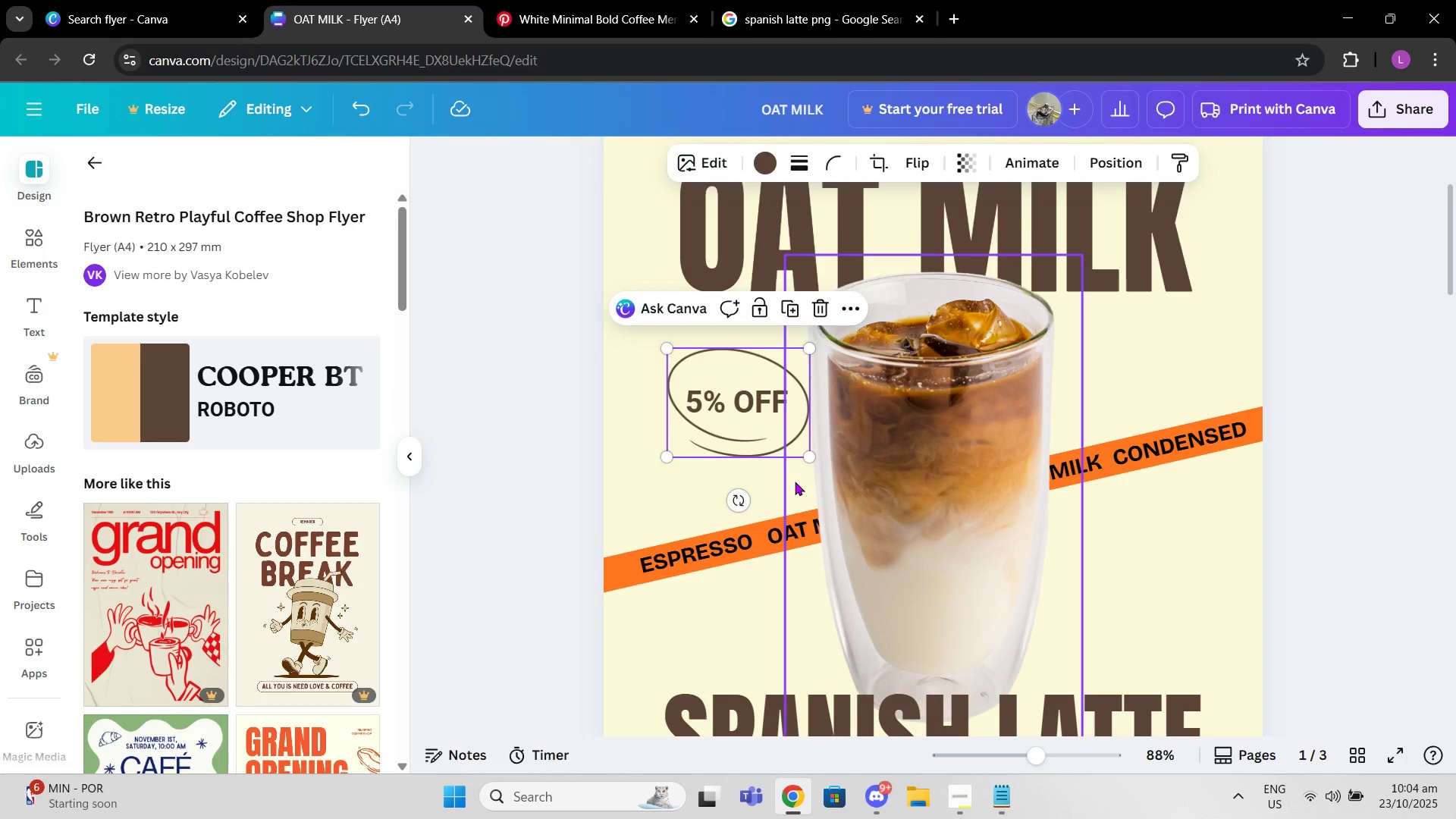 
left_click([795, 482])
 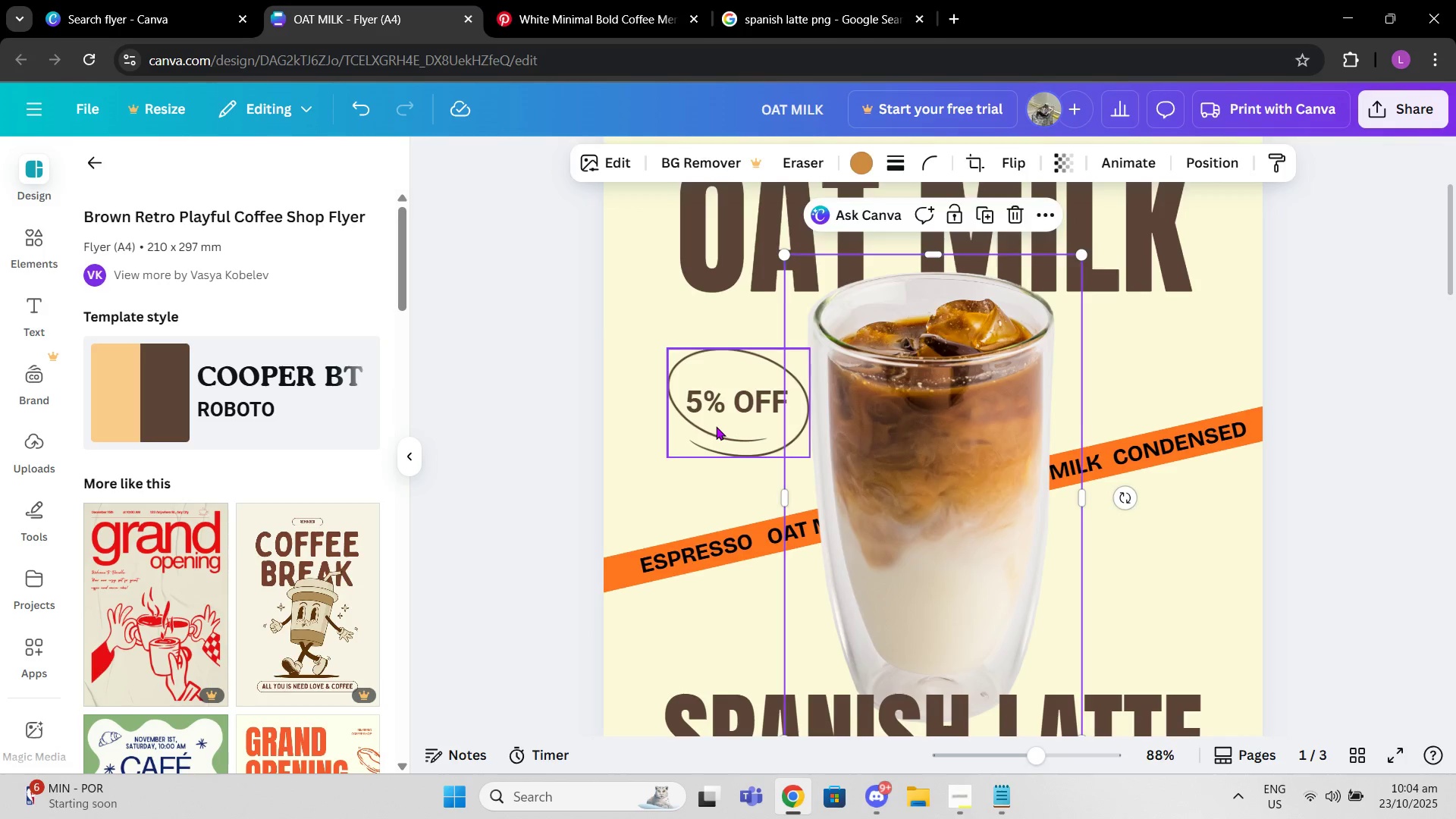 
left_click([716, 426])
 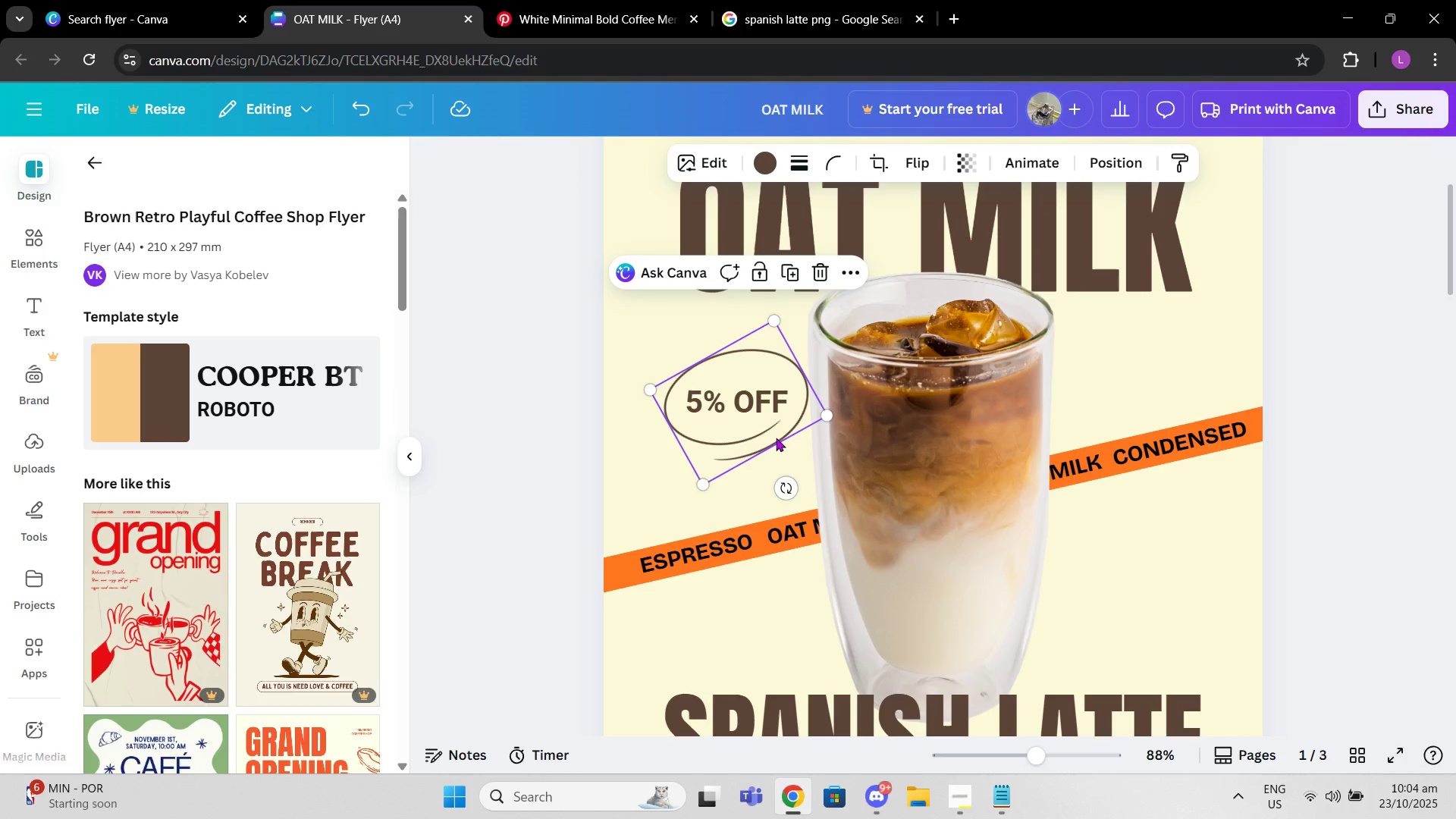 
left_click([755, 410])
 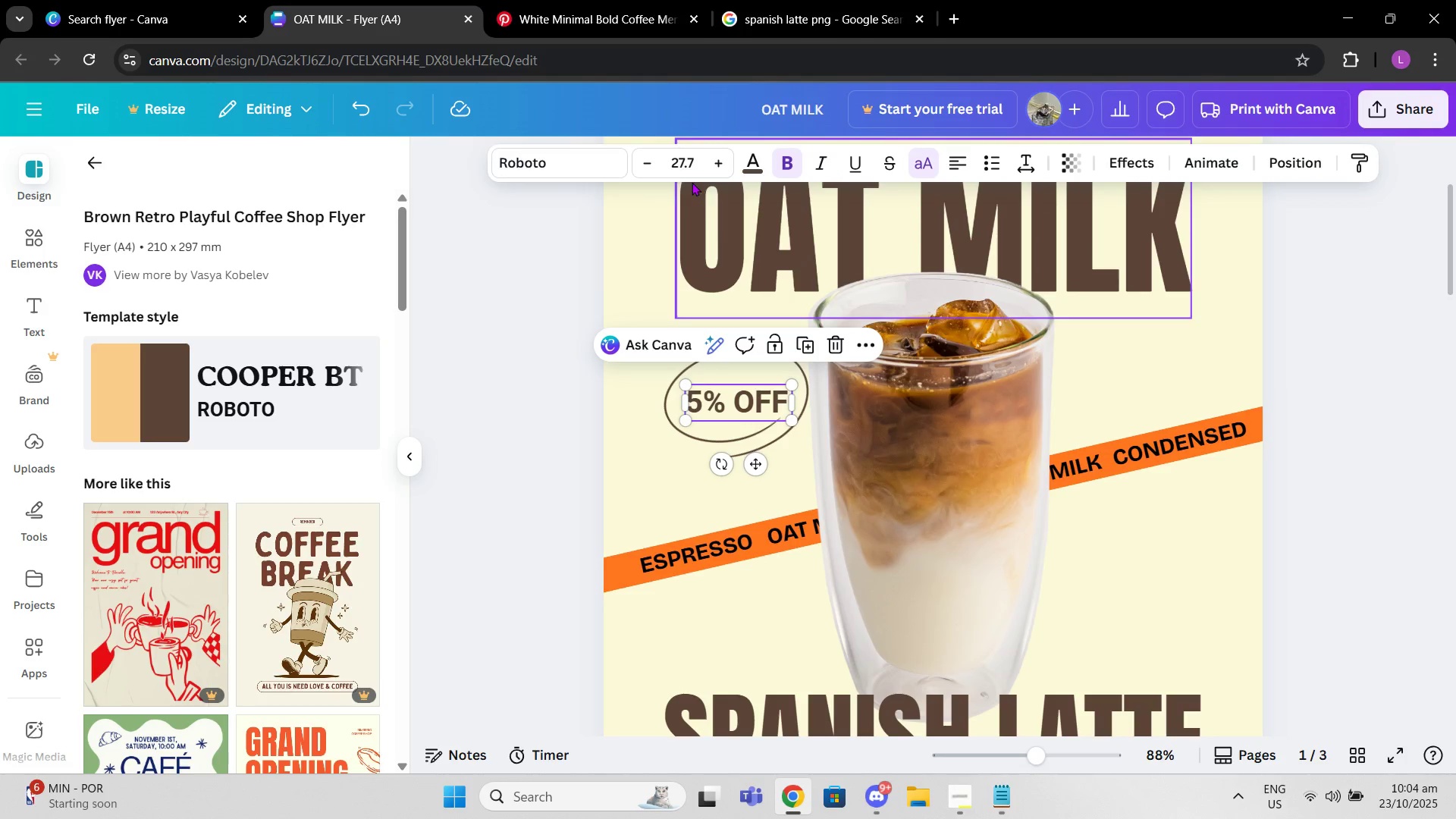 
left_click([688, 174])
 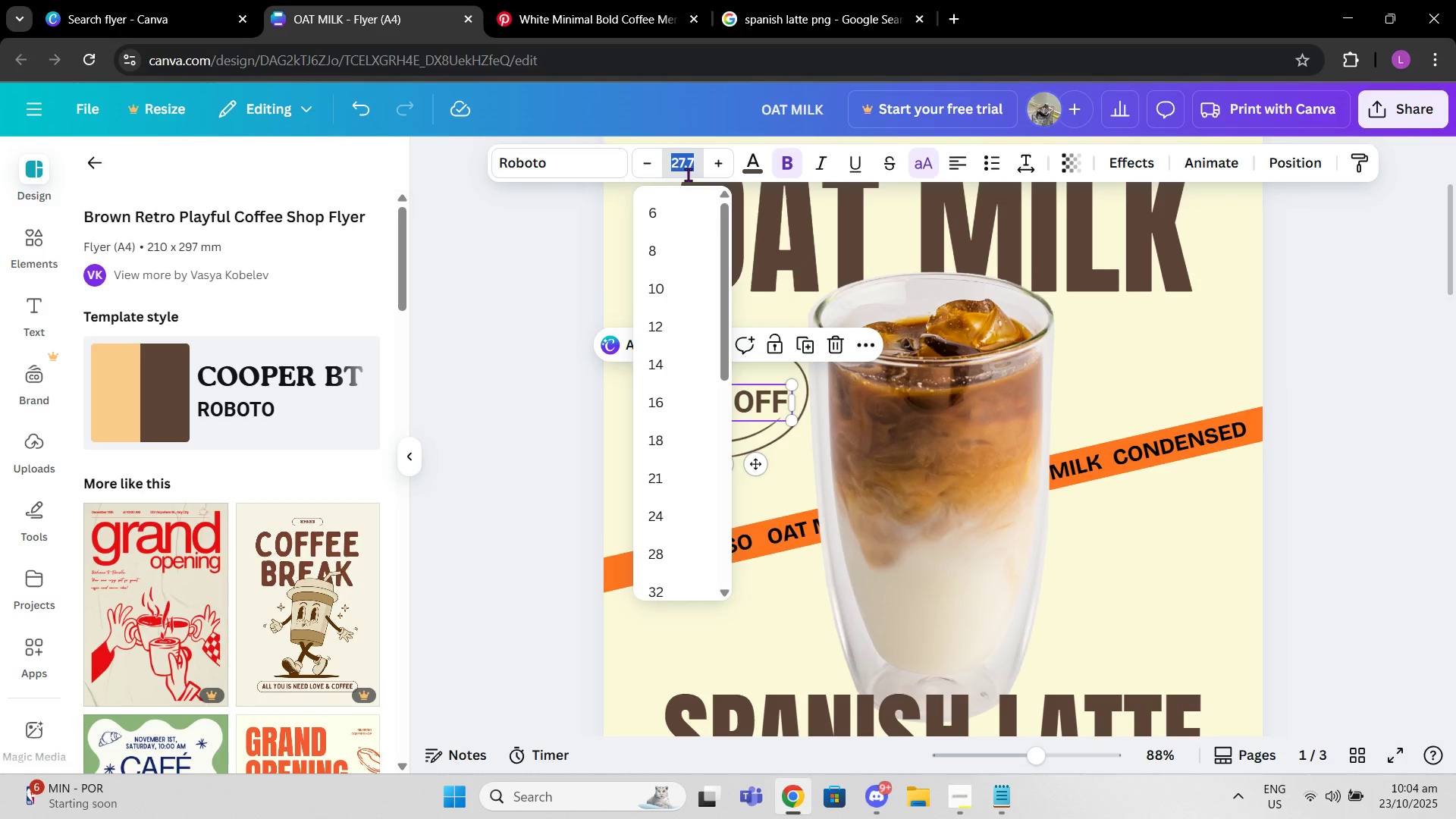 
type(26)
 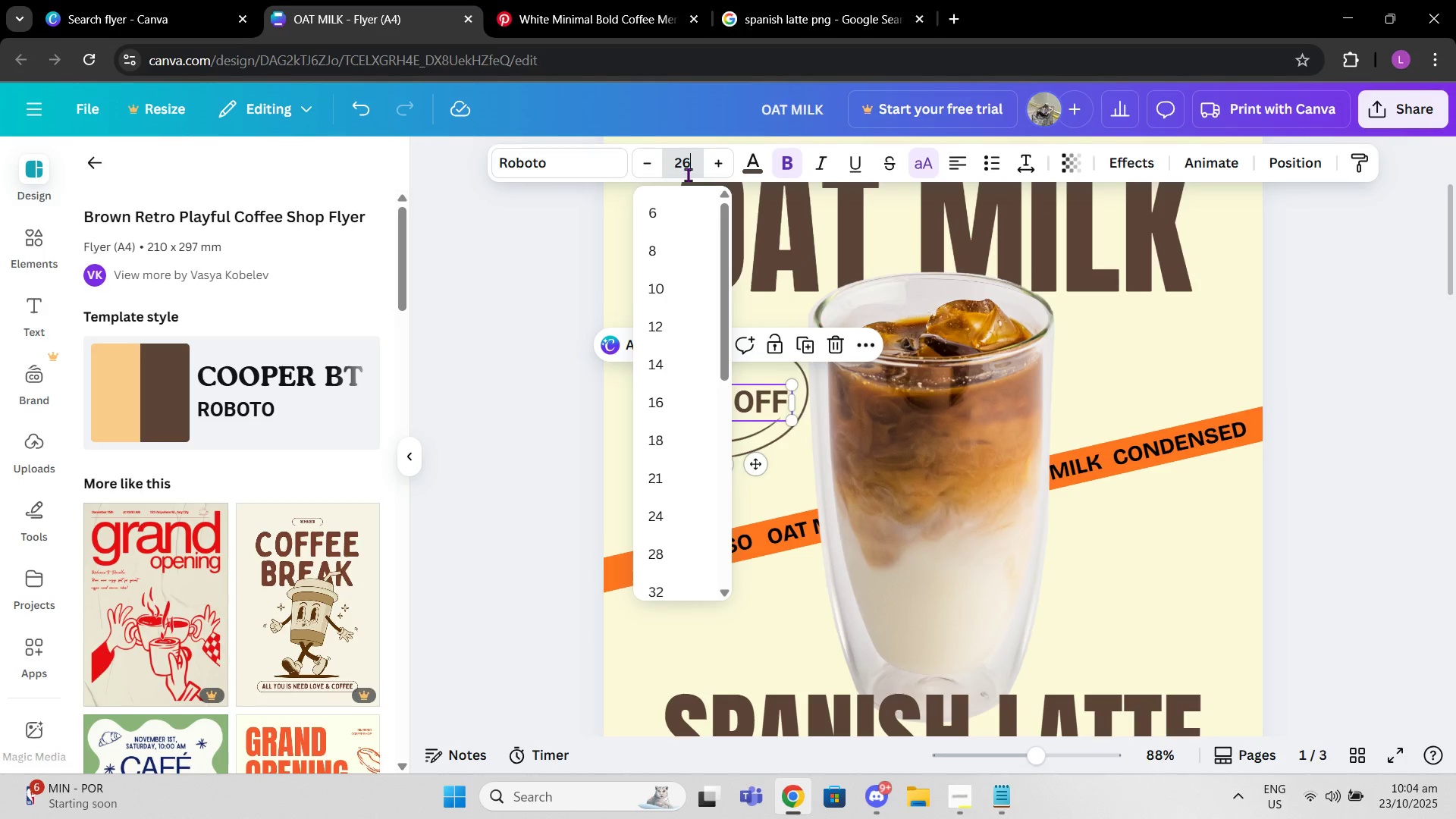 
key(Enter)
 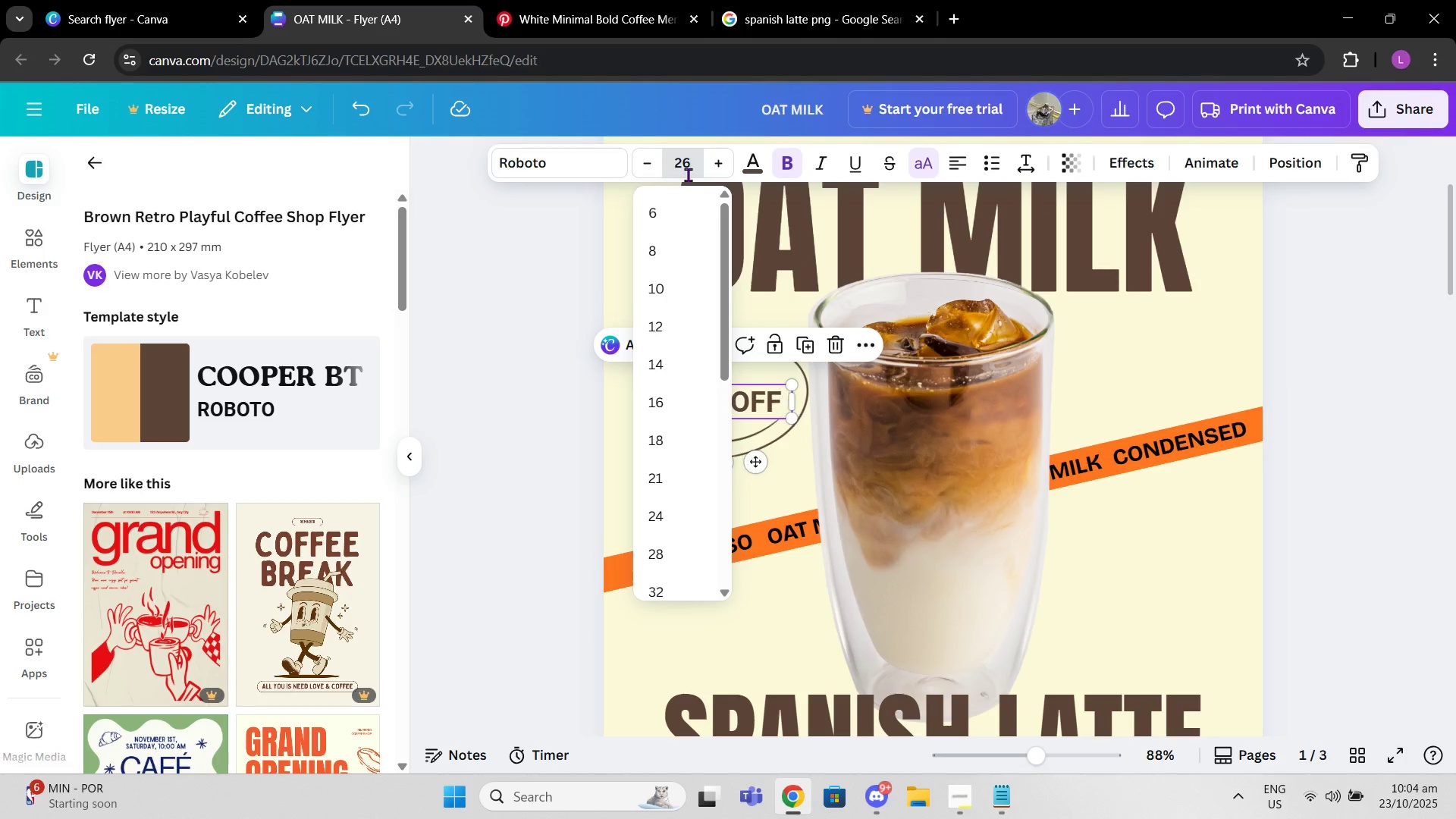 
key(Quote)
 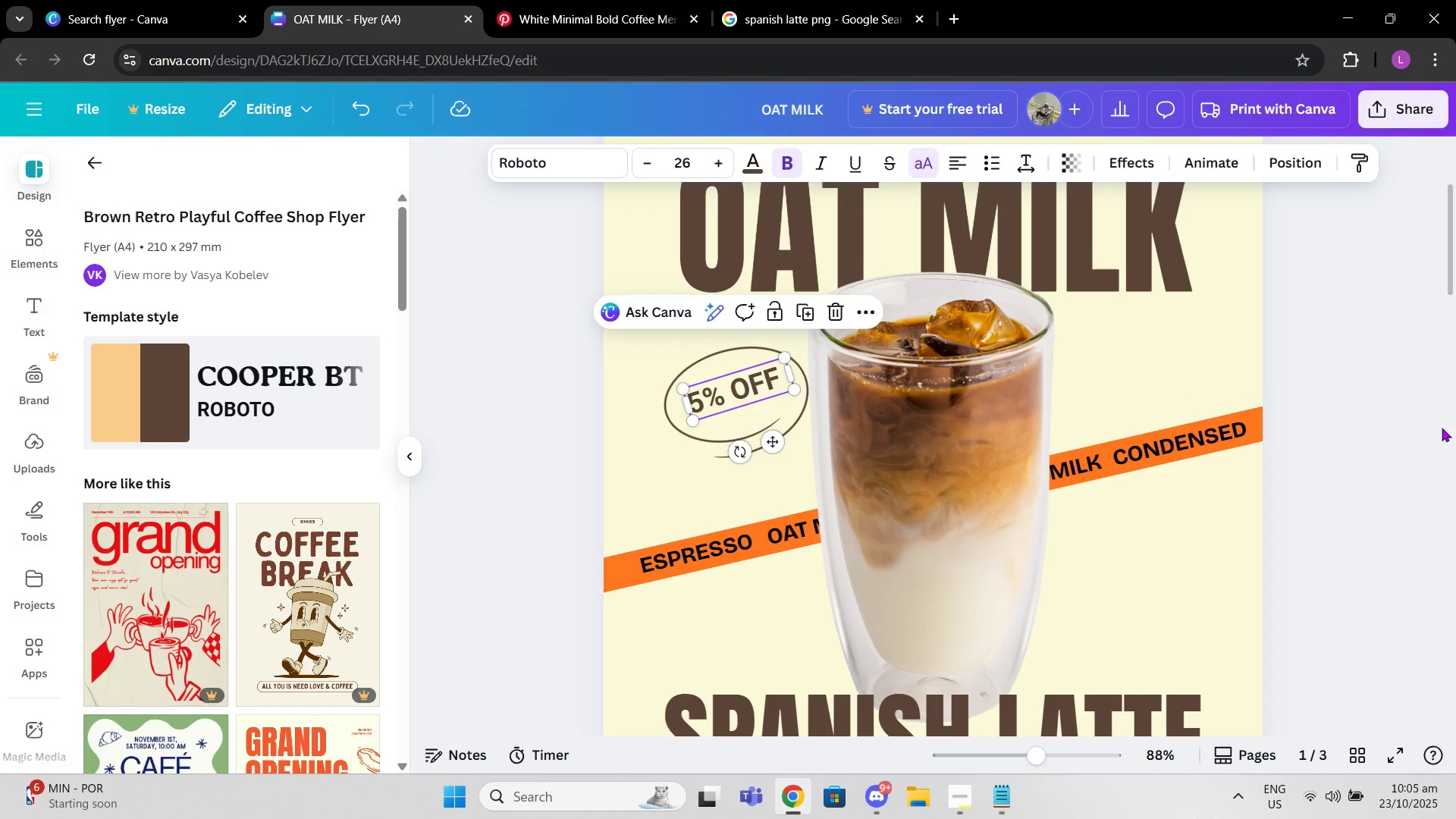 
wait(22.8)
 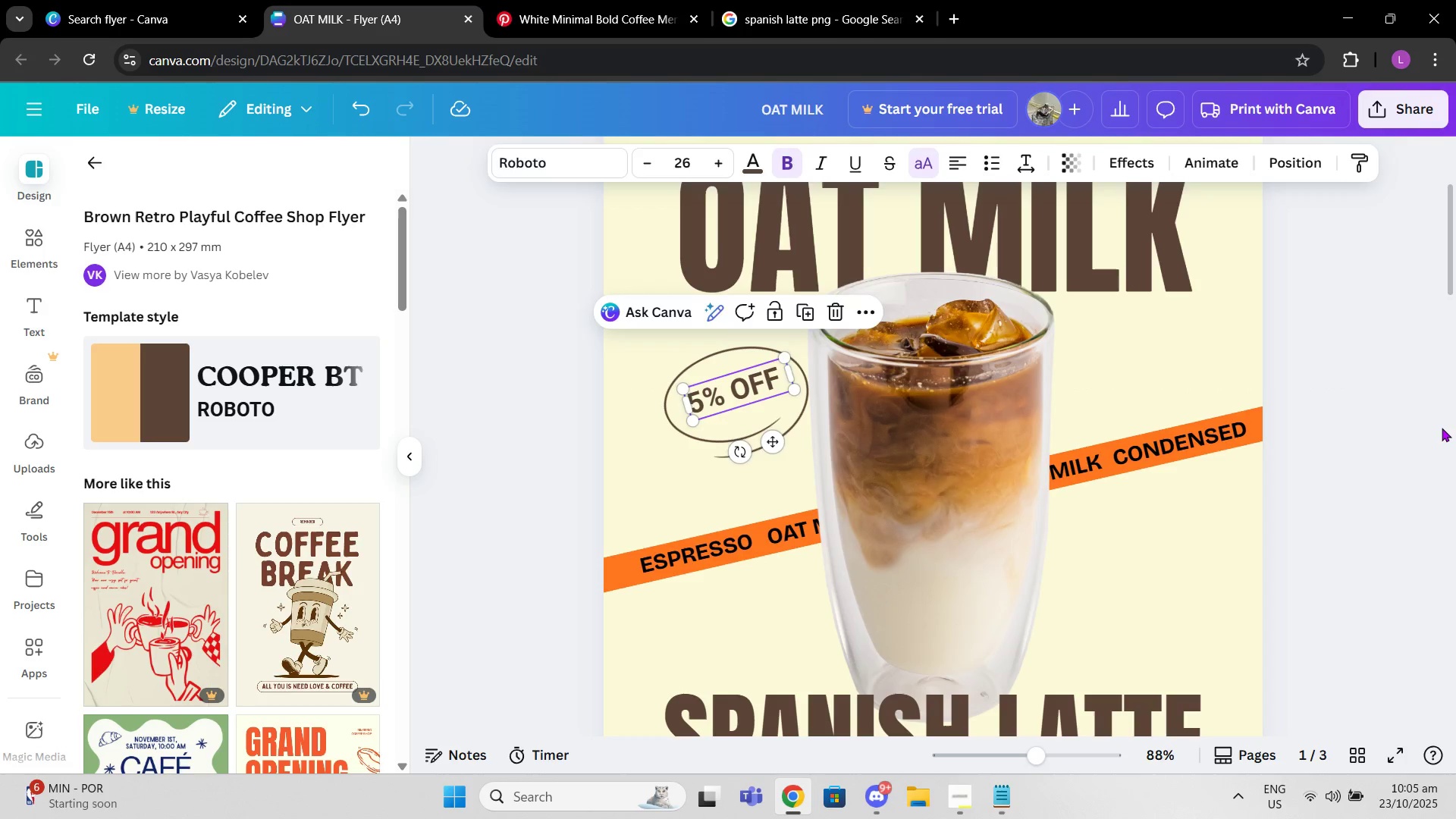 
left_click([607, 488])
 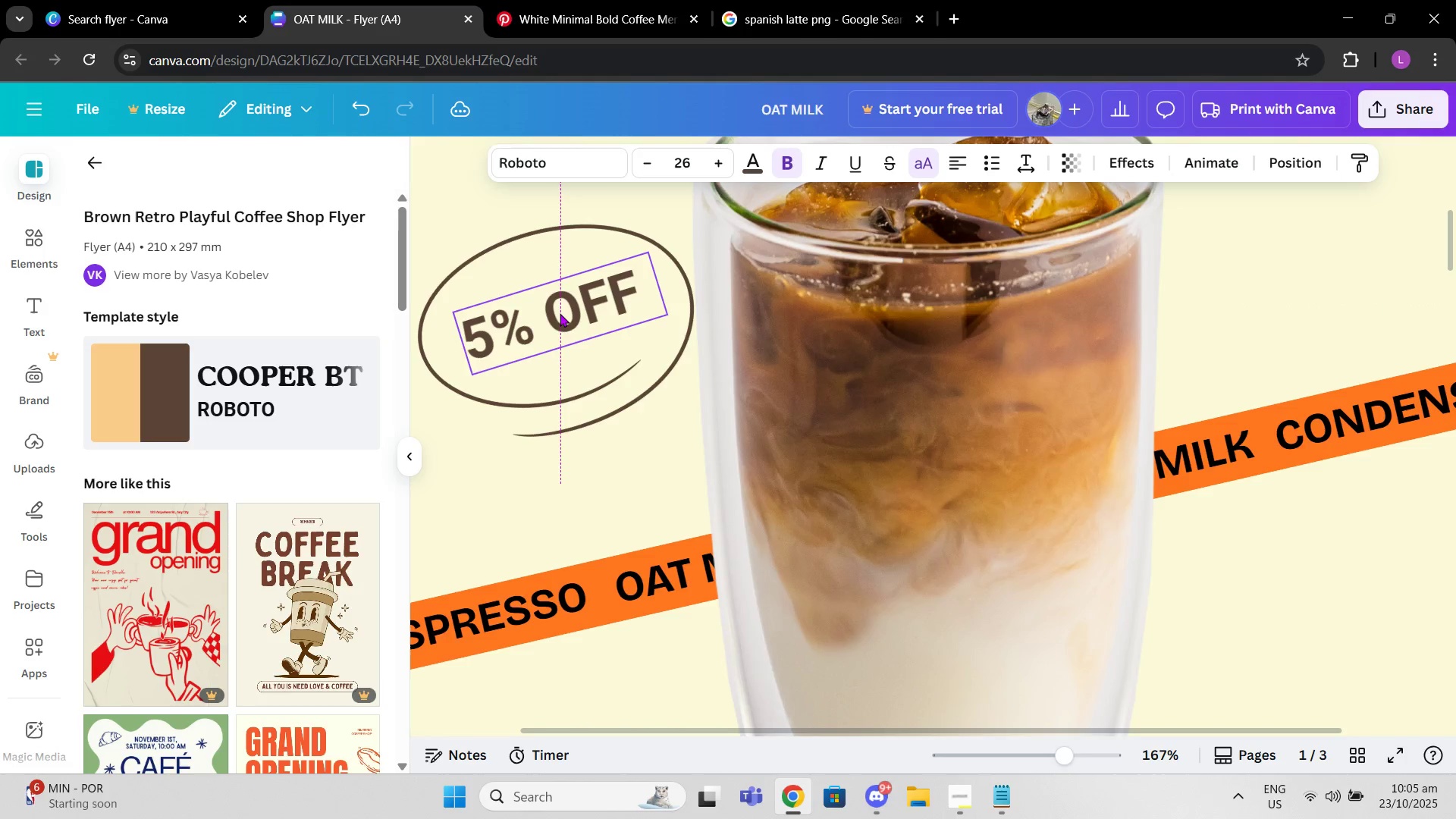 
left_click([1331, 619])
 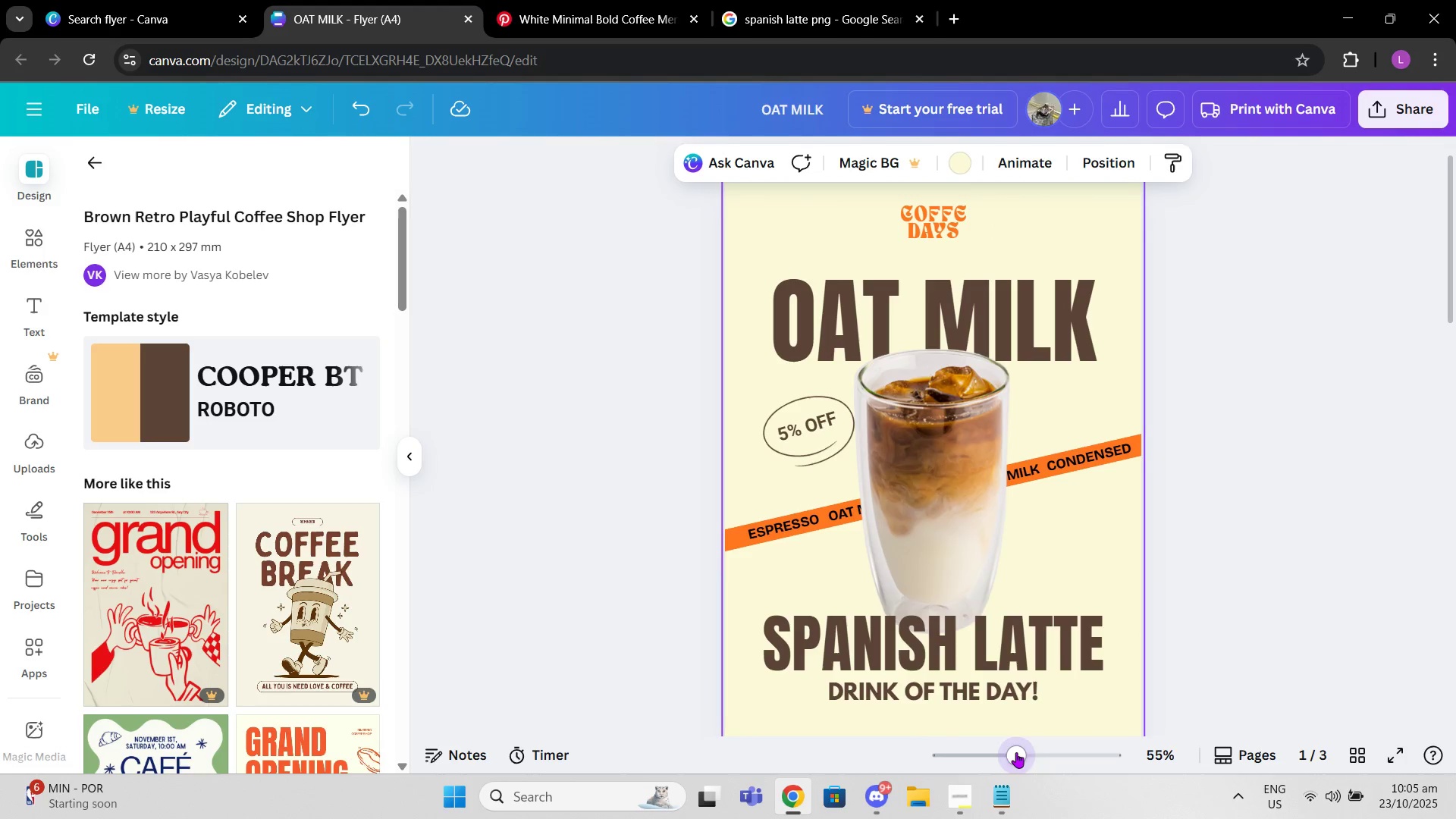 
left_click([1213, 576])
 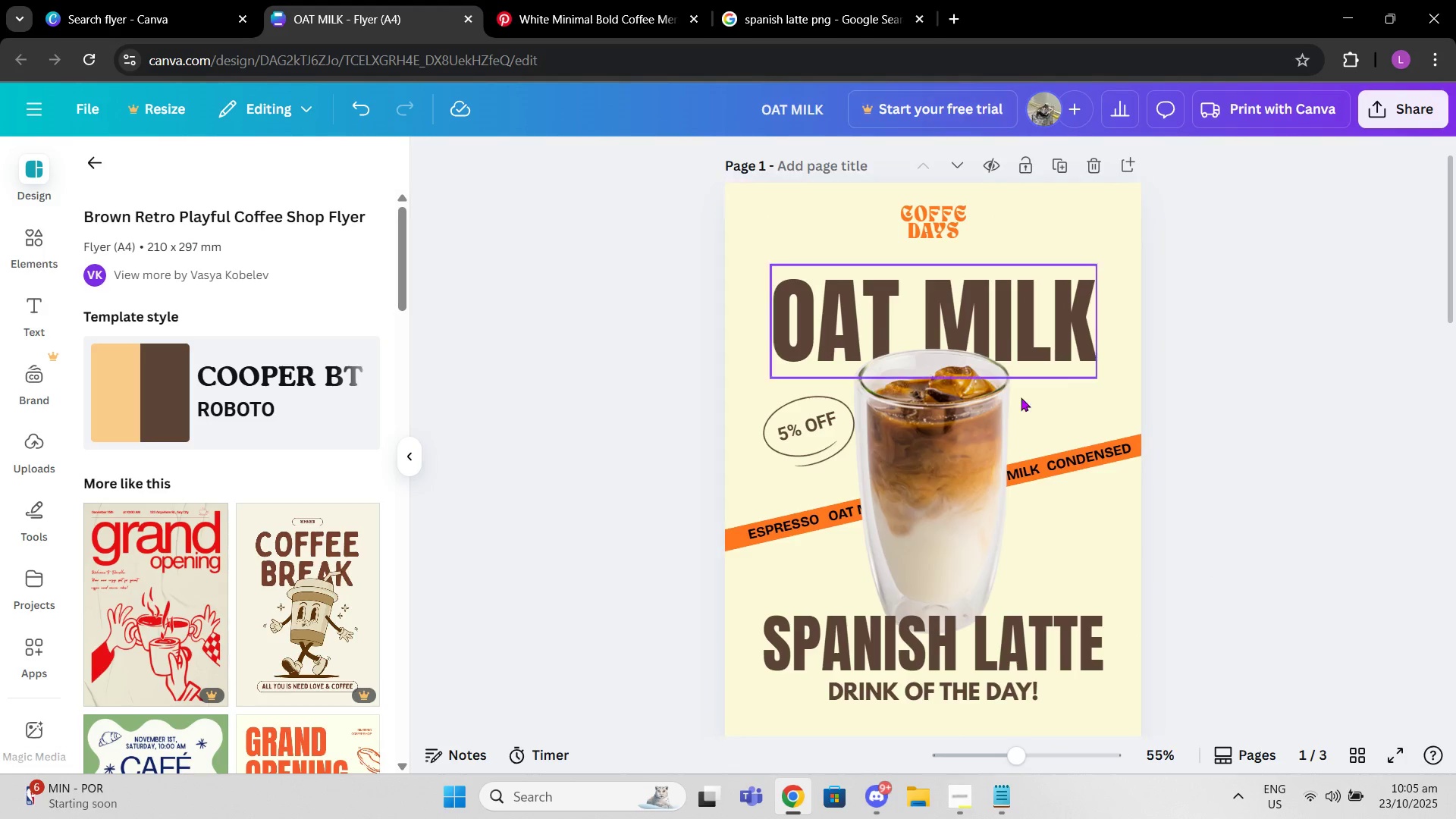 
left_click([545, 0])
 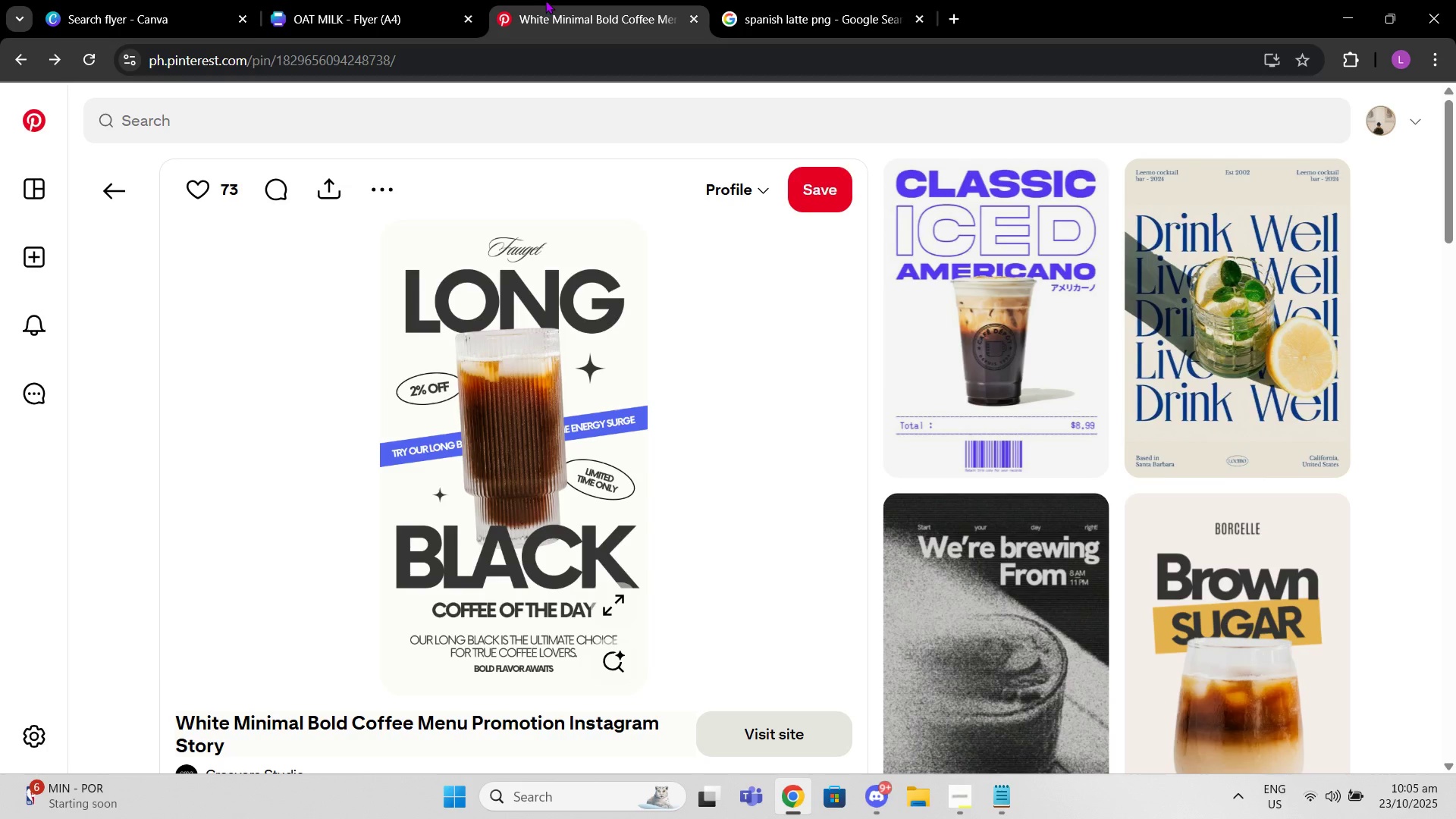 
mouse_move([457, 0])
 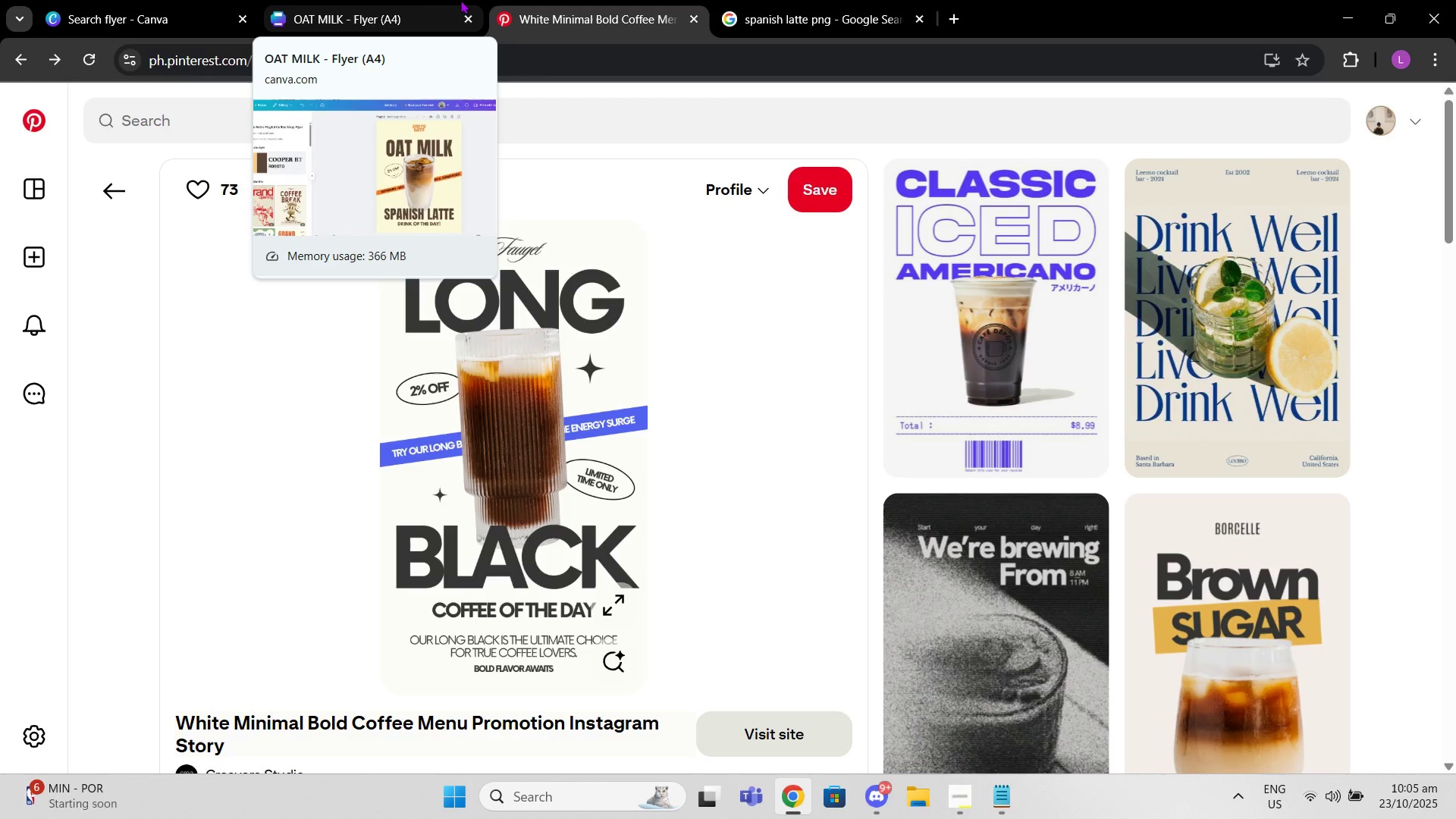 
left_click([460, 0])
 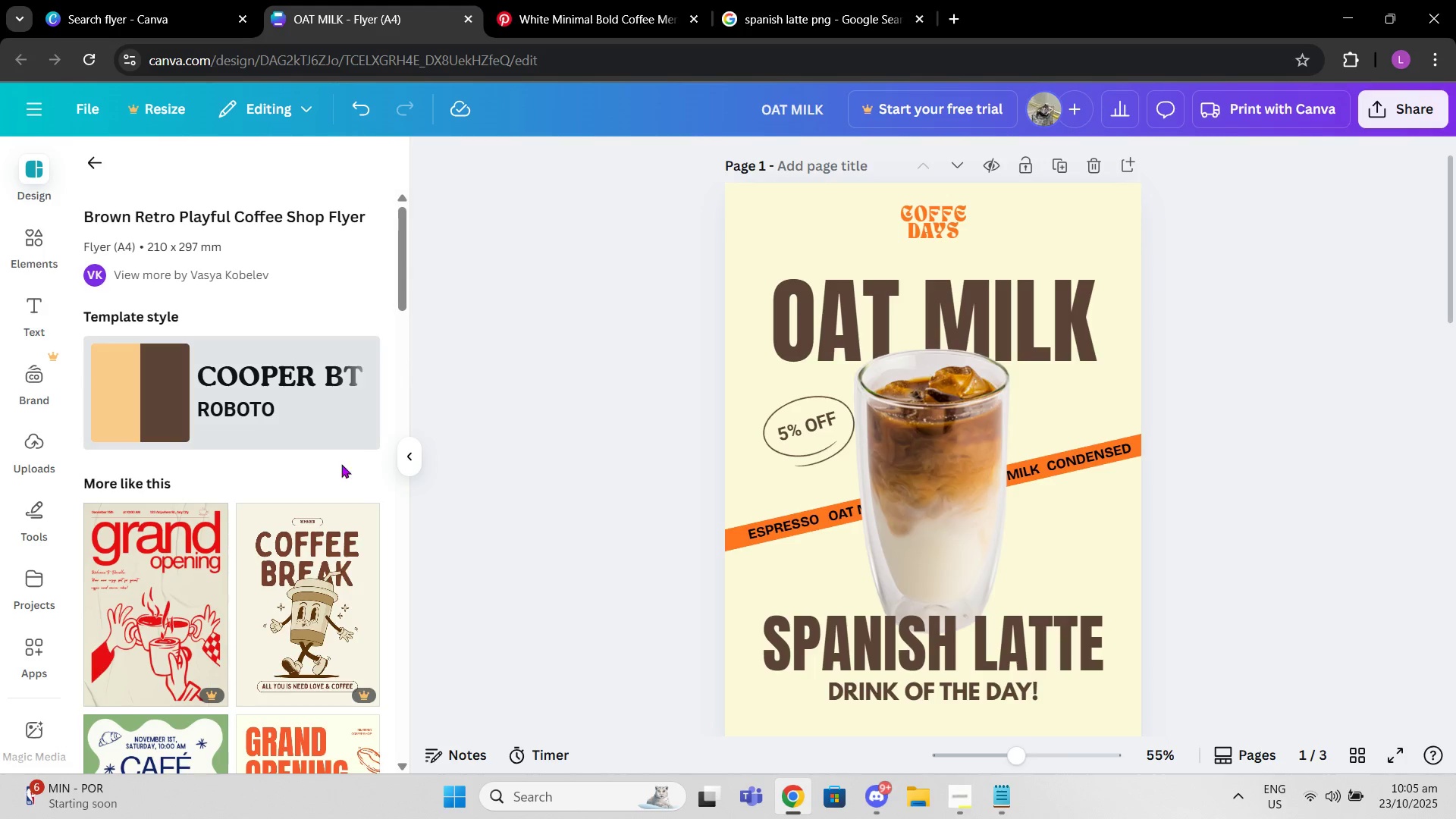 
scroll: coordinate [1073, 592], scroll_direction: down, amount: 17.0
 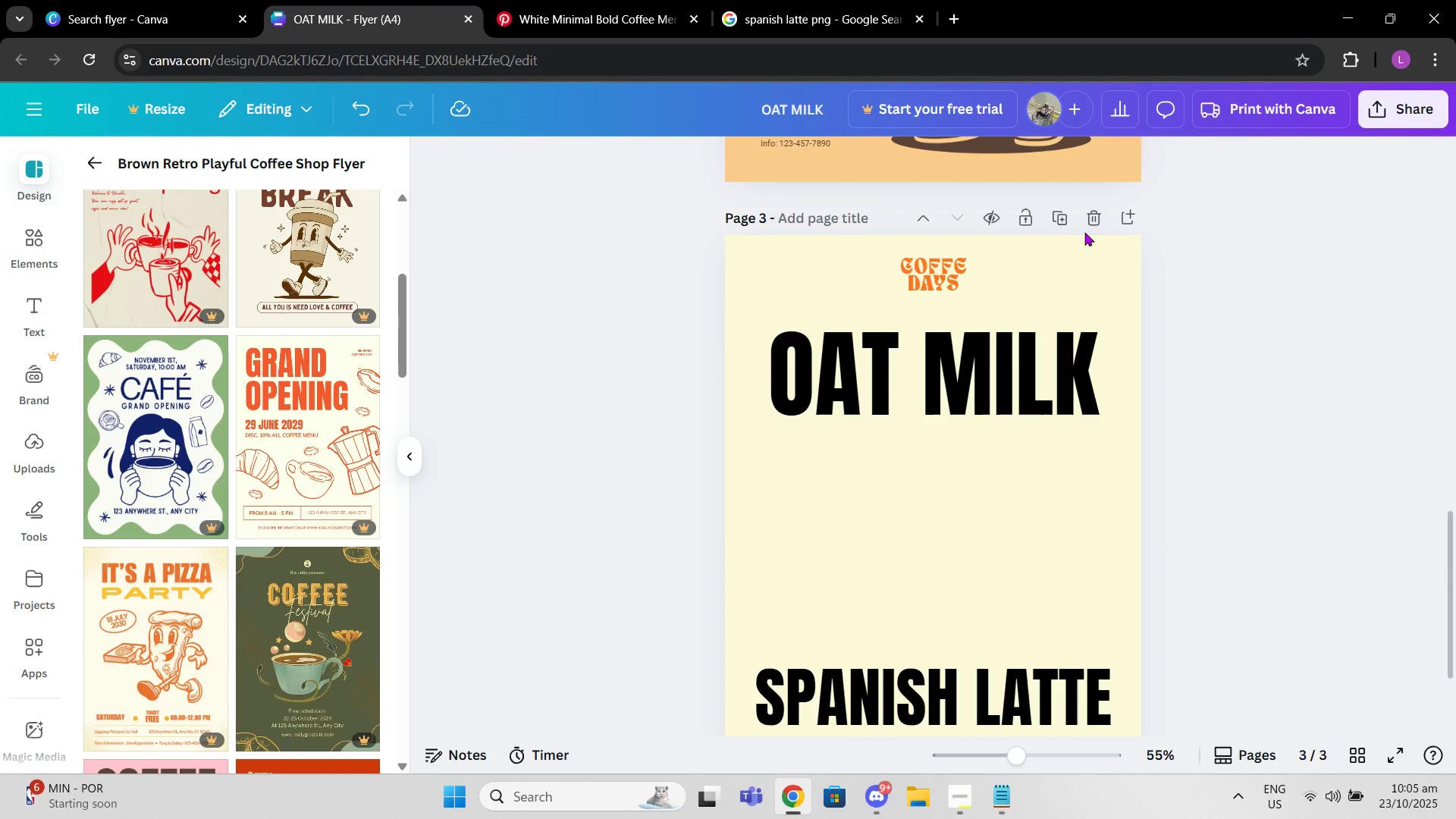 
left_click([1093, 224])
 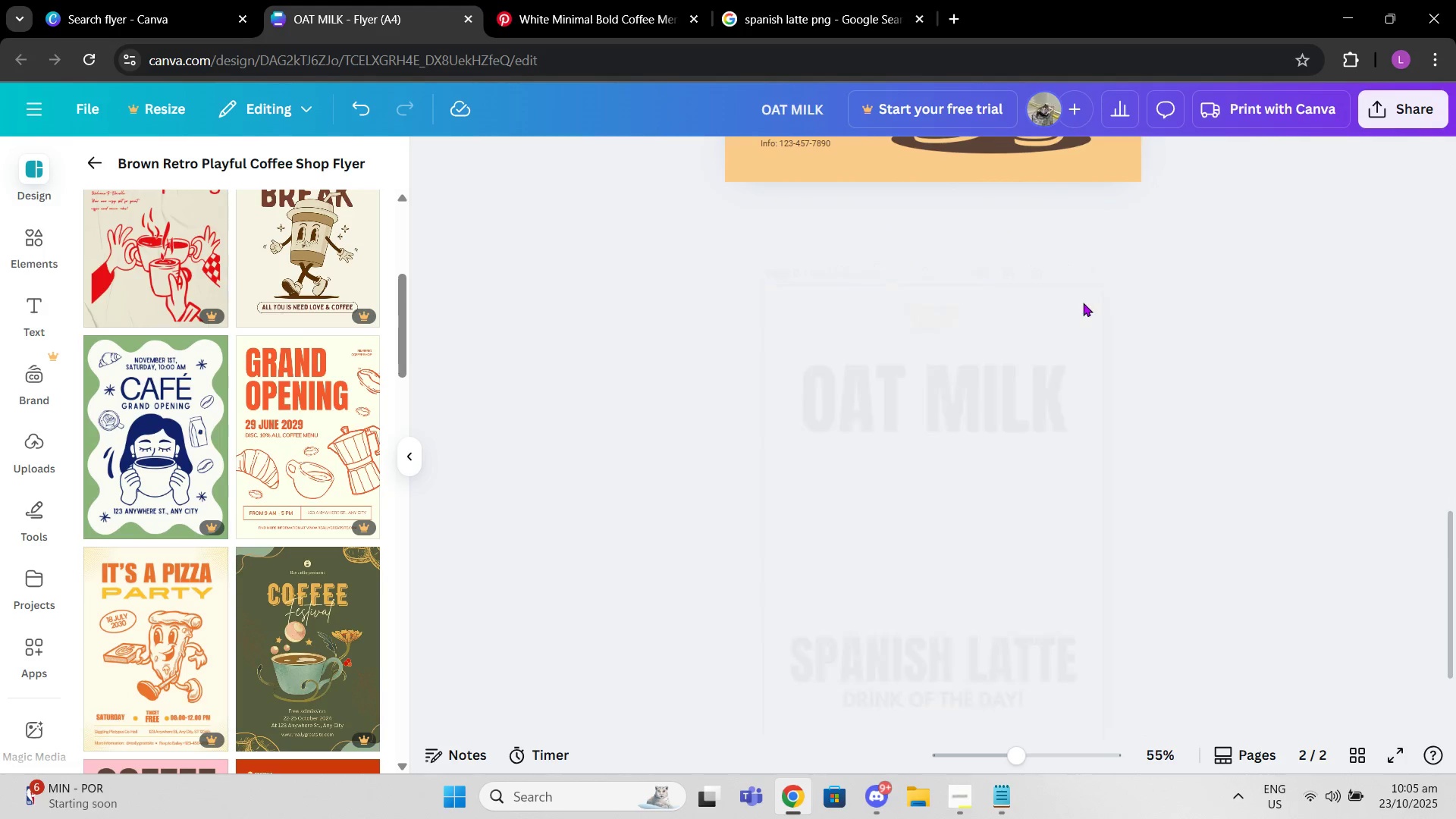 
scroll: coordinate [1083, 305], scroll_direction: up, amount: 3.0
 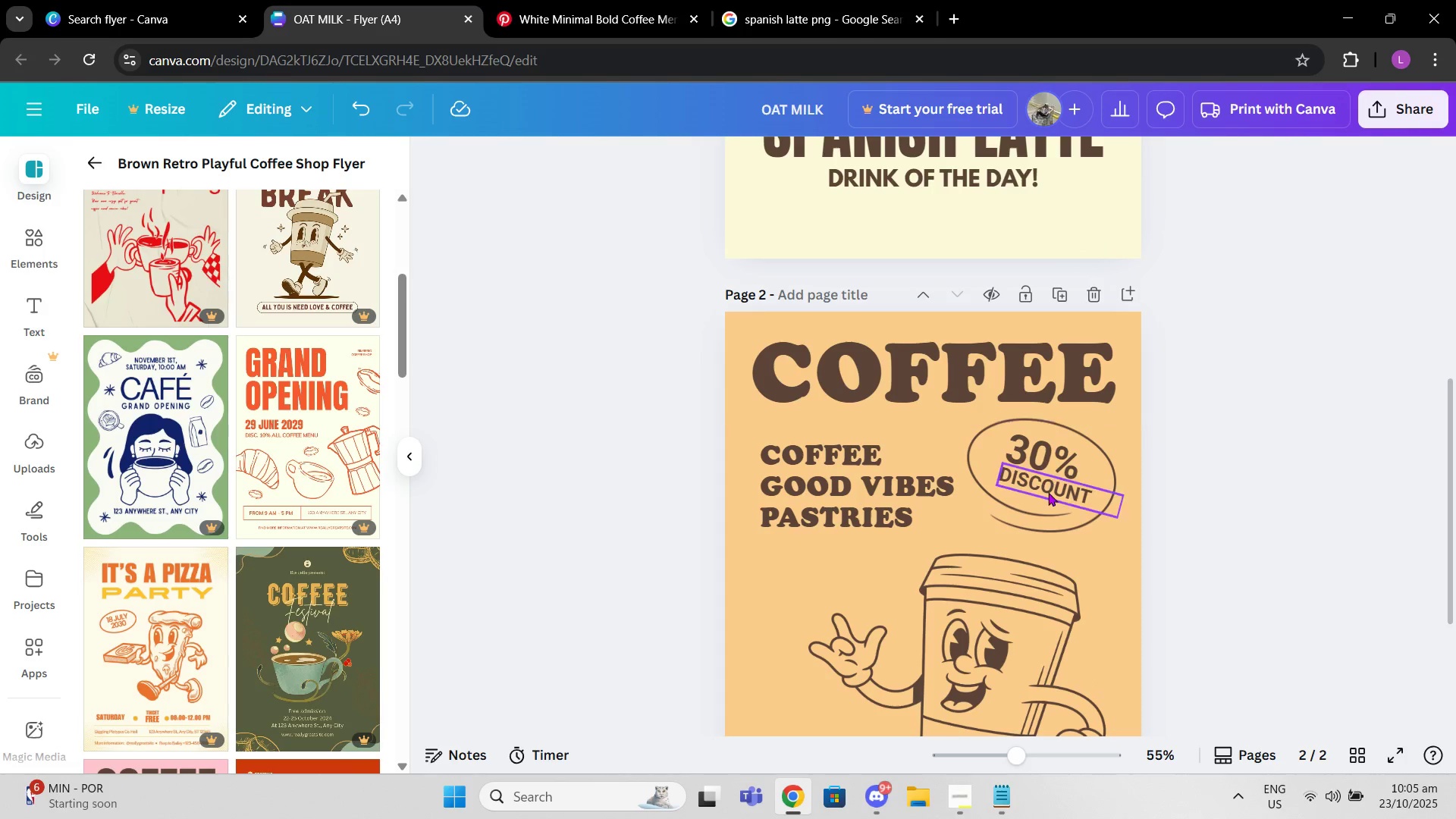 
scroll: coordinate [329, 395], scroll_direction: down, amount: 11.0
 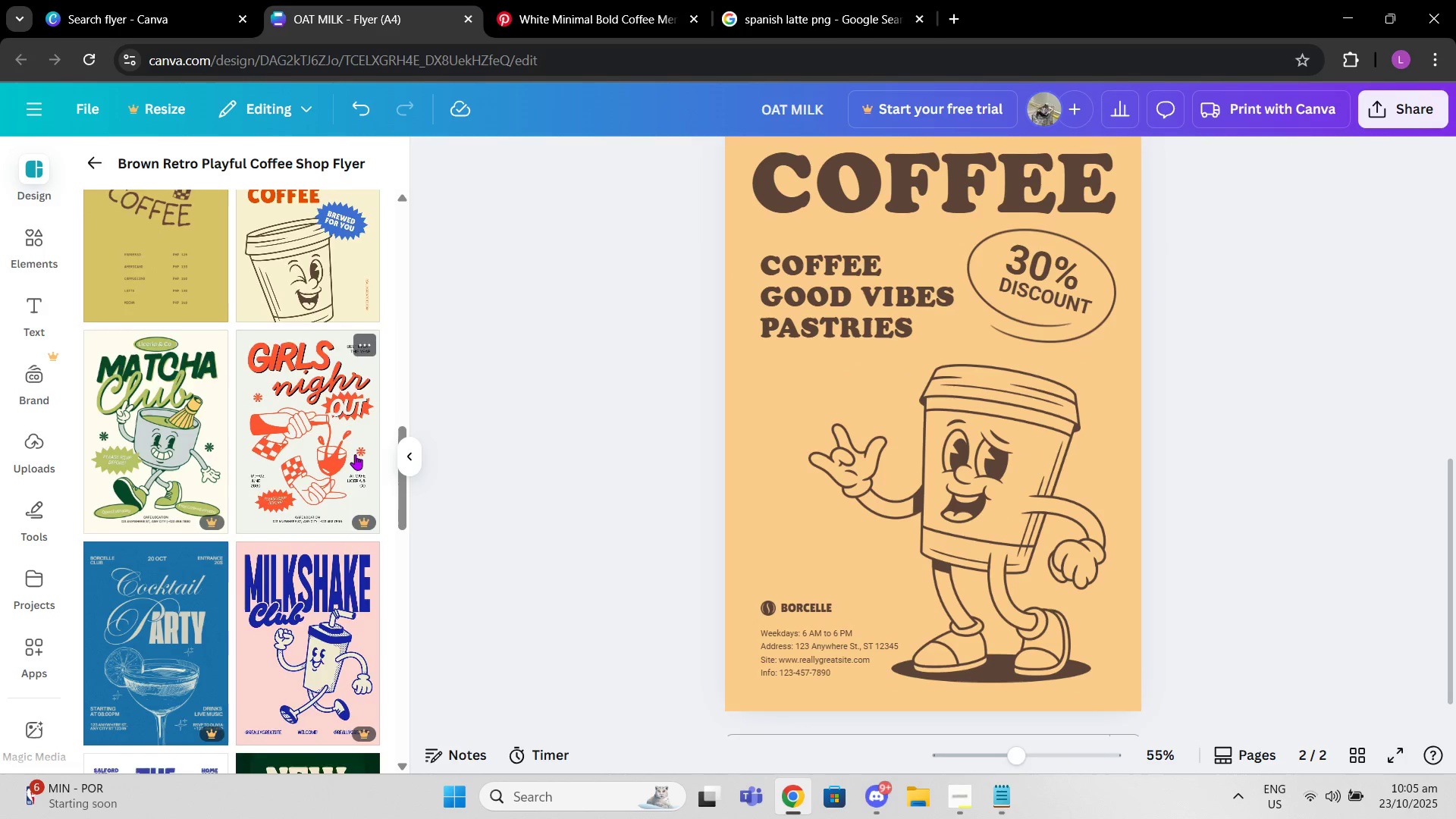 
scroll: coordinate [357, 454], scroll_direction: up, amount: 4.0
 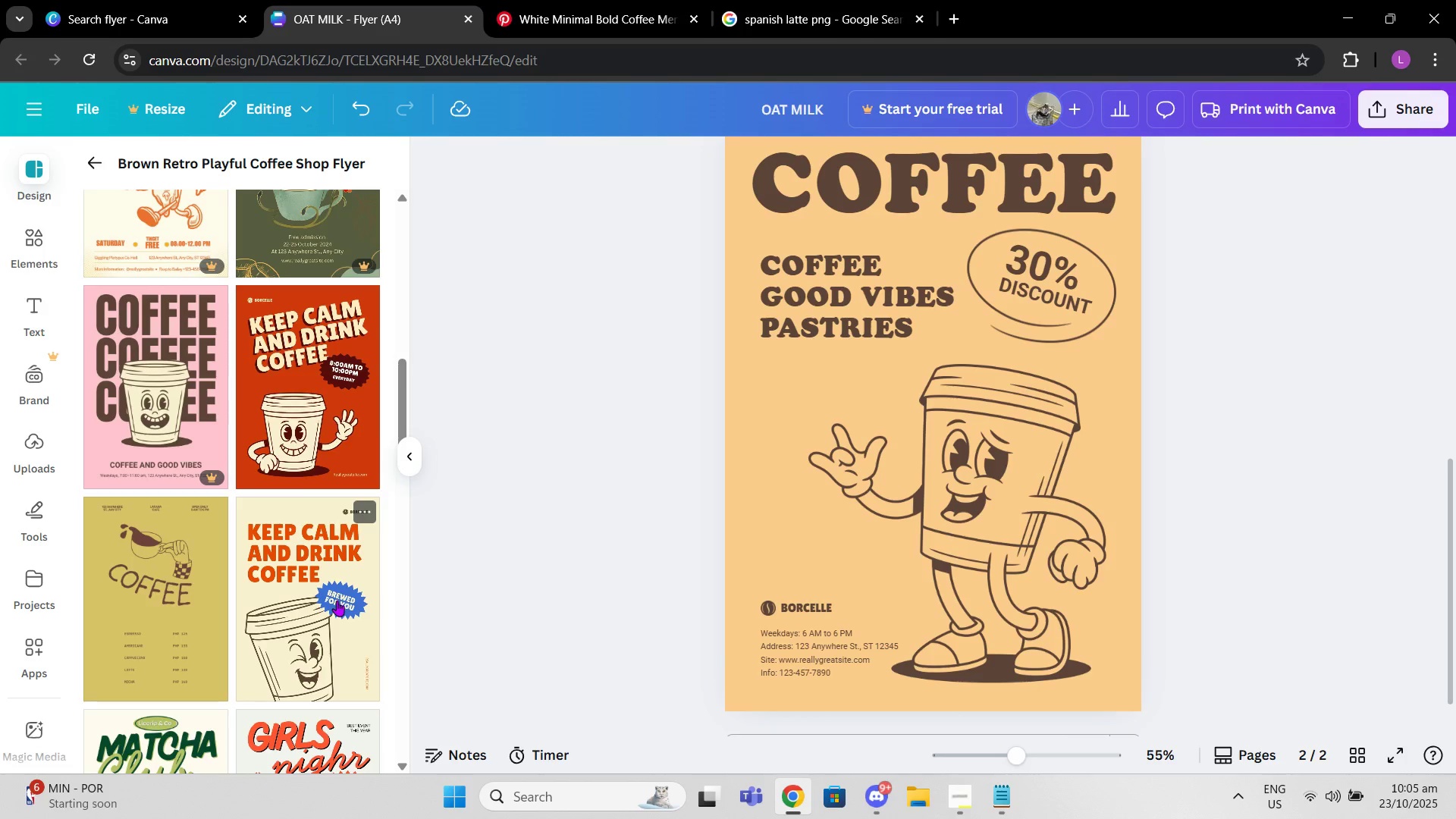 
left_click([337, 601])
 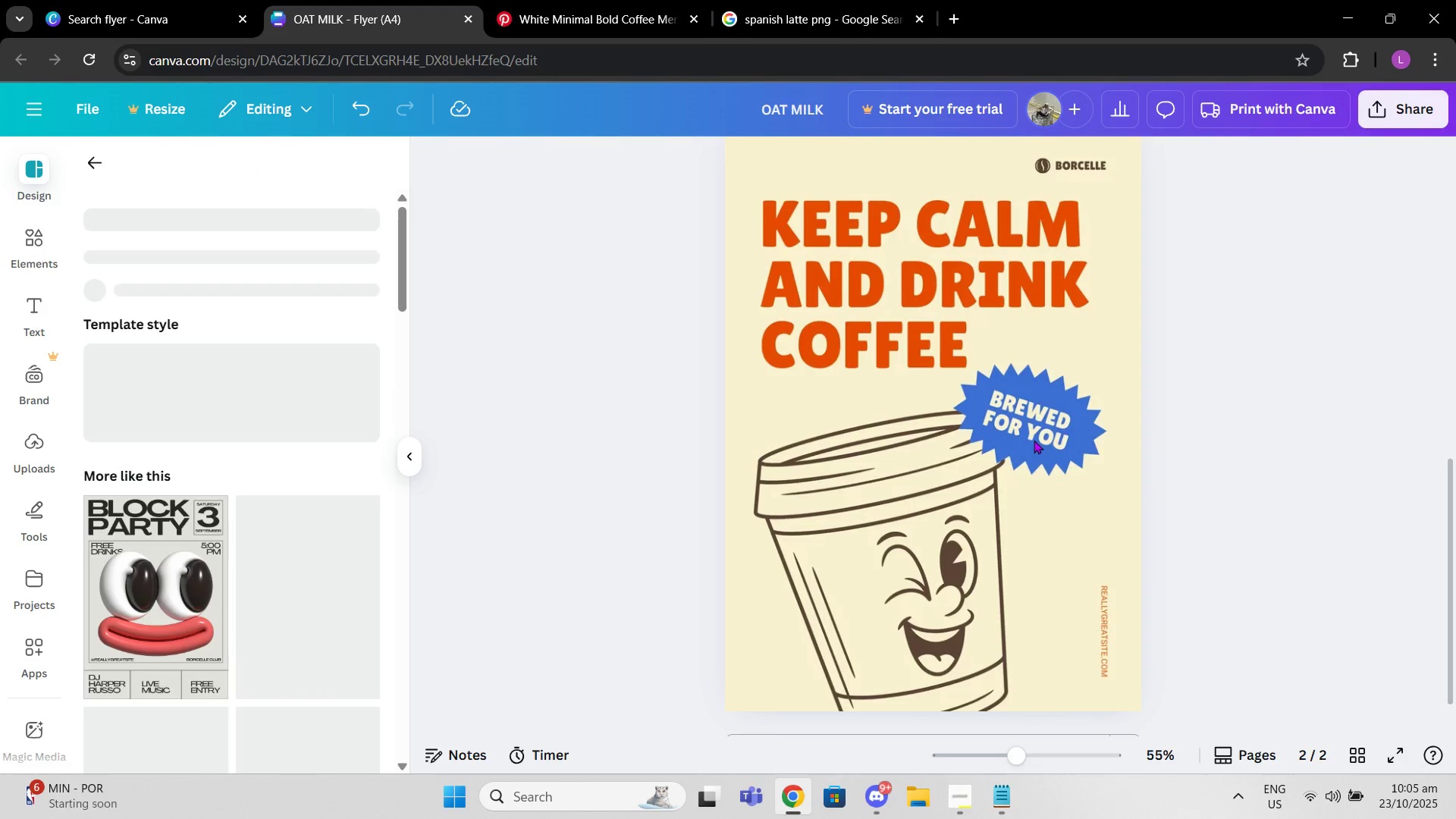 
left_click([1034, 440])
 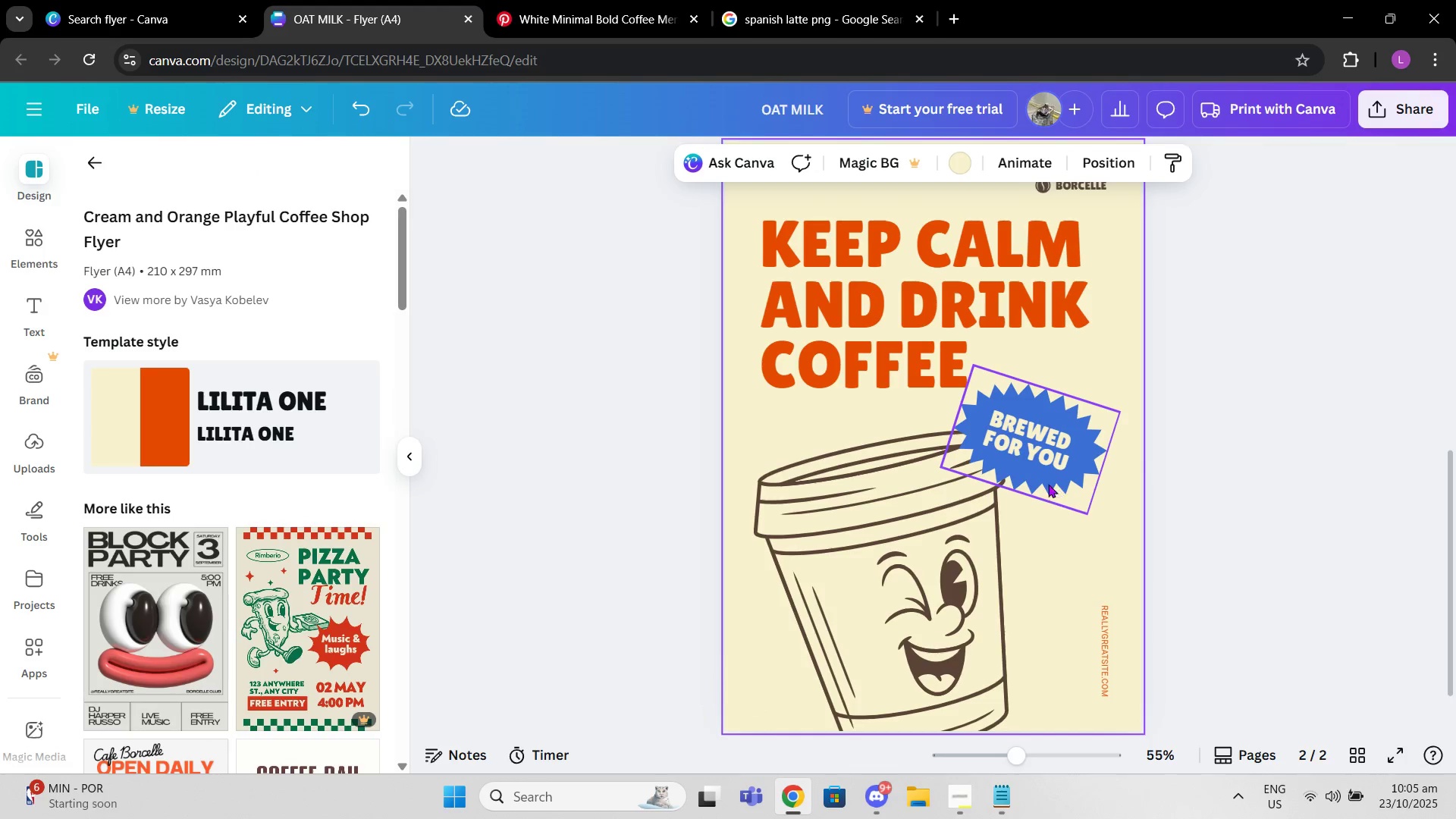 
left_click([1039, 475])
 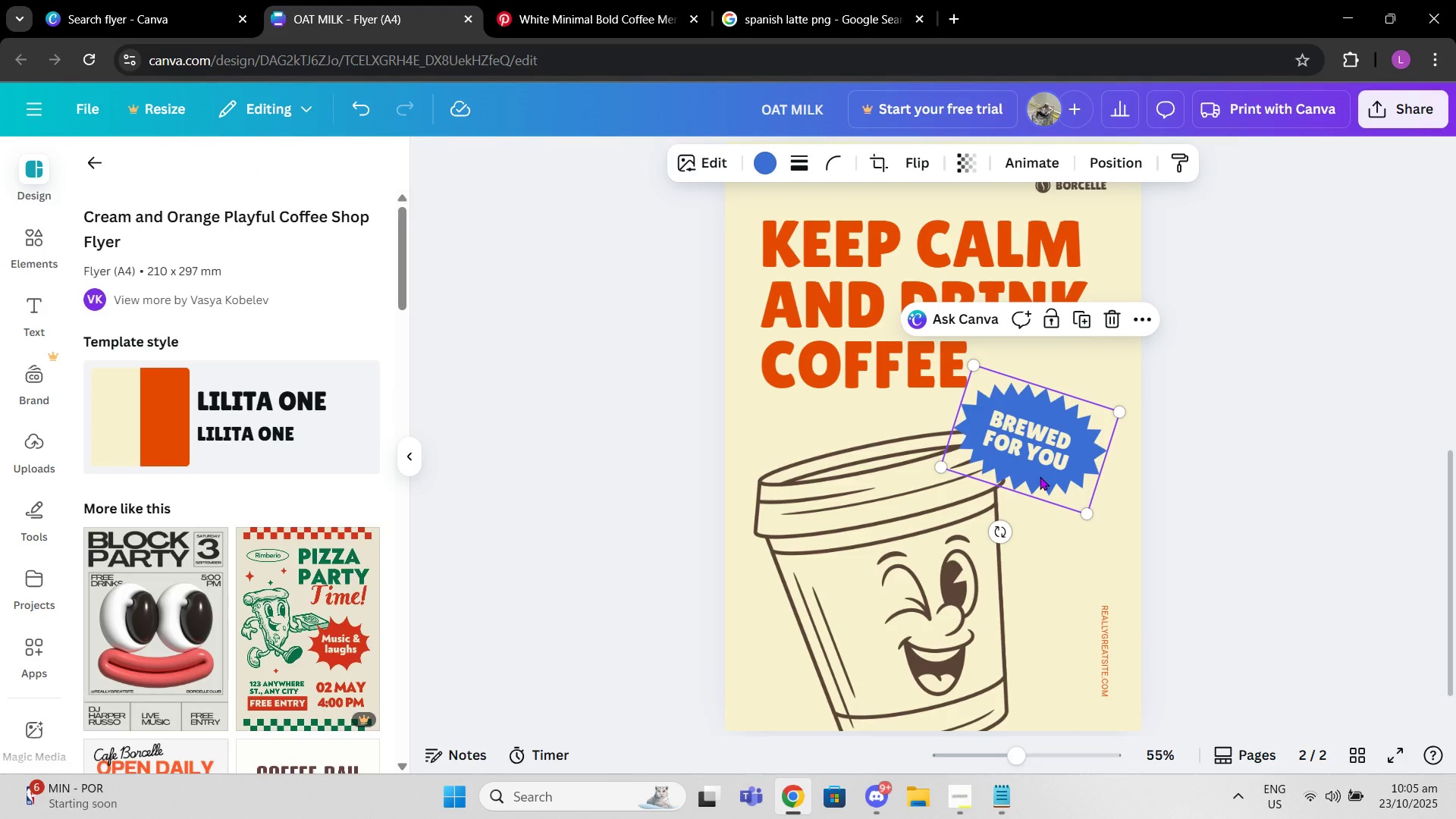 
key(Control+ControlLeft)
 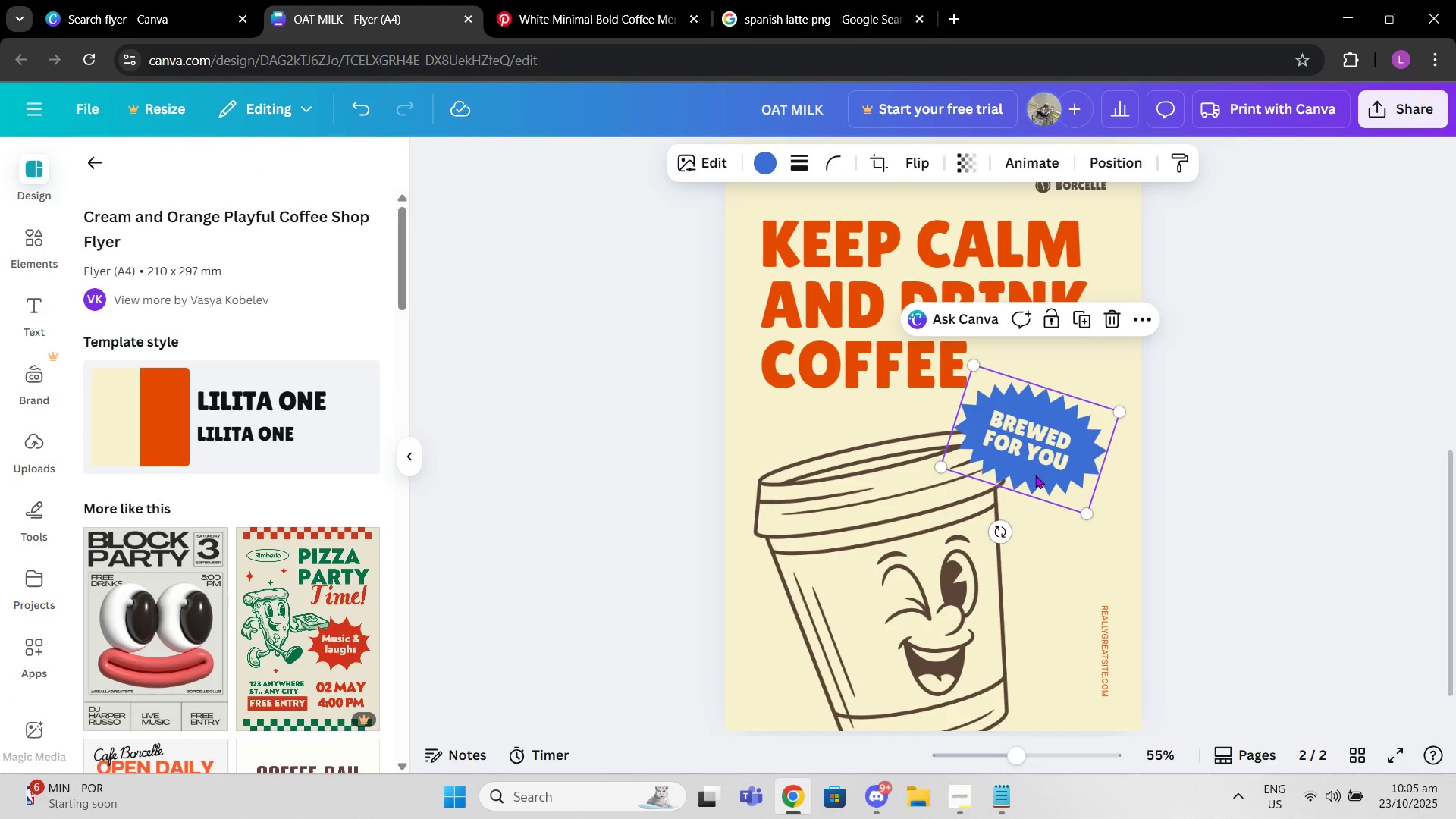 
key(Control+C)
 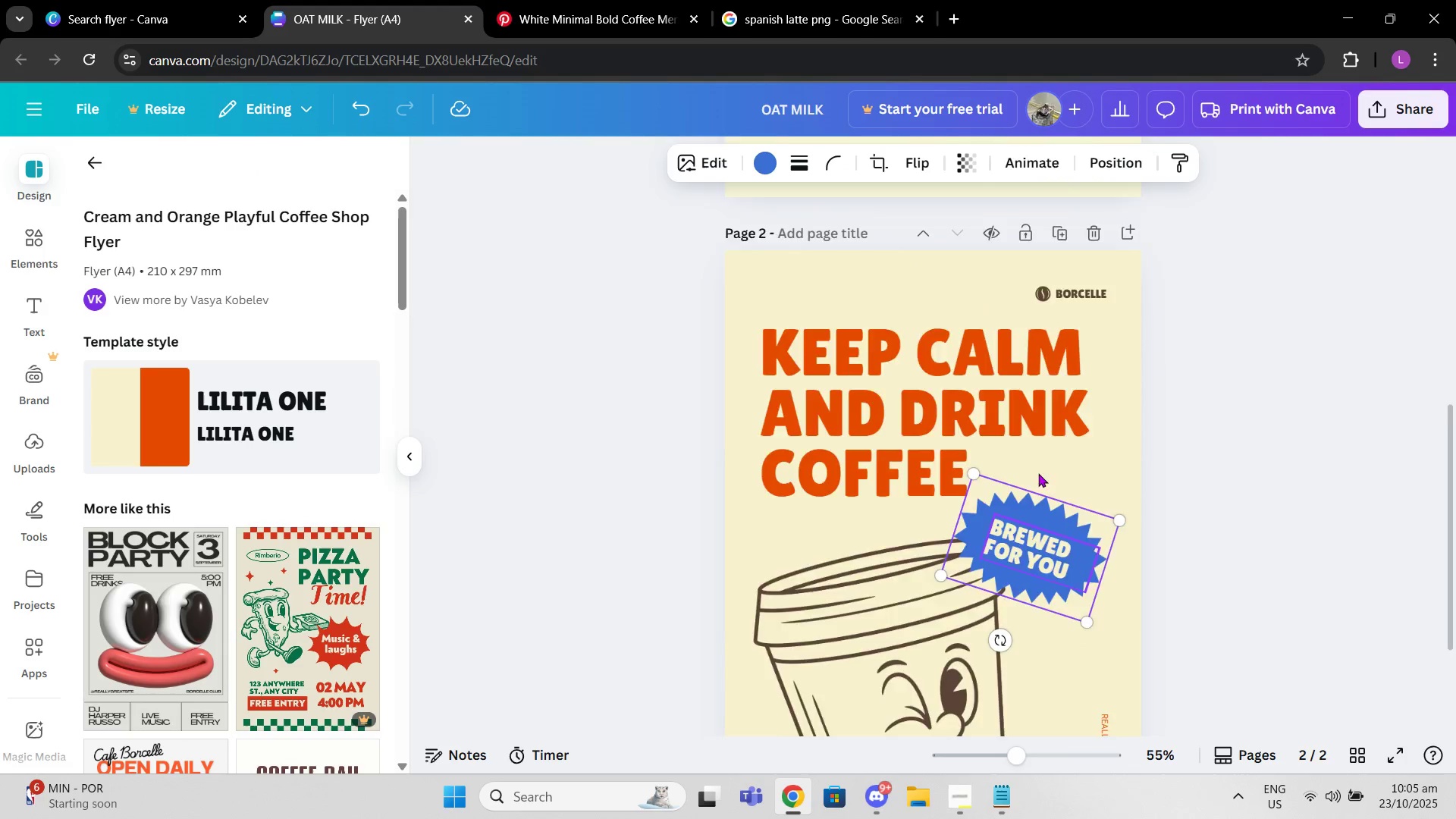 
scroll: coordinate [1038, 473], scroll_direction: up, amount: 6.0
 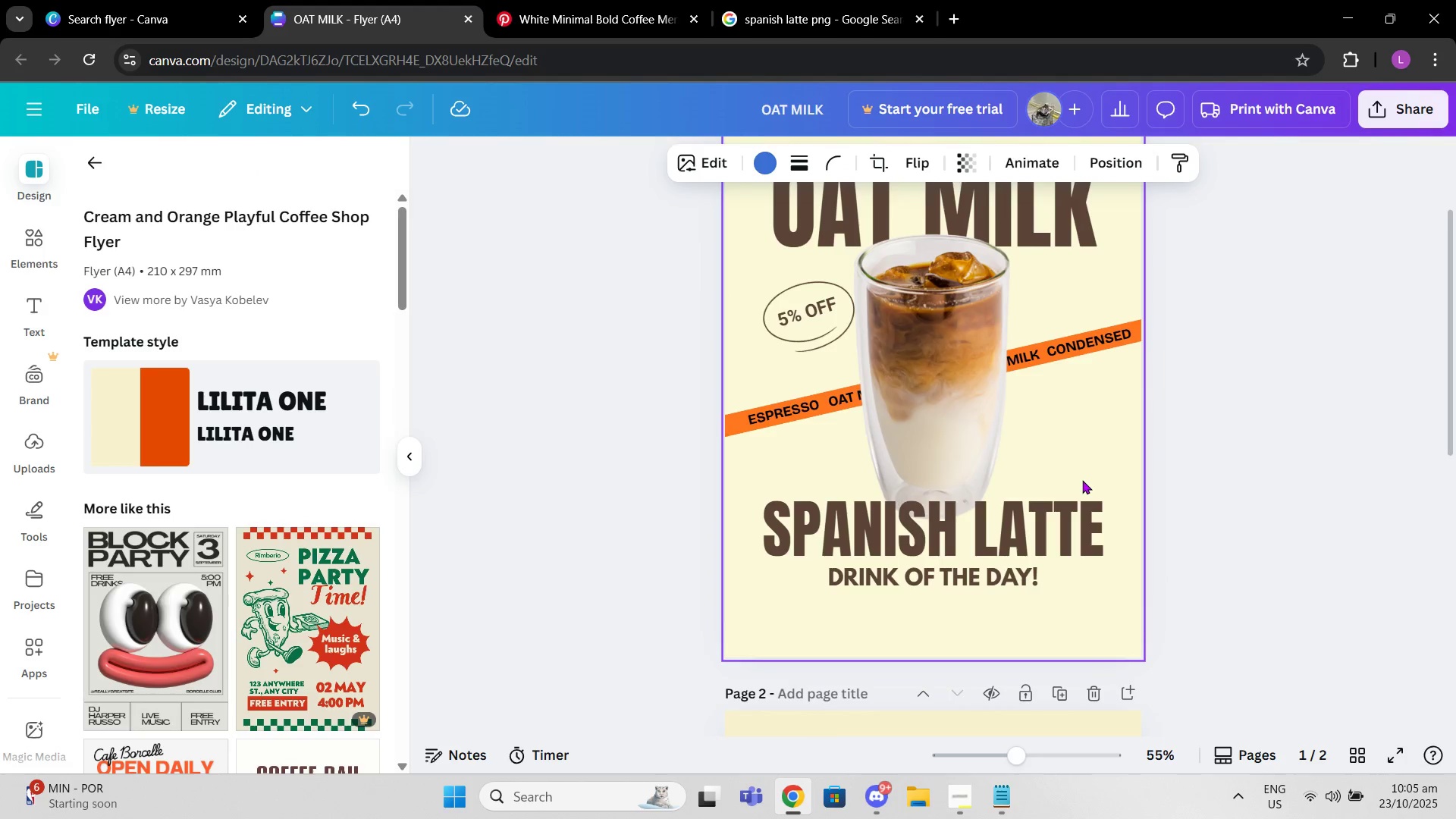 
key(Control+V)
 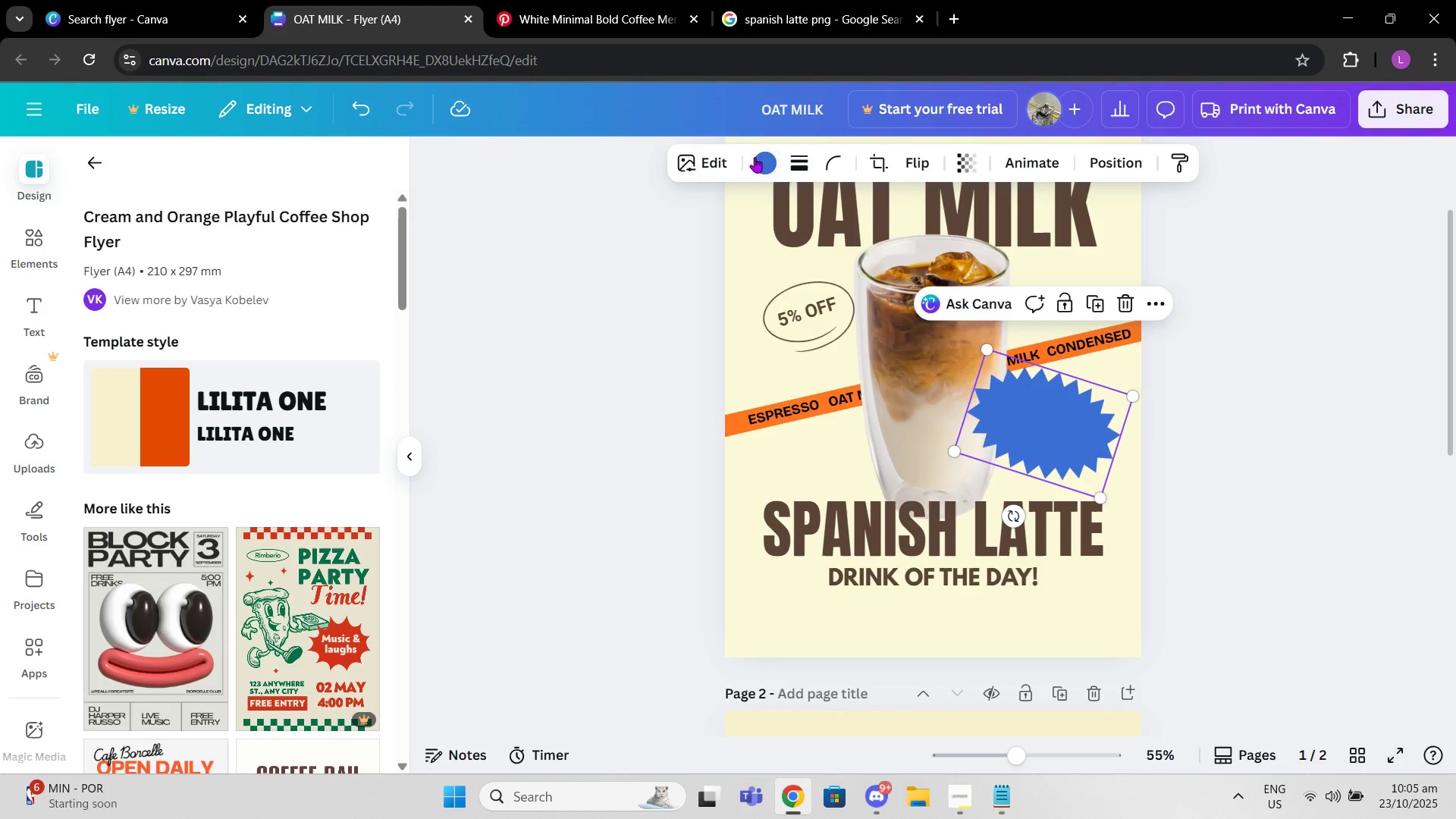 
left_click([763, 158])
 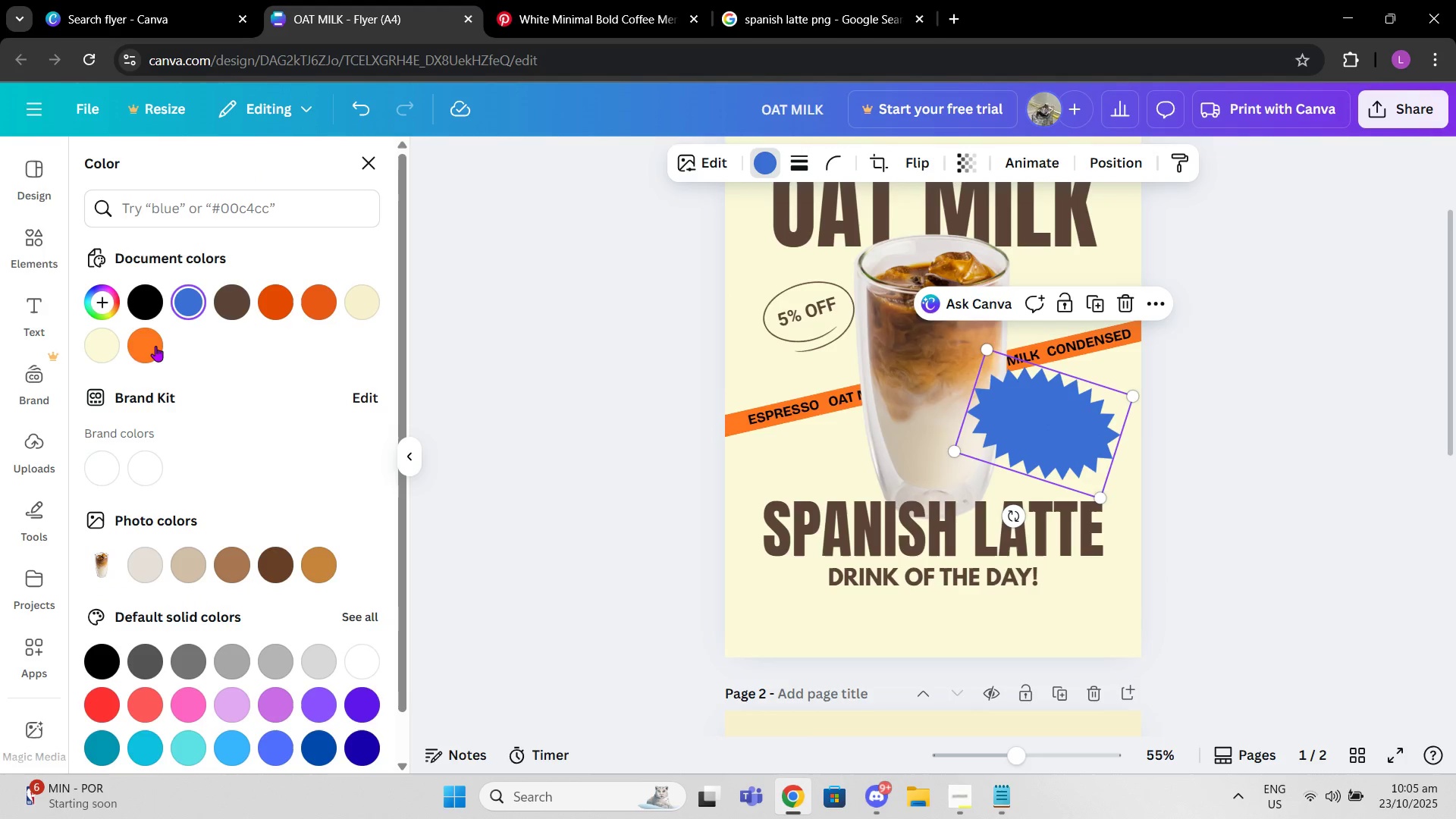 
left_click([152, 346])
 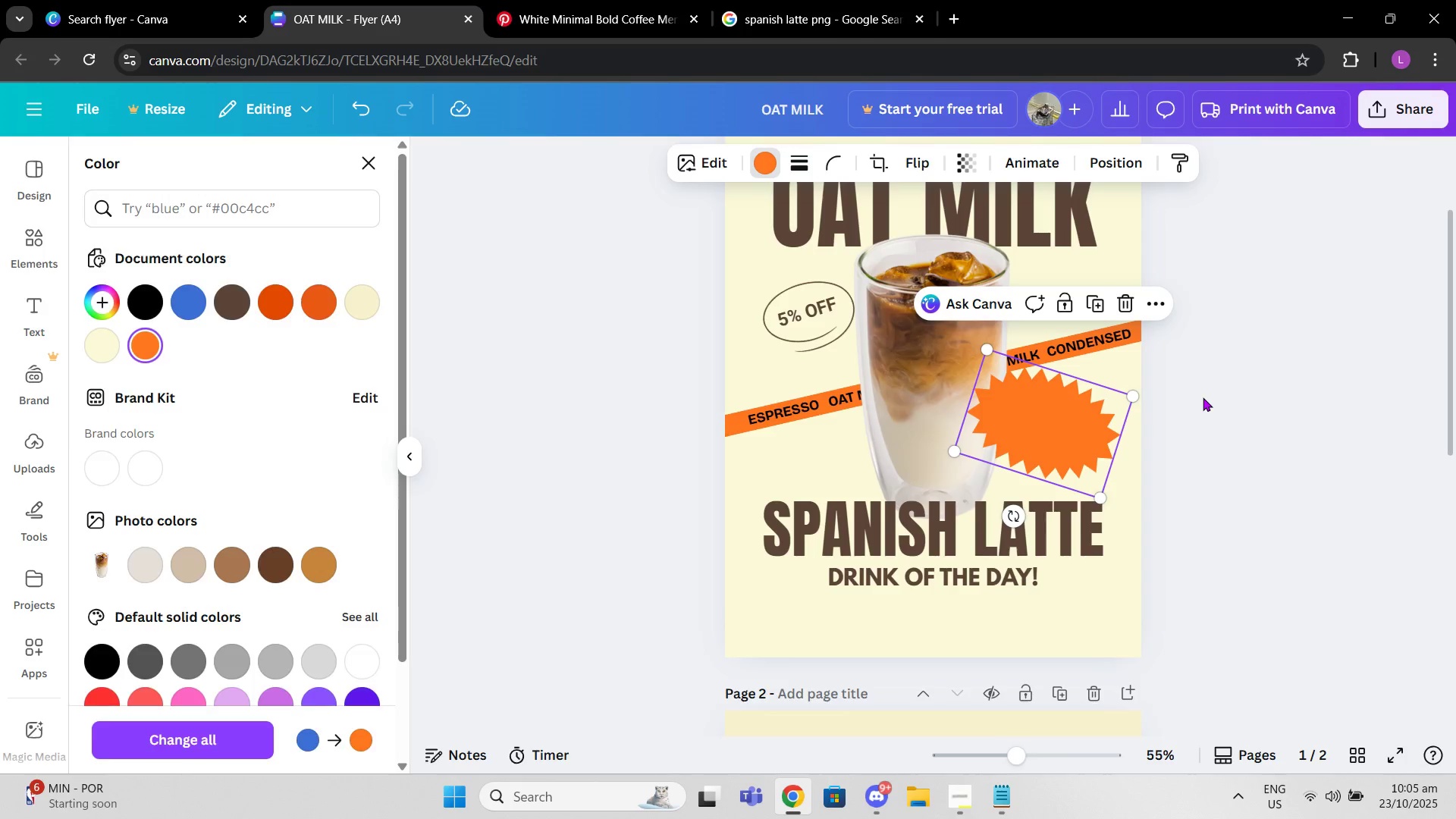 
double_click([1203, 397])
 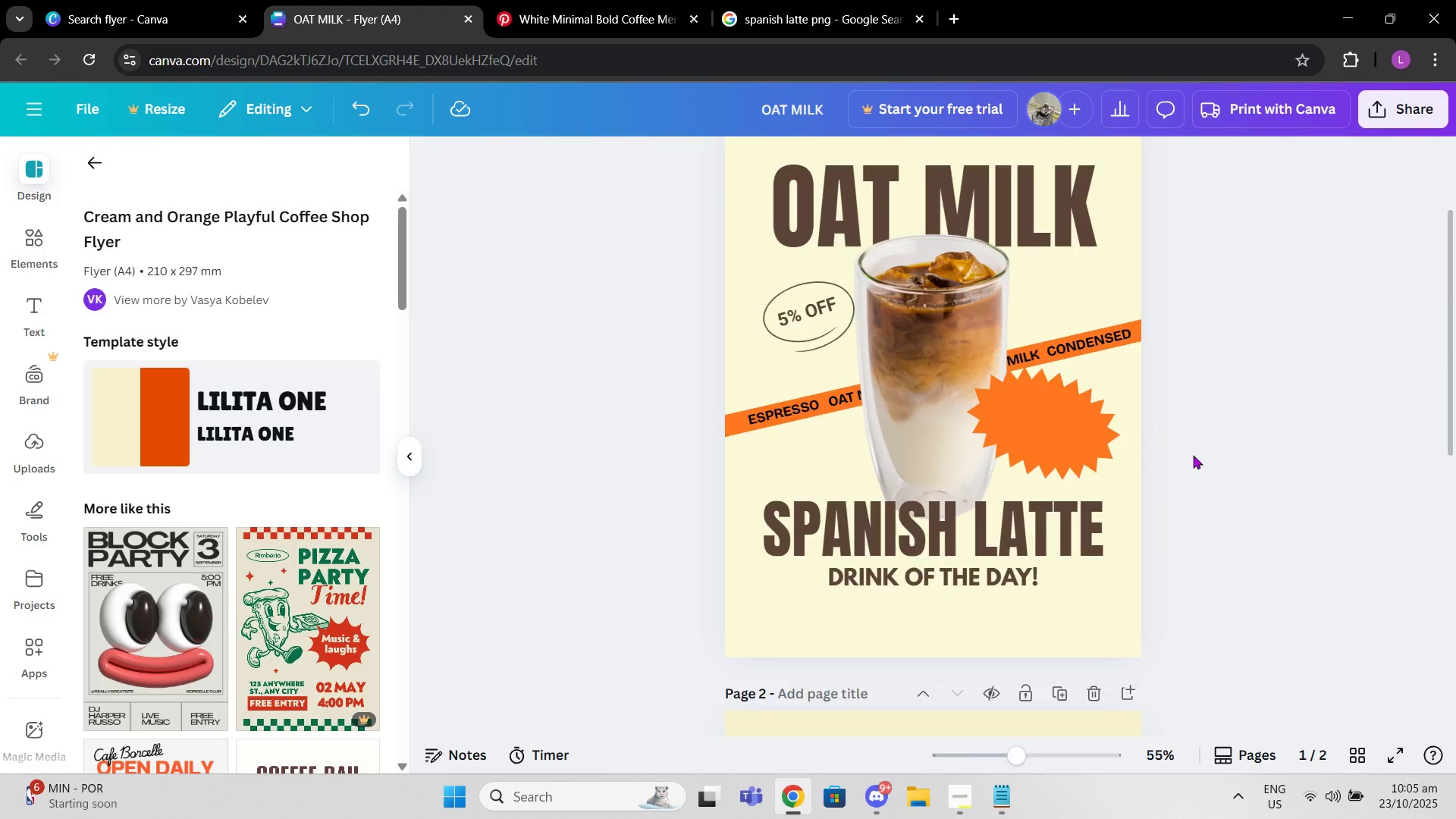 
scroll: coordinate [1188, 461], scroll_direction: down, amount: 6.0
 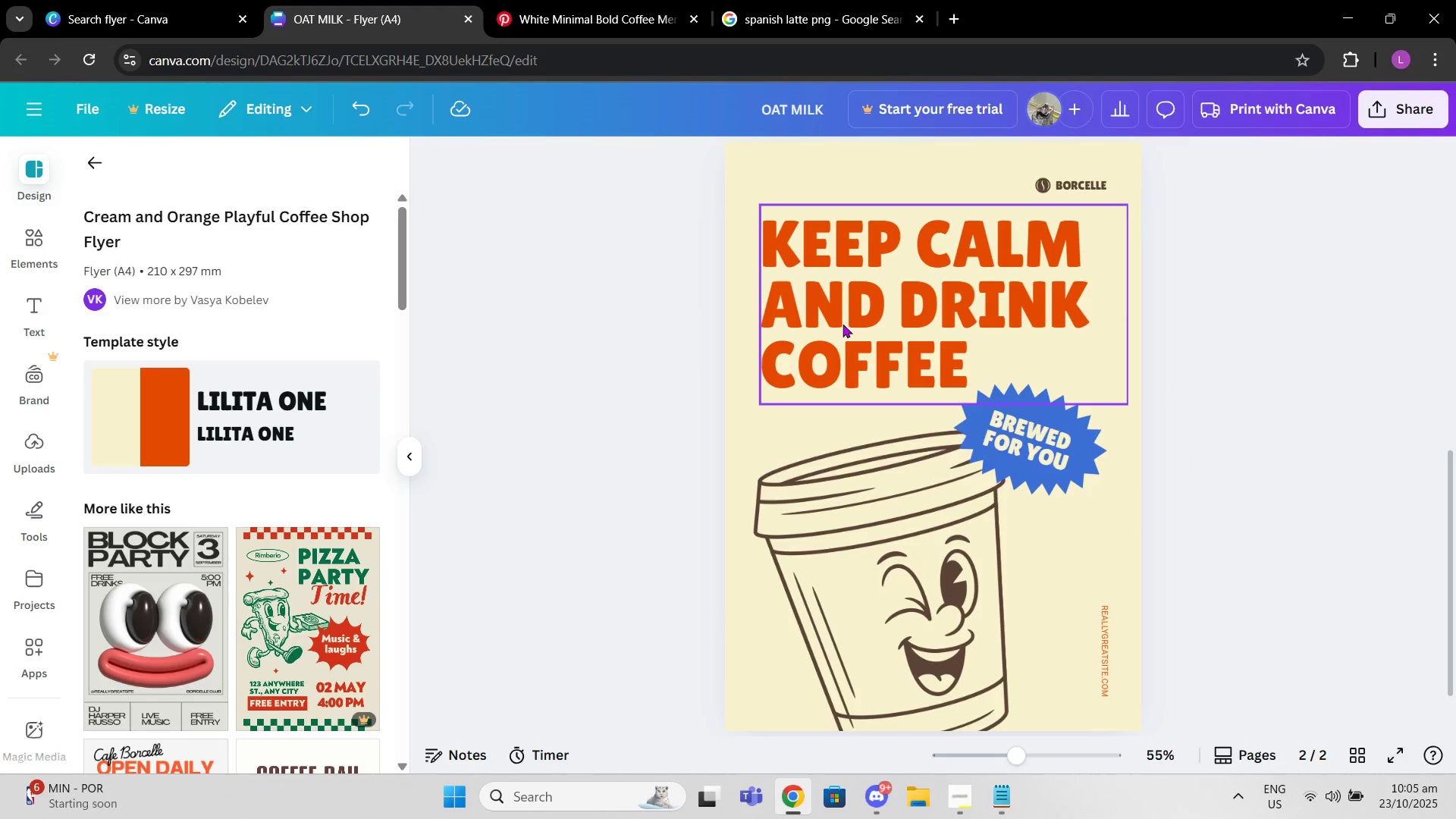 
left_click([843, 324])
 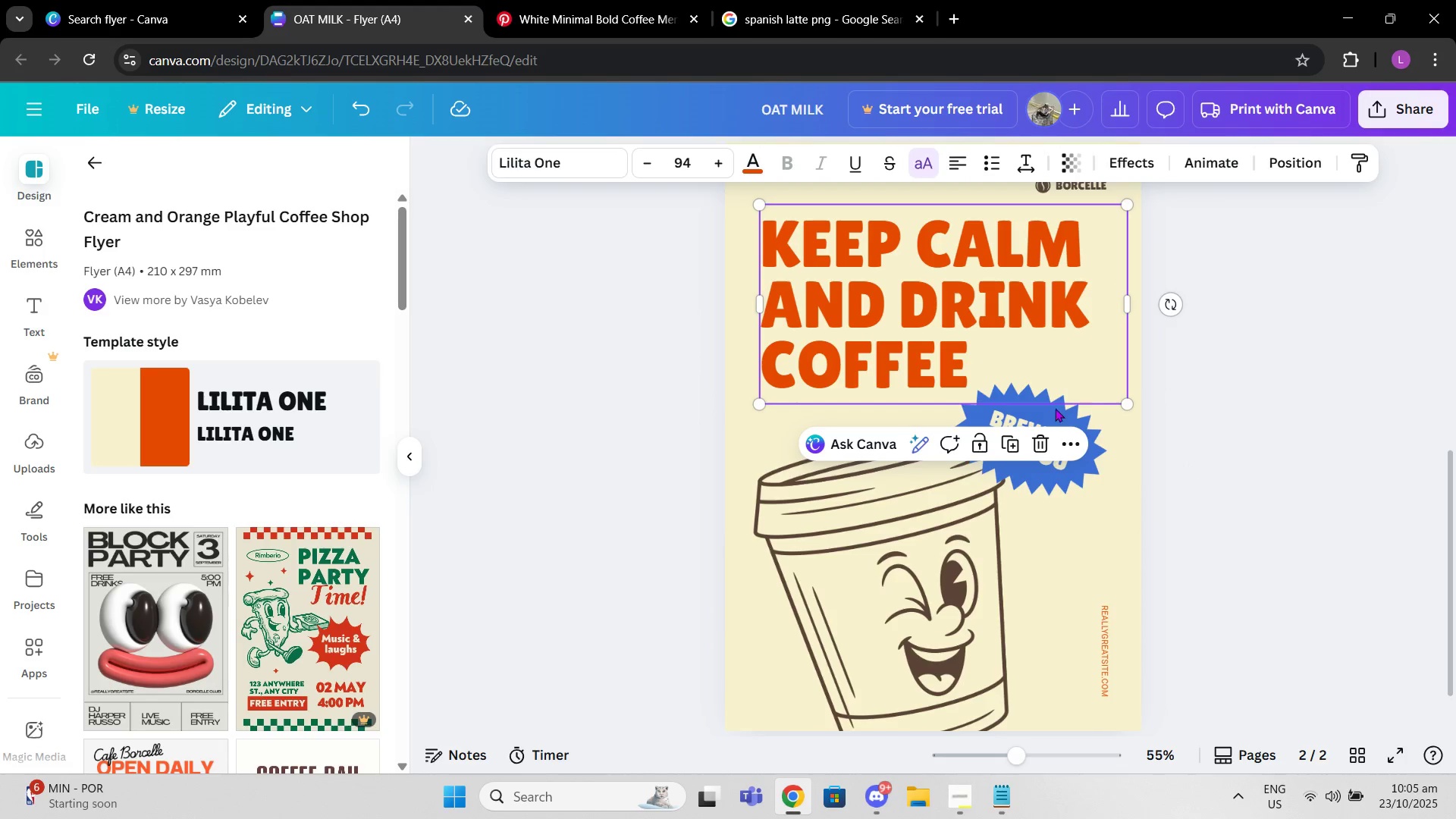 
scroll: coordinate [1071, 474], scroll_direction: down, amount: 3.0
 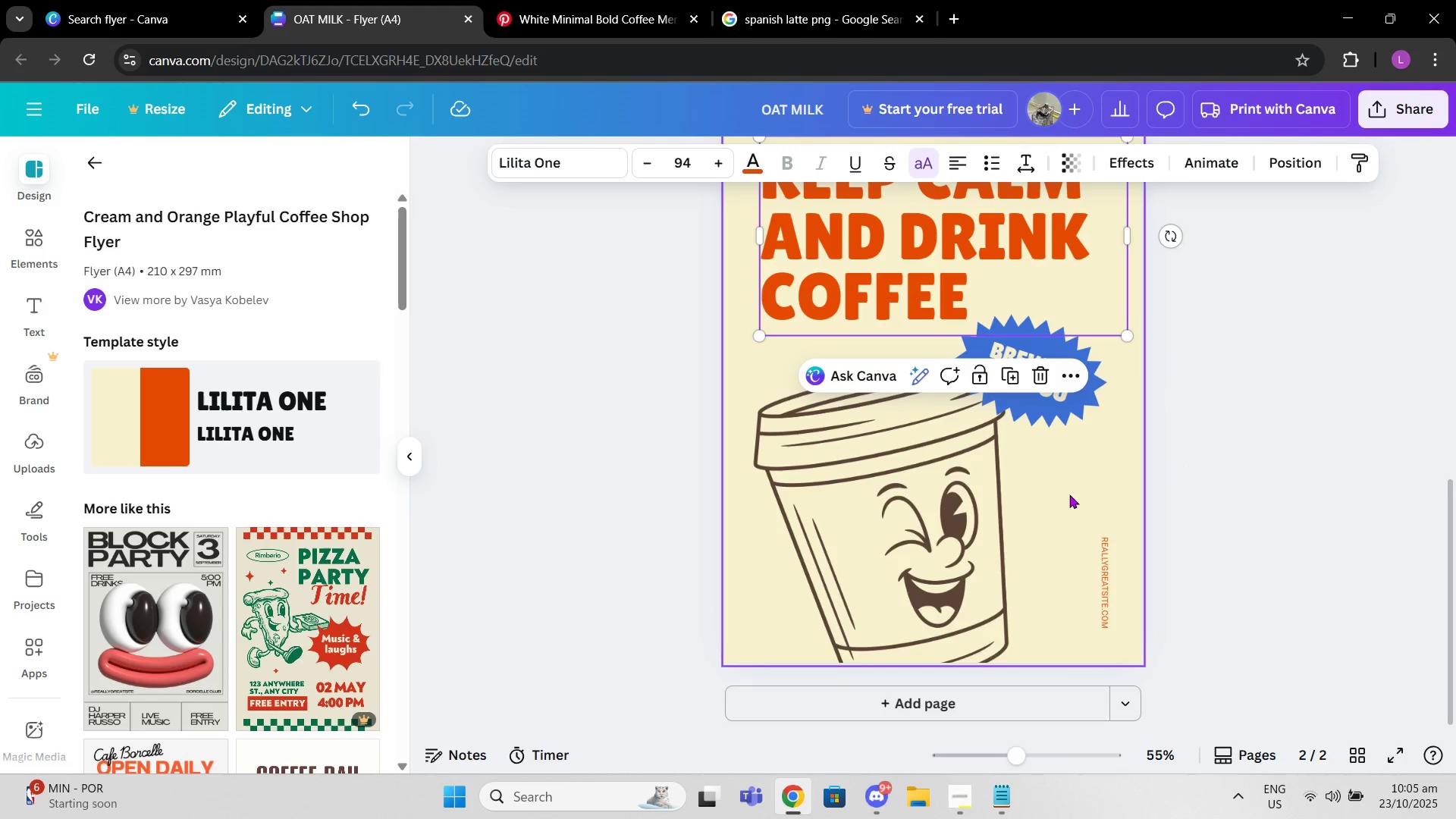 
scroll: coordinate [1069, 494], scroll_direction: up, amount: 4.0
 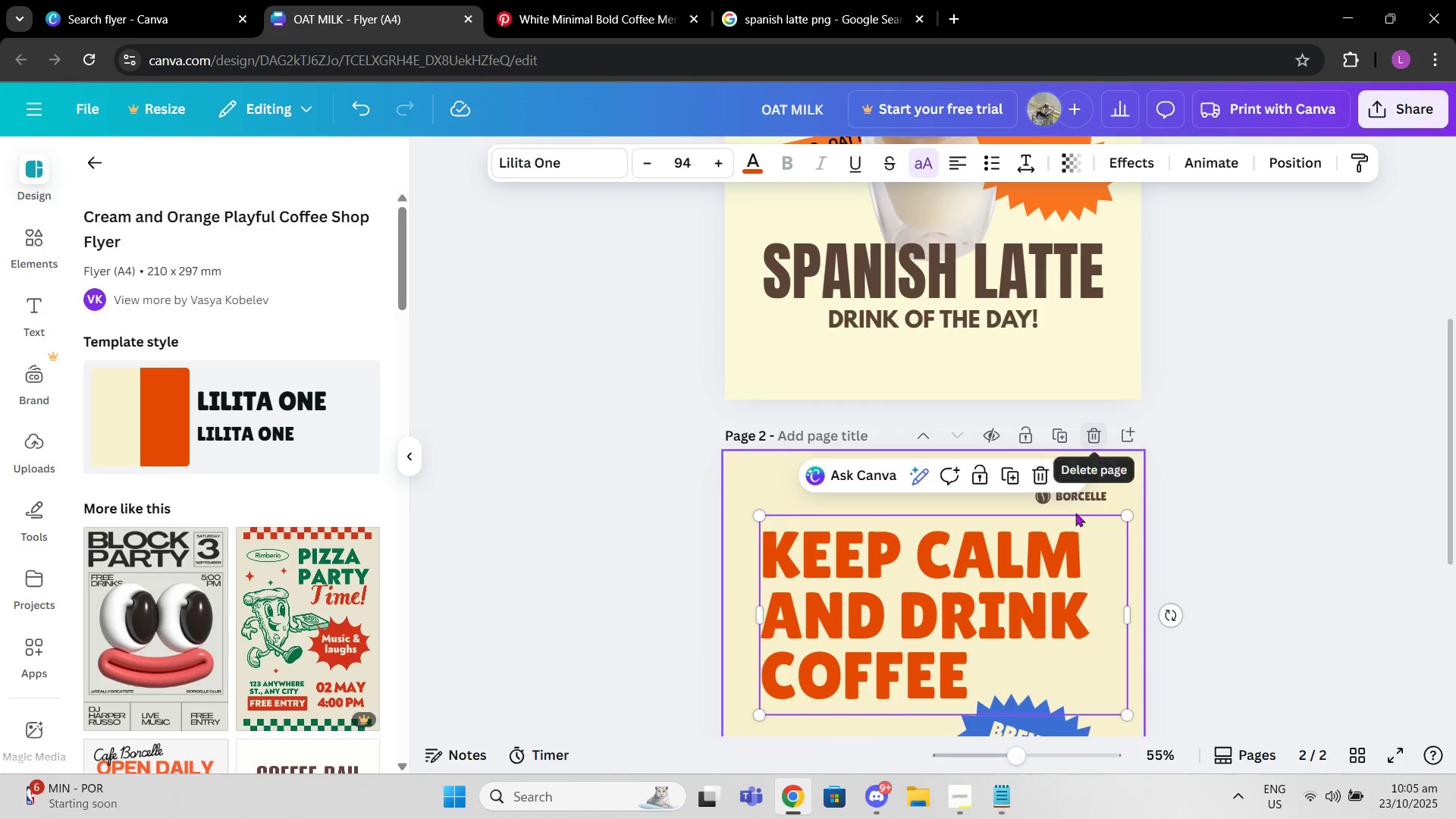 
scroll: coordinate [1020, 668], scroll_direction: down, amount: 2.0
 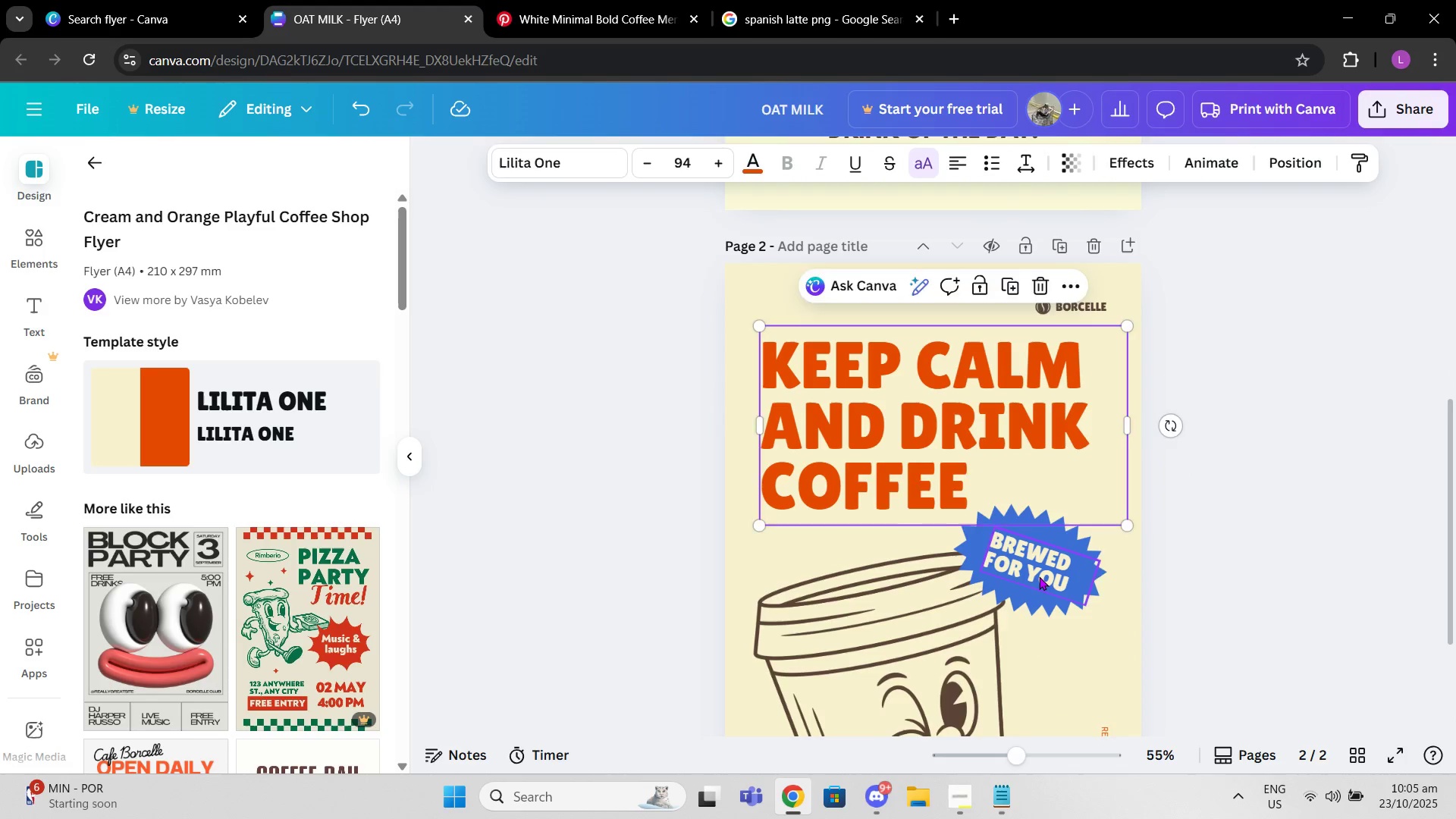 
left_click([1039, 576])
 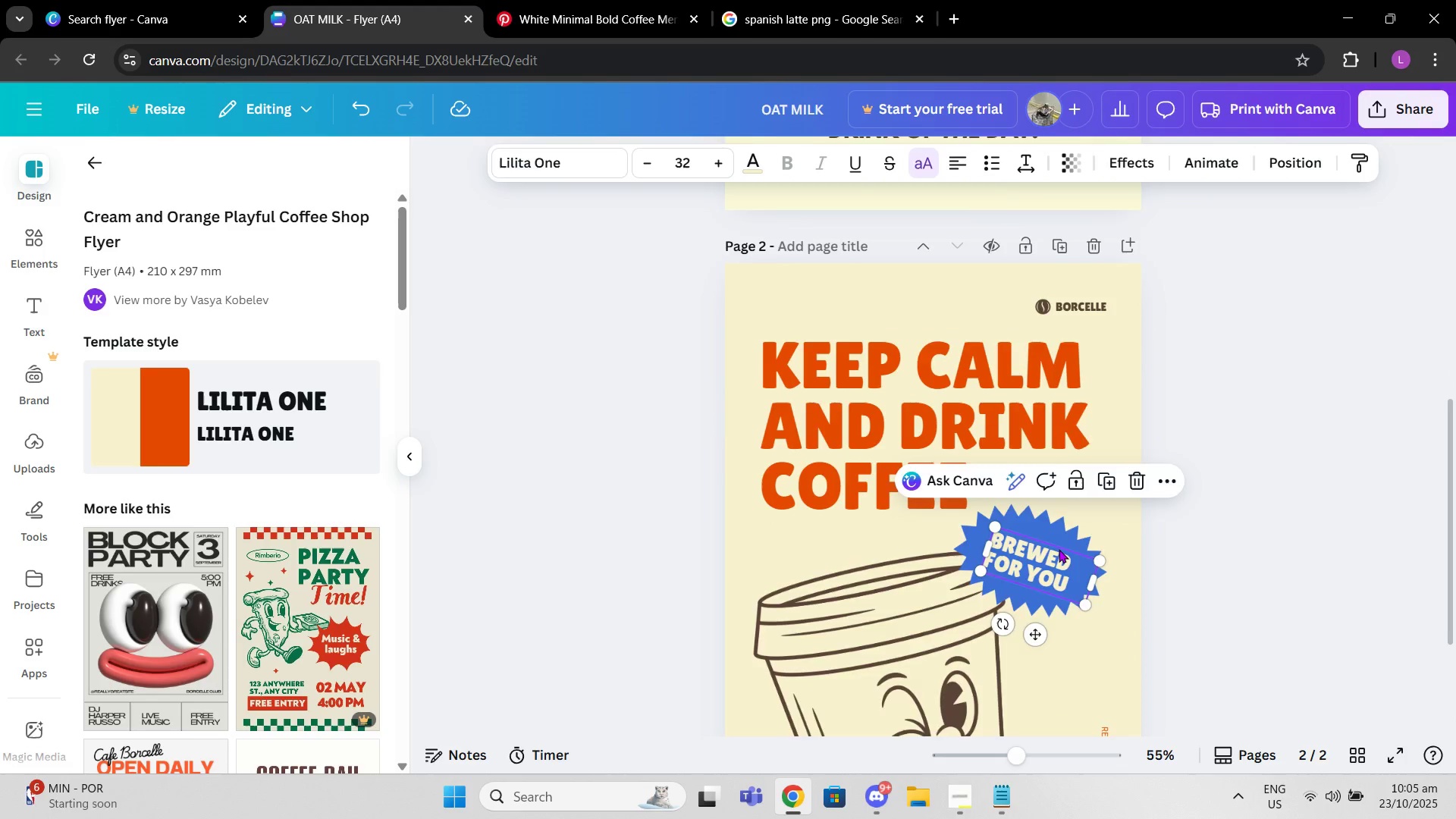 
scroll: coordinate [1059, 549], scroll_direction: up, amount: 4.0
 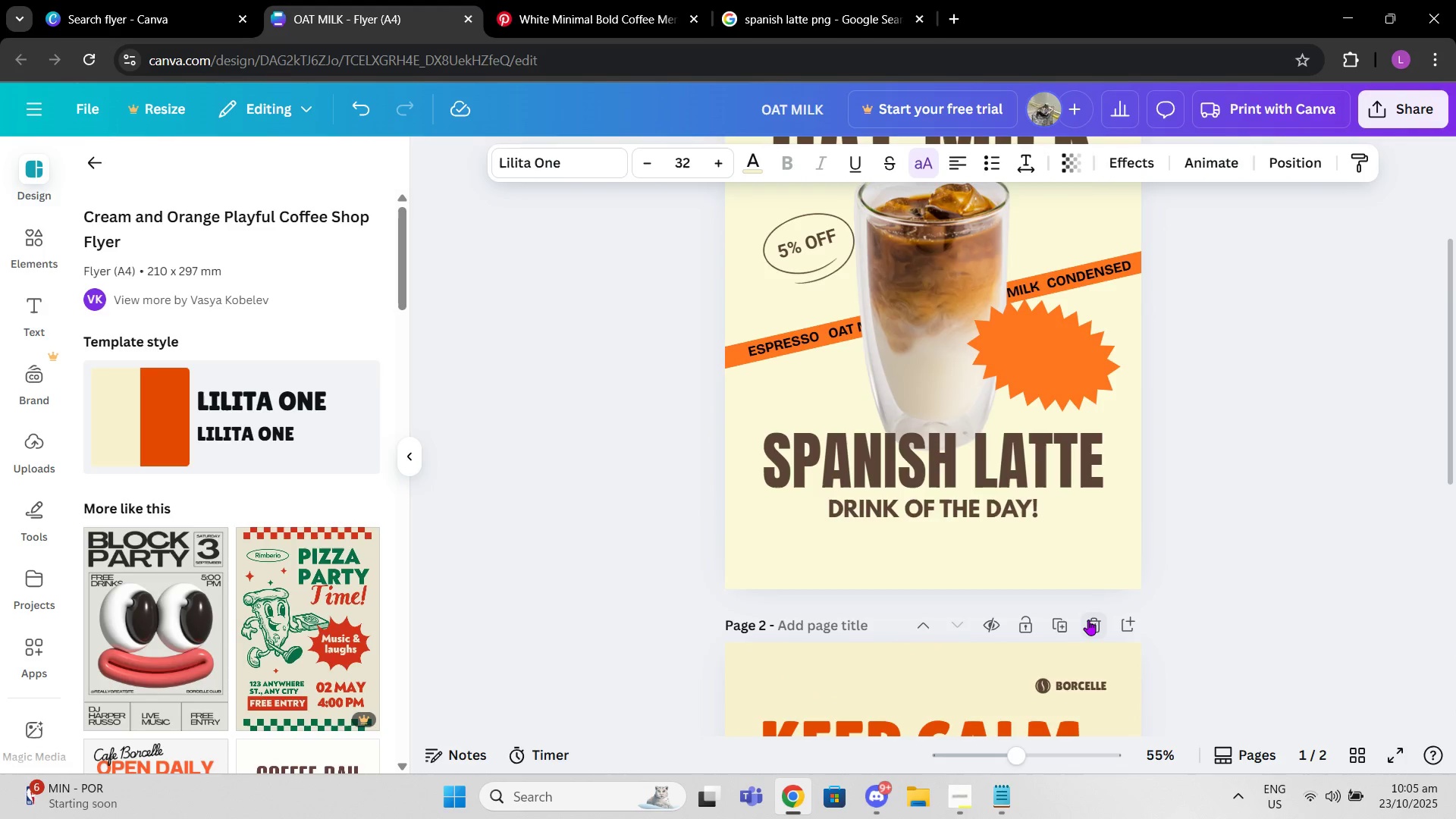 
left_click([1088, 620])
 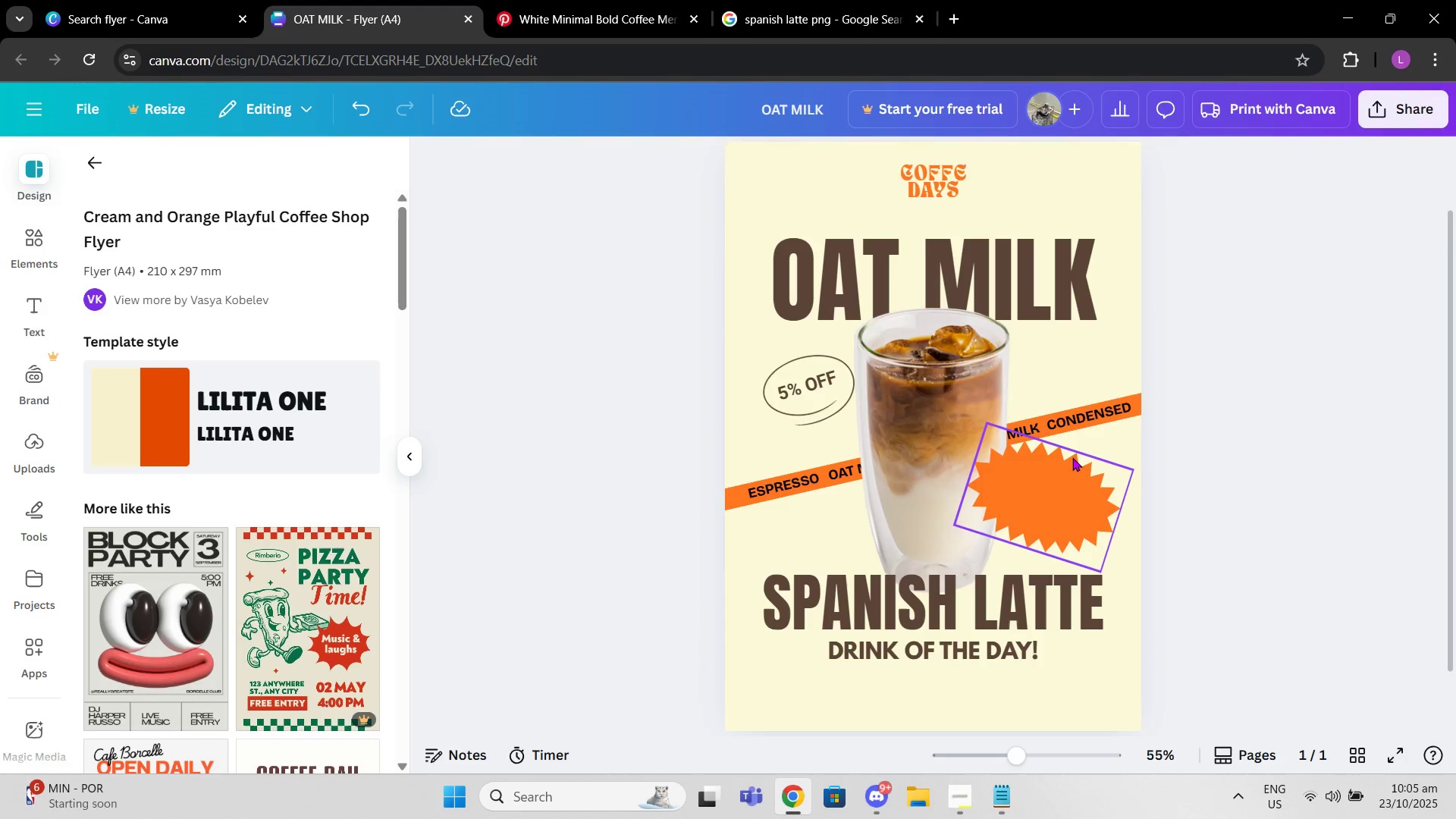 
left_click([1072, 457])
 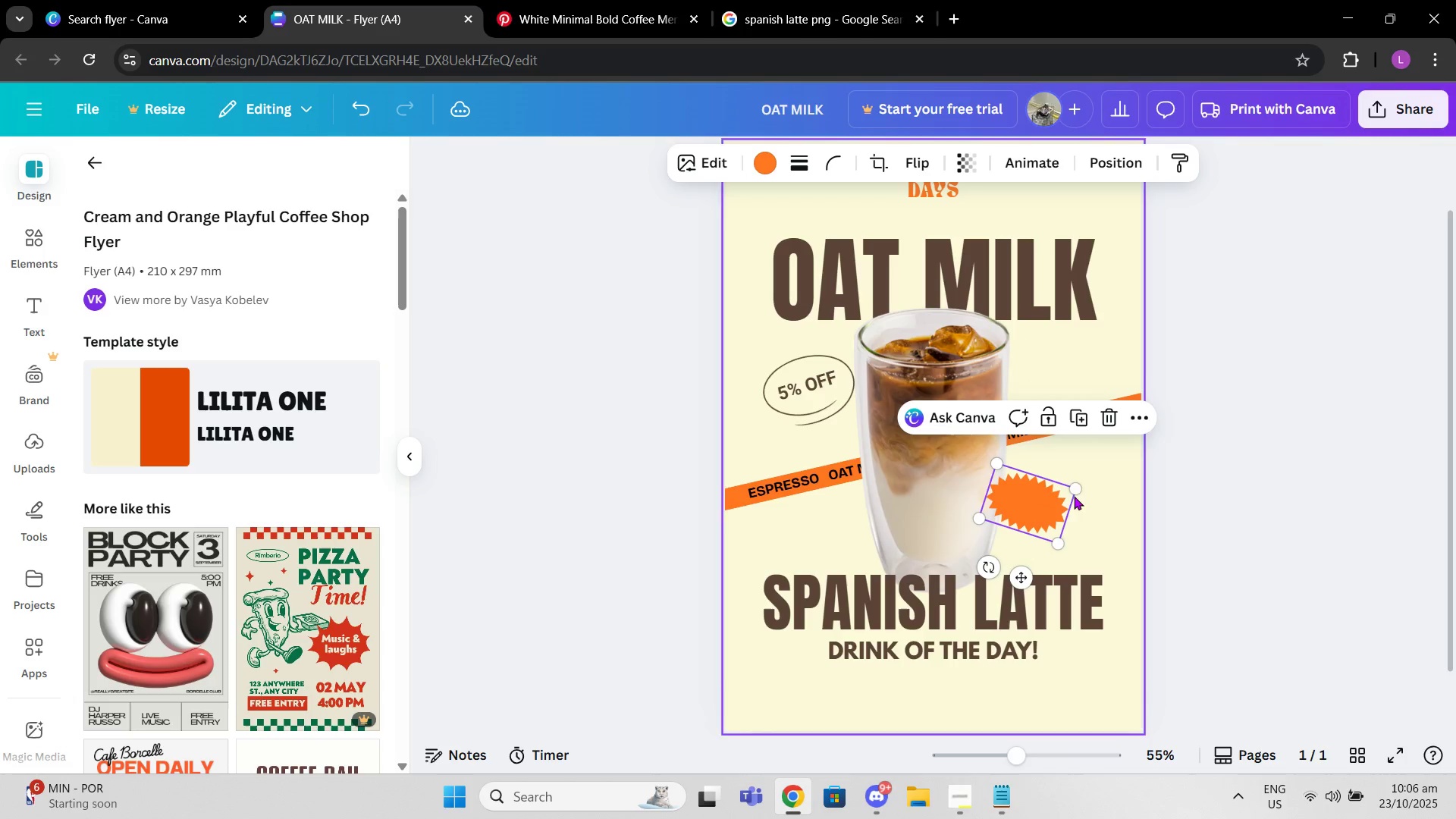 
wait(5.66)
 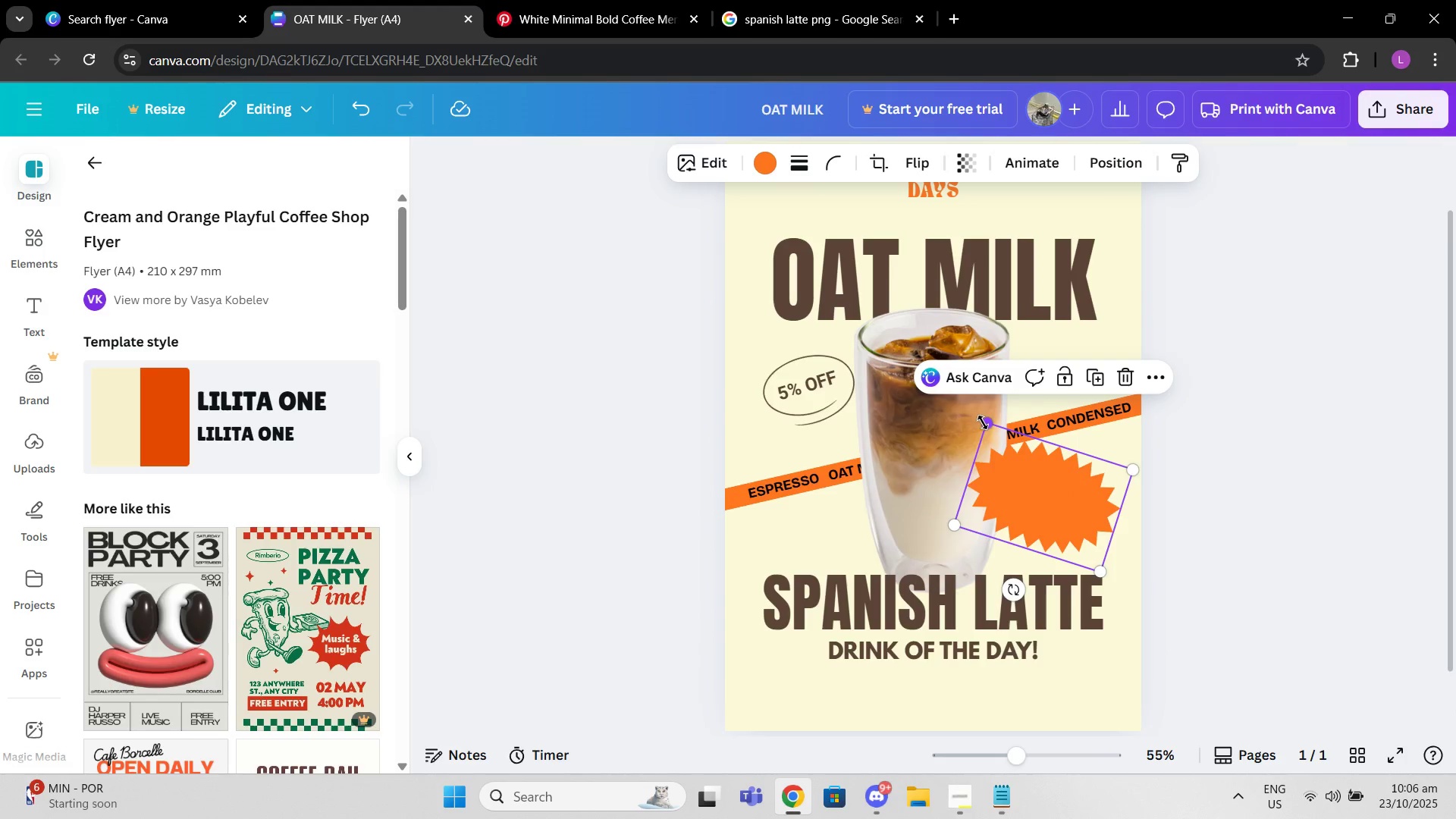 
mouse_move([1070, 478])
 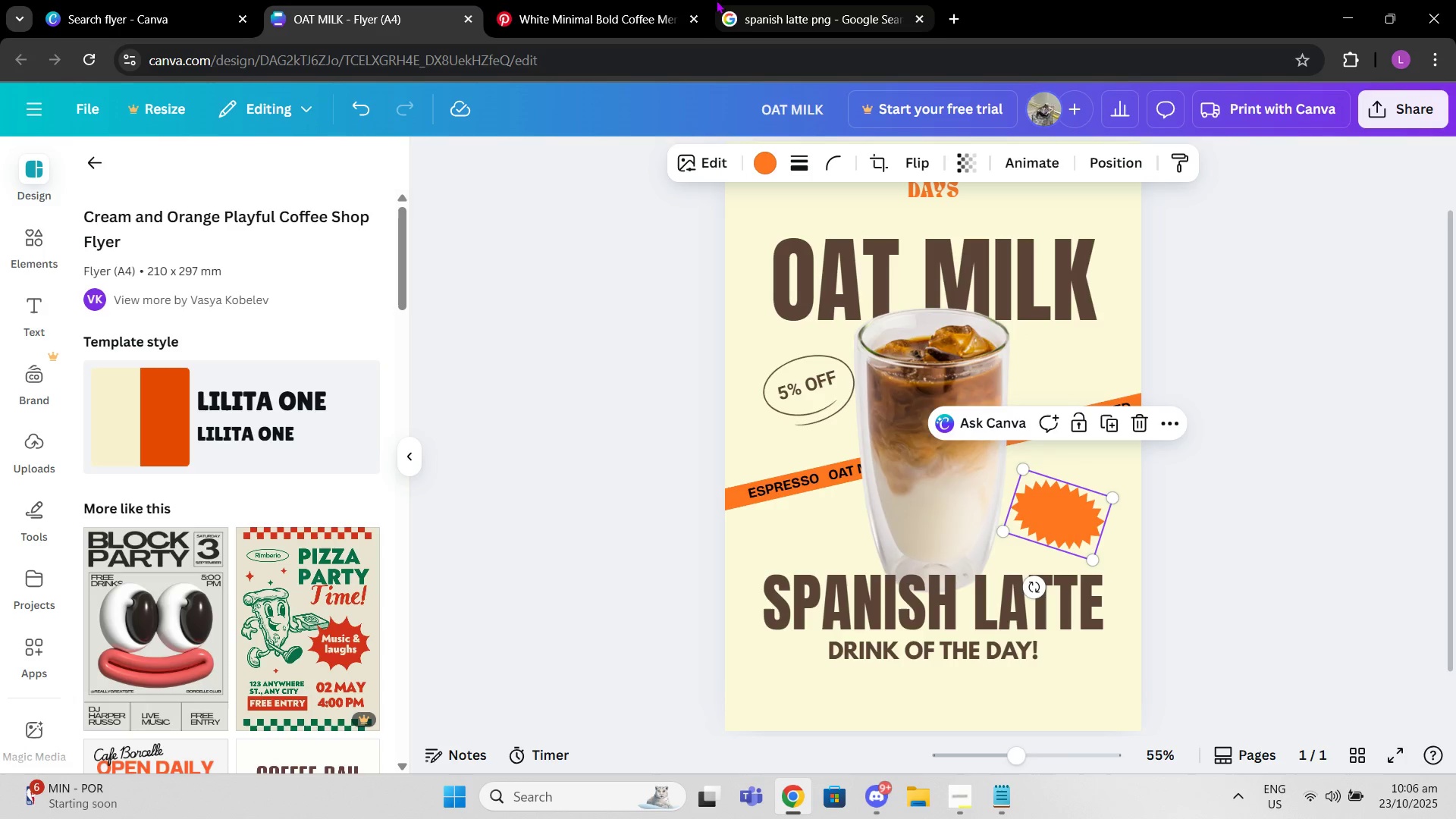 
left_click([642, 0])
 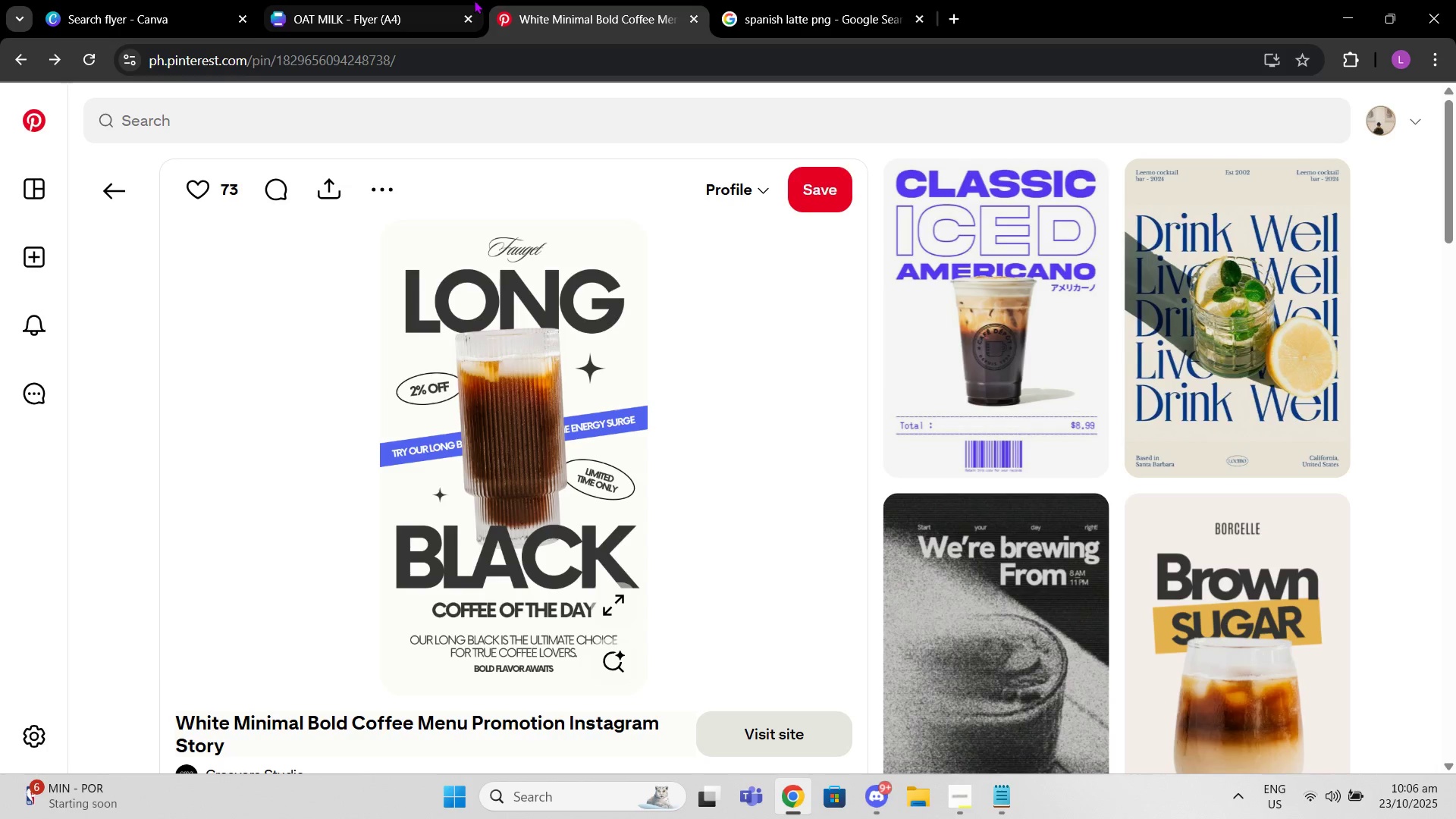 
left_click([474, 0])
 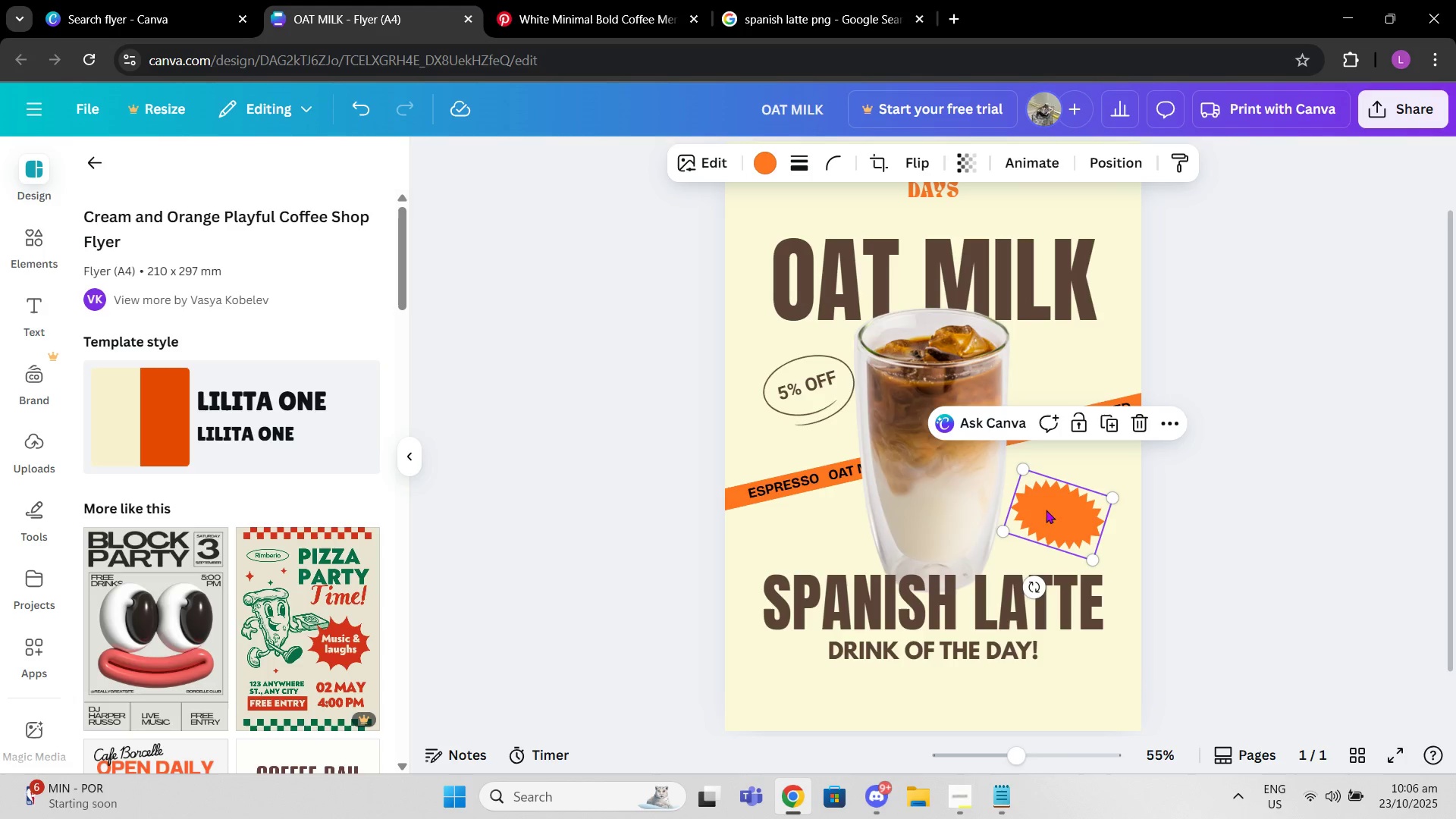 
left_click([1065, 525])
 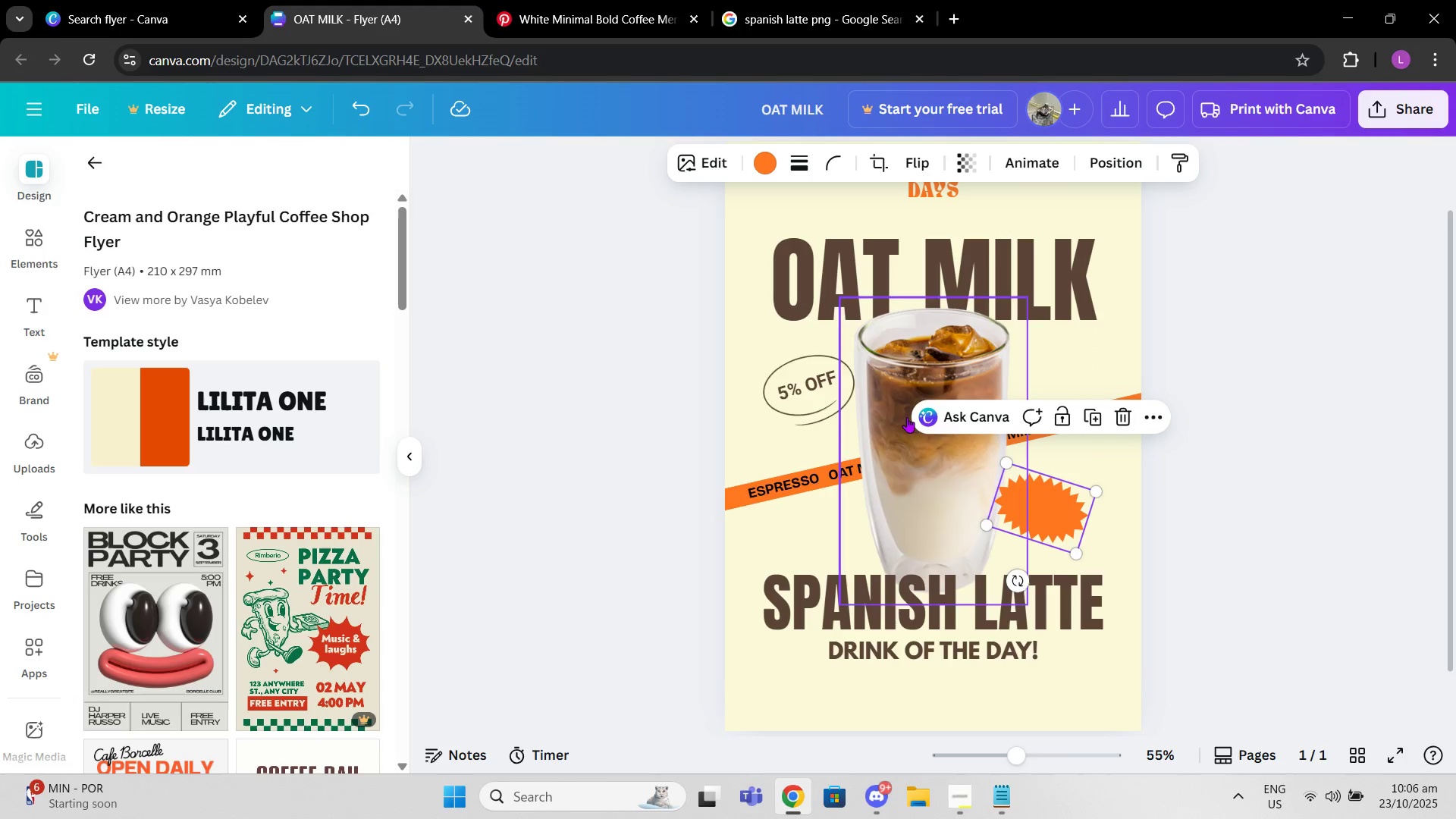 
left_click([827, 391])
 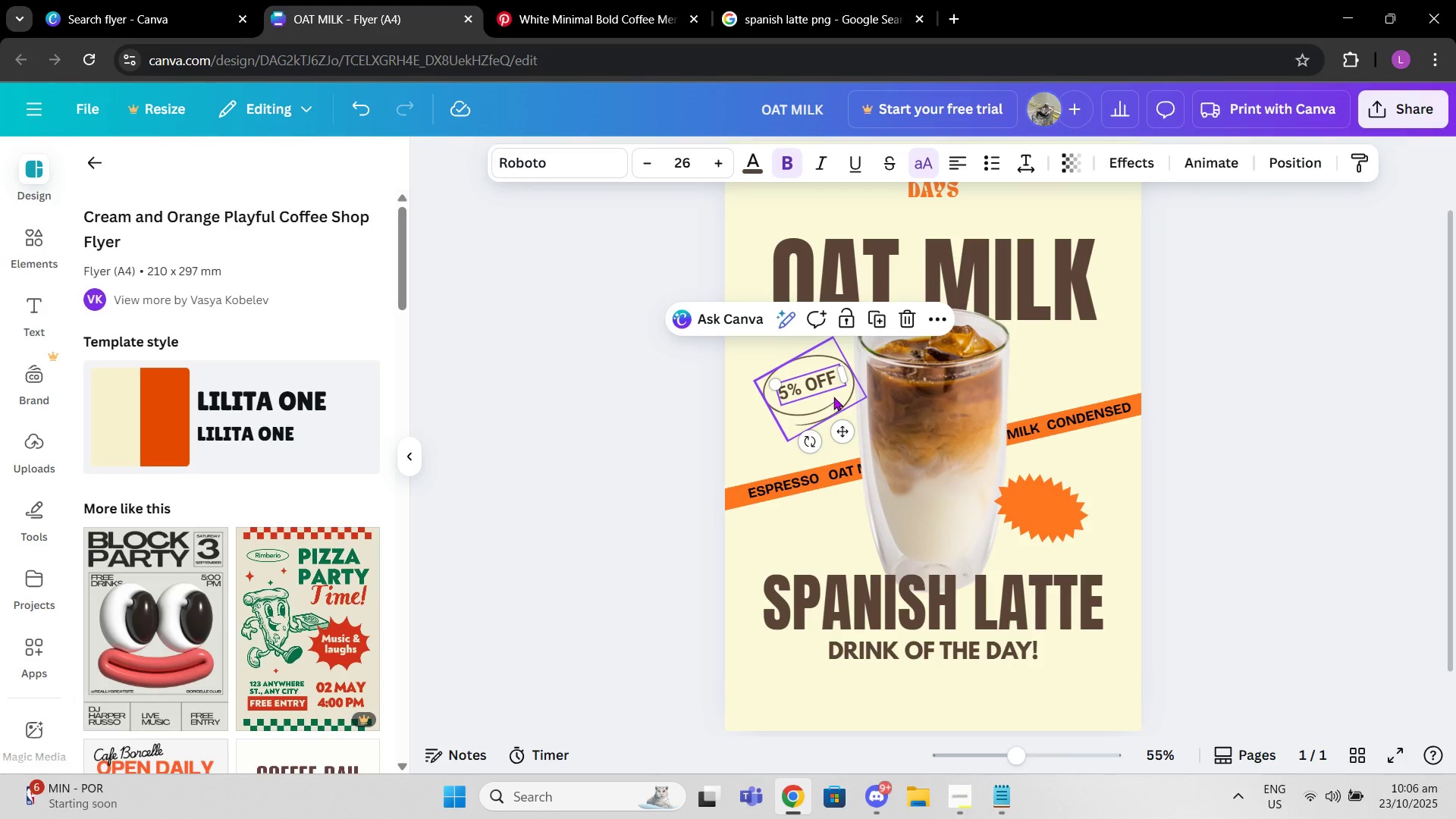 
key(Control+ControlLeft)
 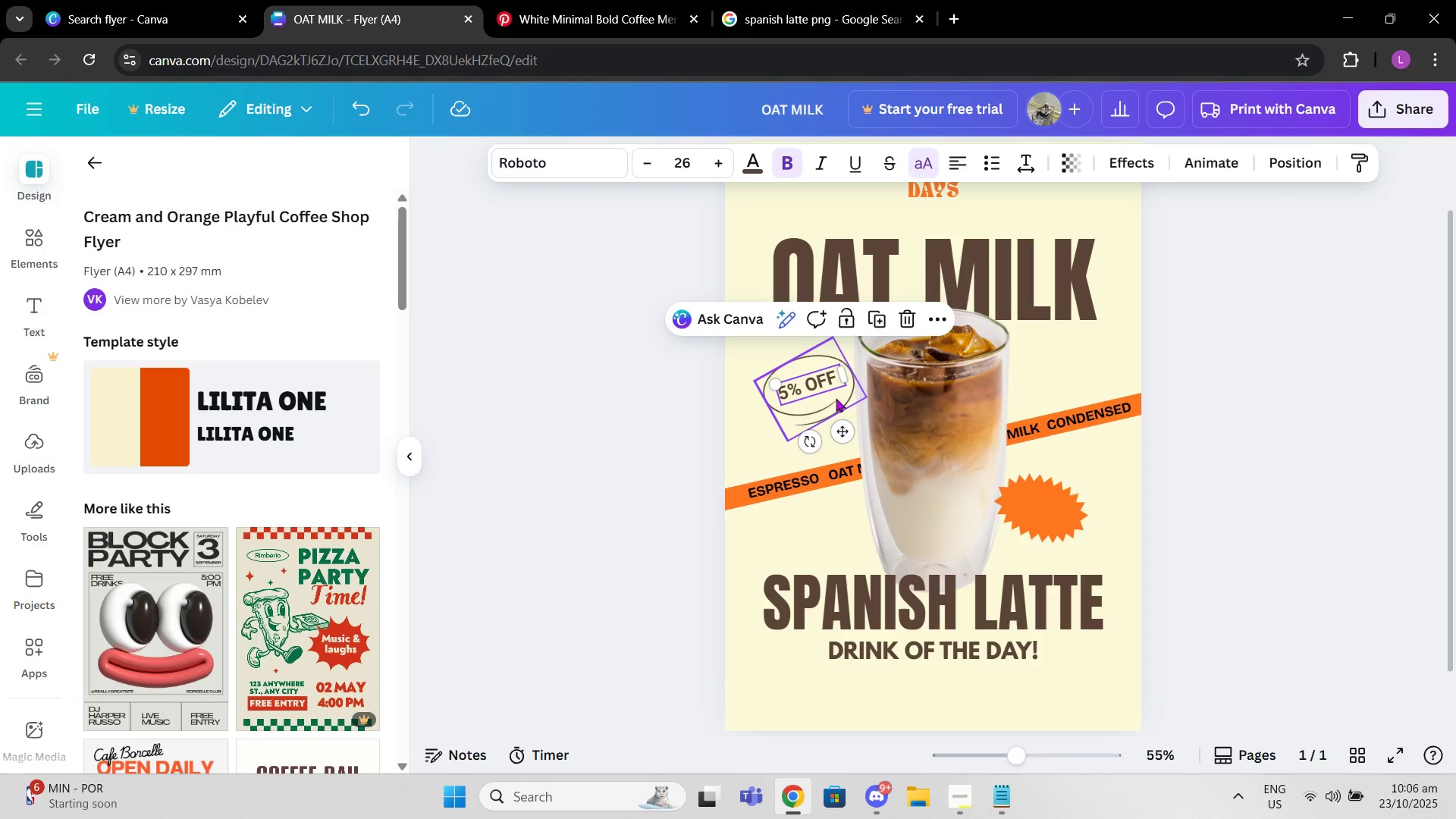 
key(Control+C)
 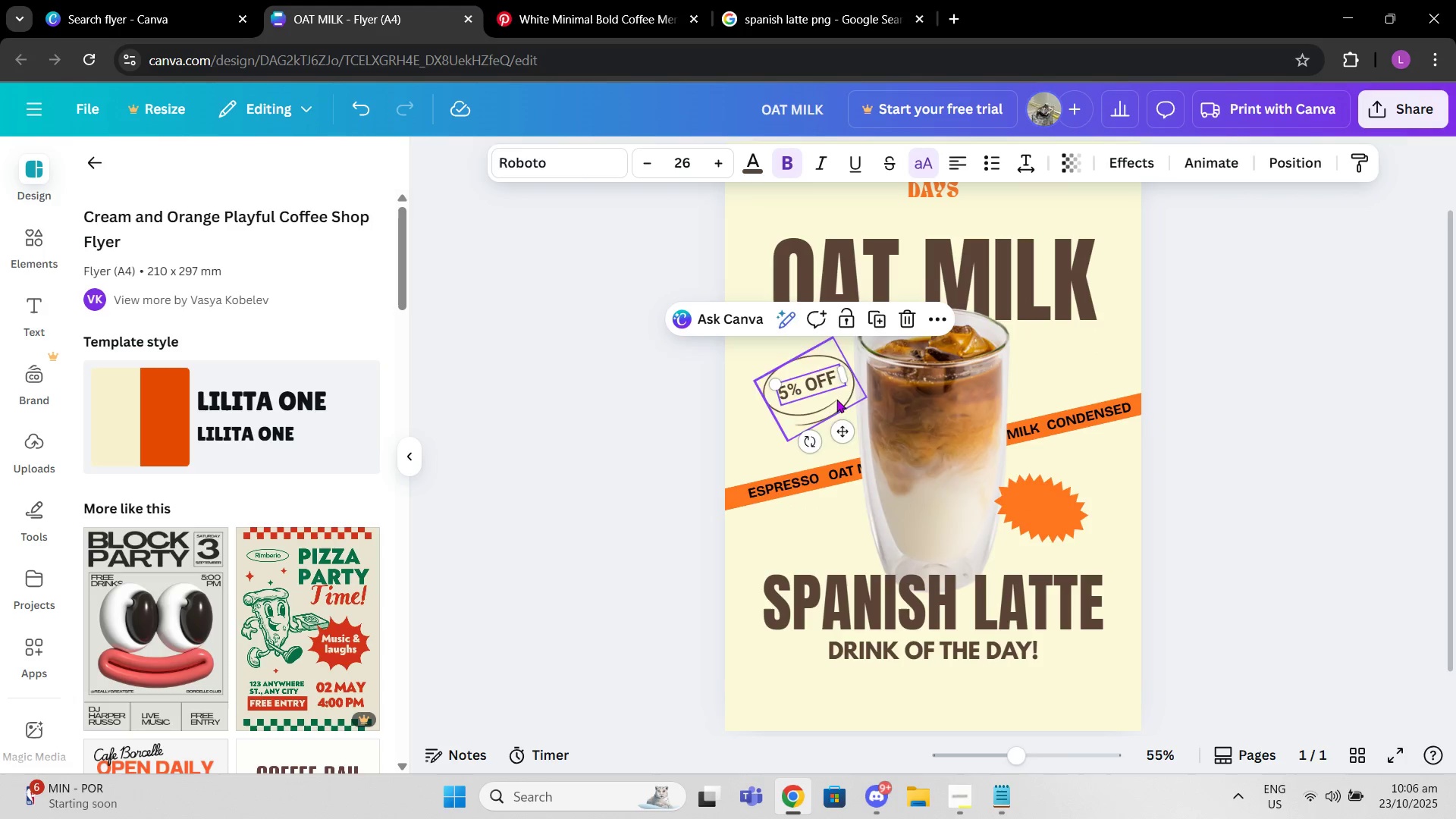 
key(Control+ControlLeft)
 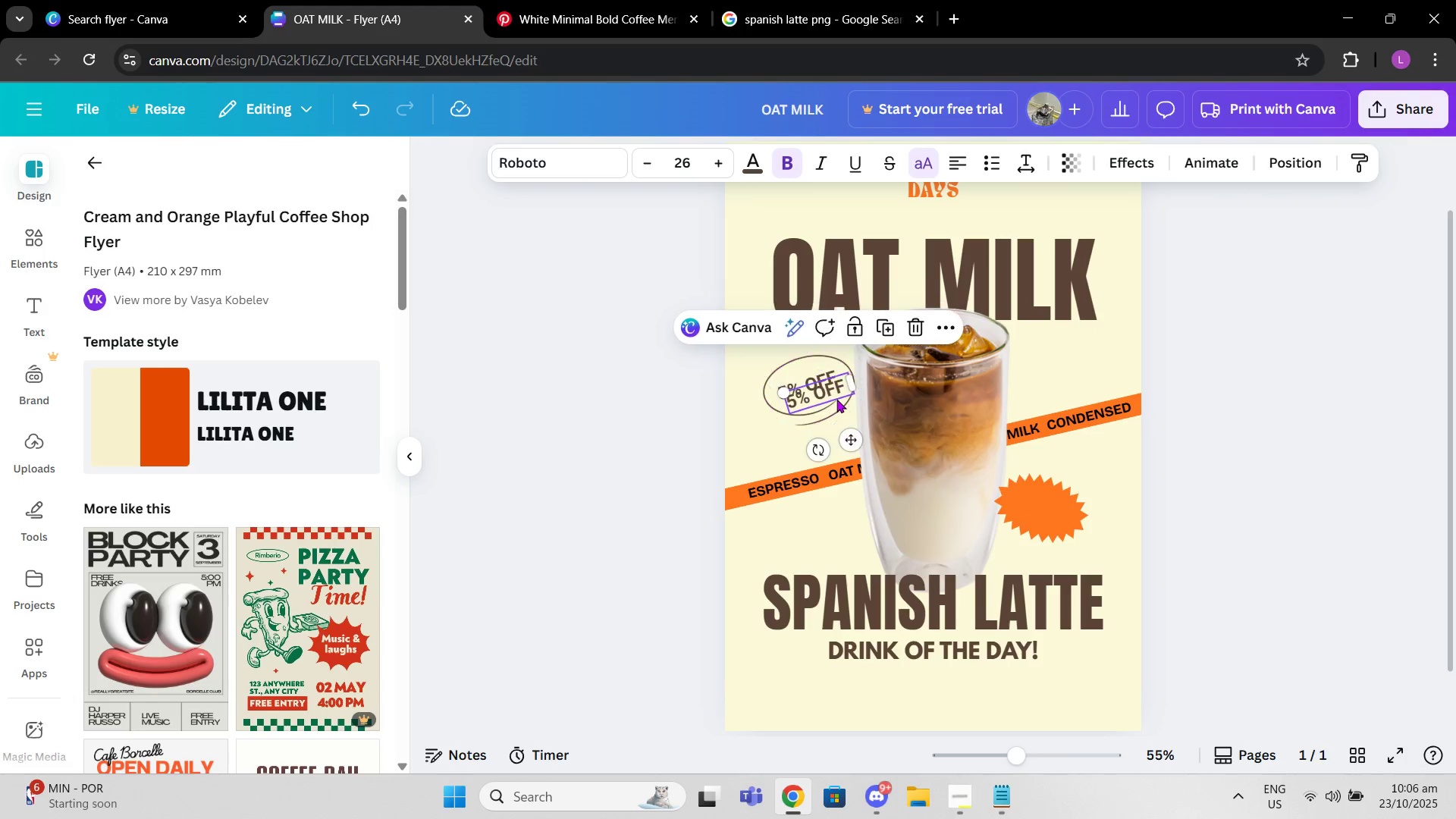 
key(Control+V)
 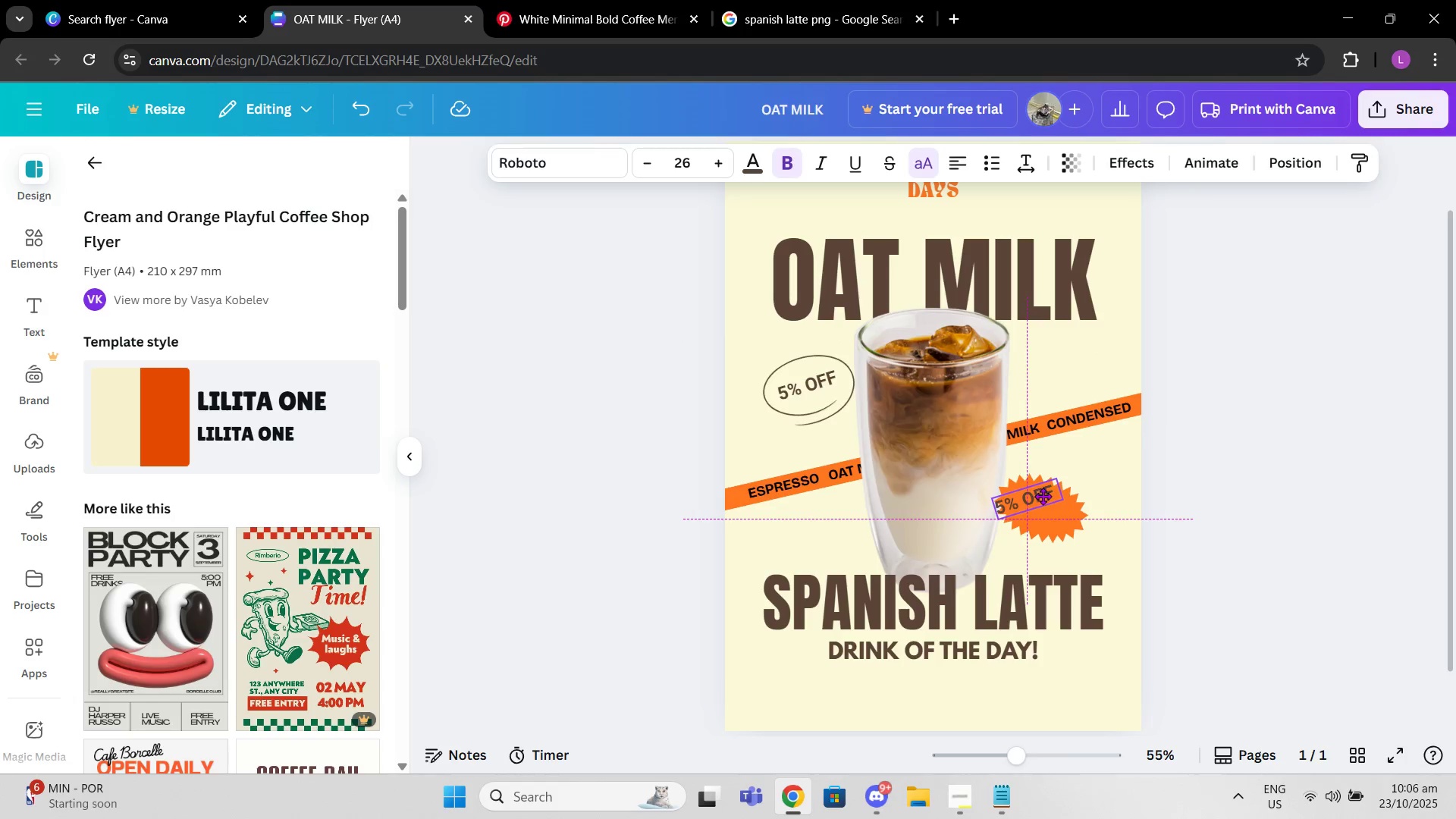 
left_click([1045, 498])
 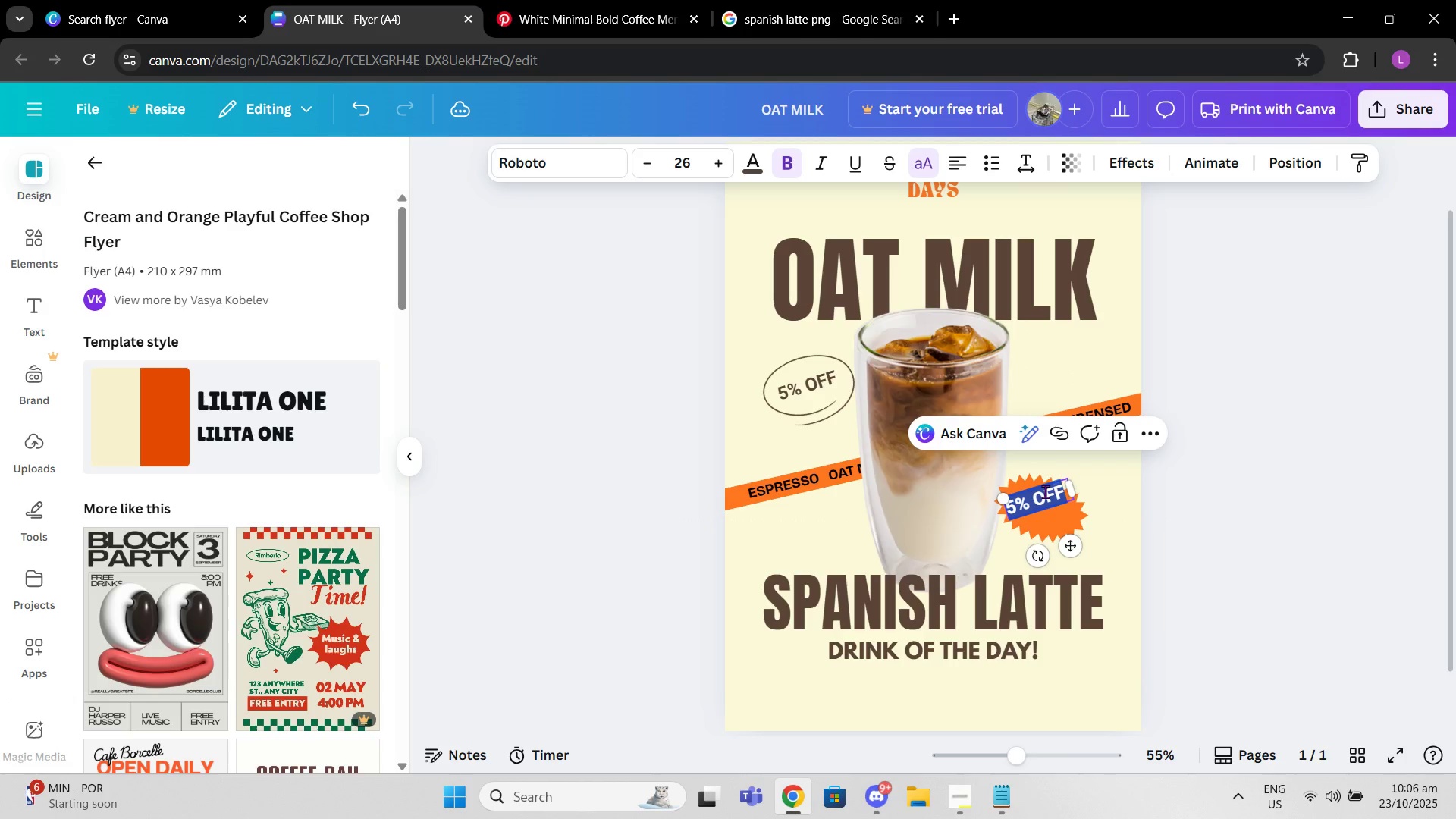 
type(limited time only)
 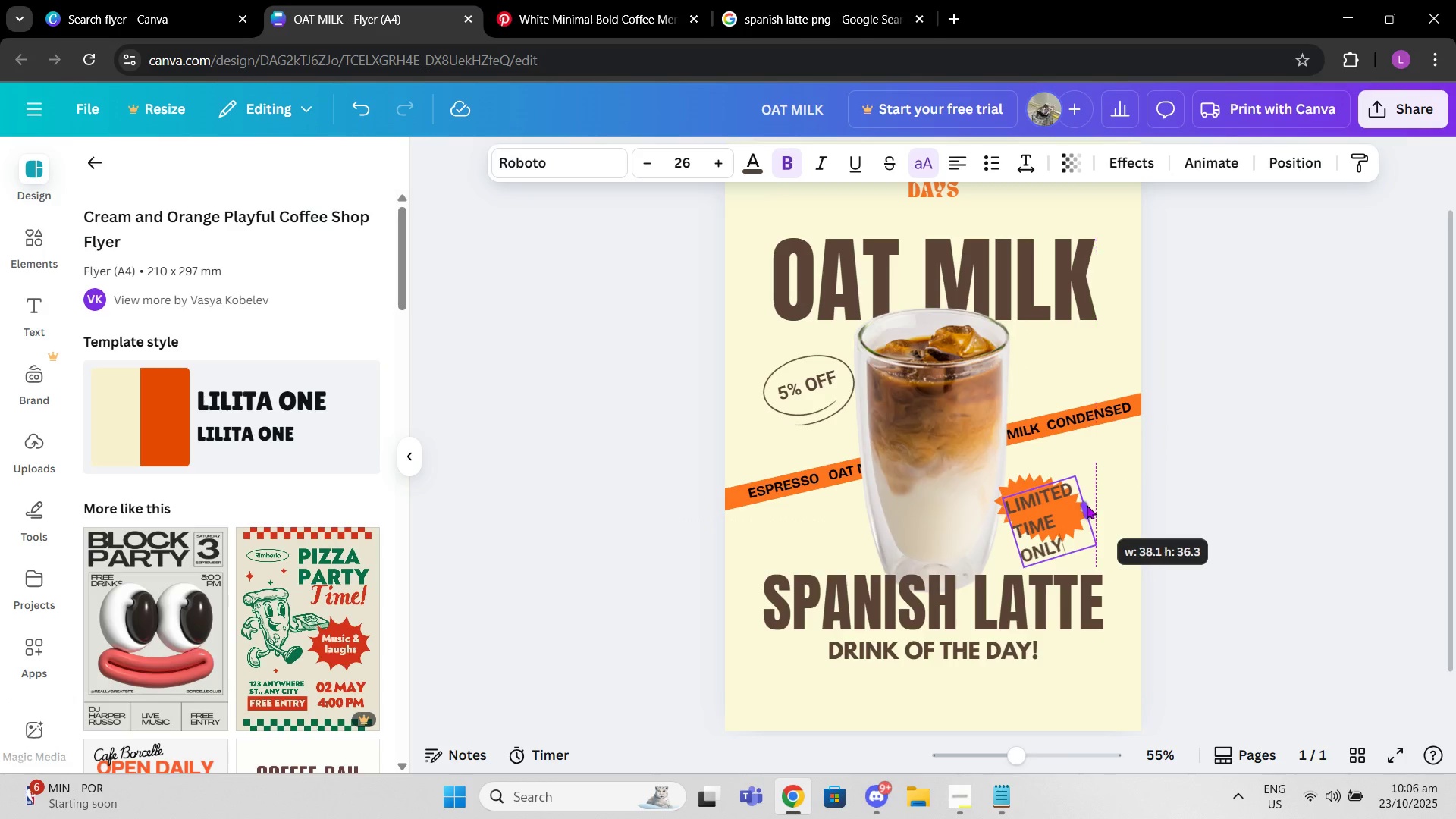 
left_click([955, 162])
 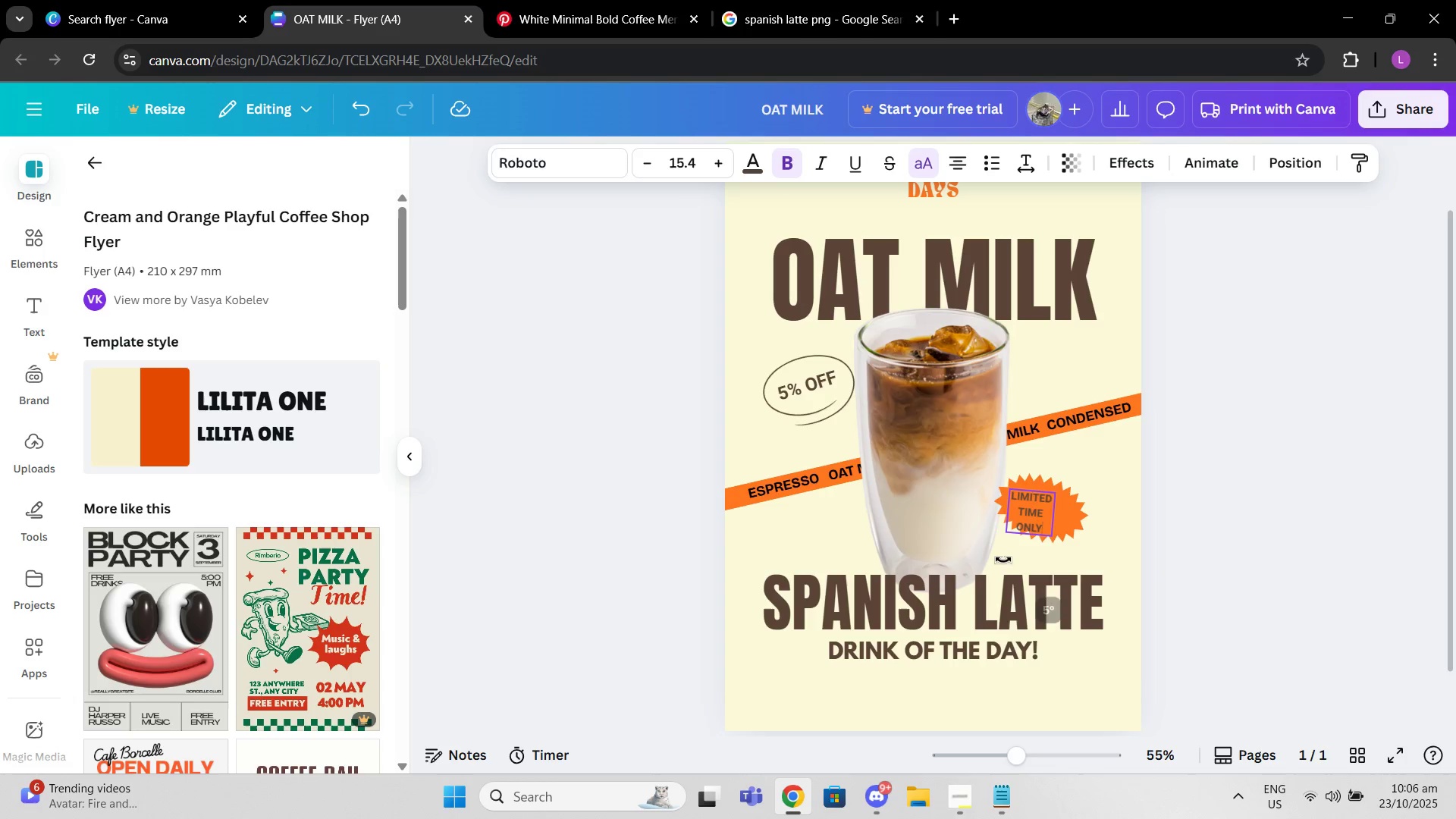 
wait(5.64)
 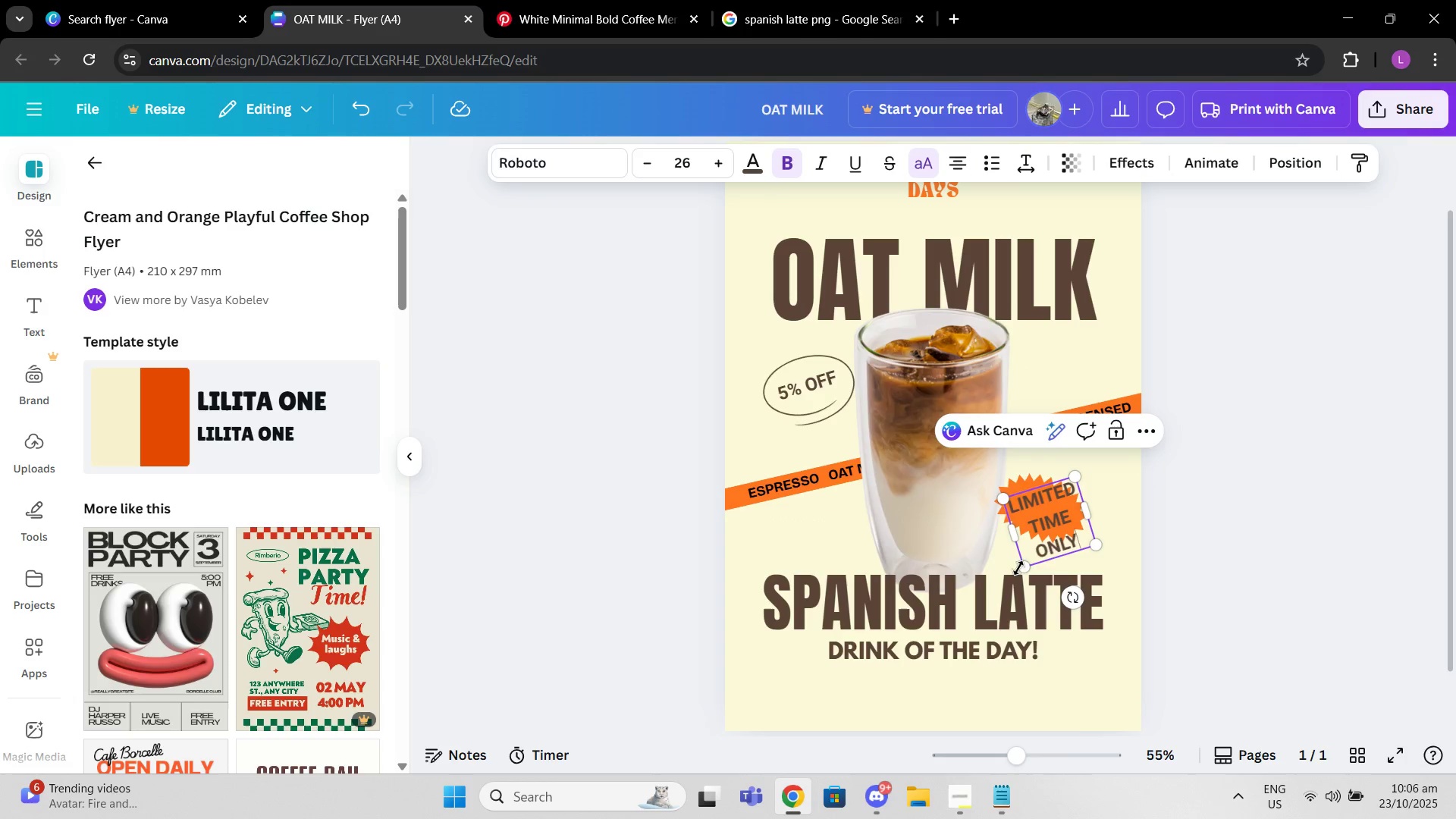 
mouse_move([1031, 524])
 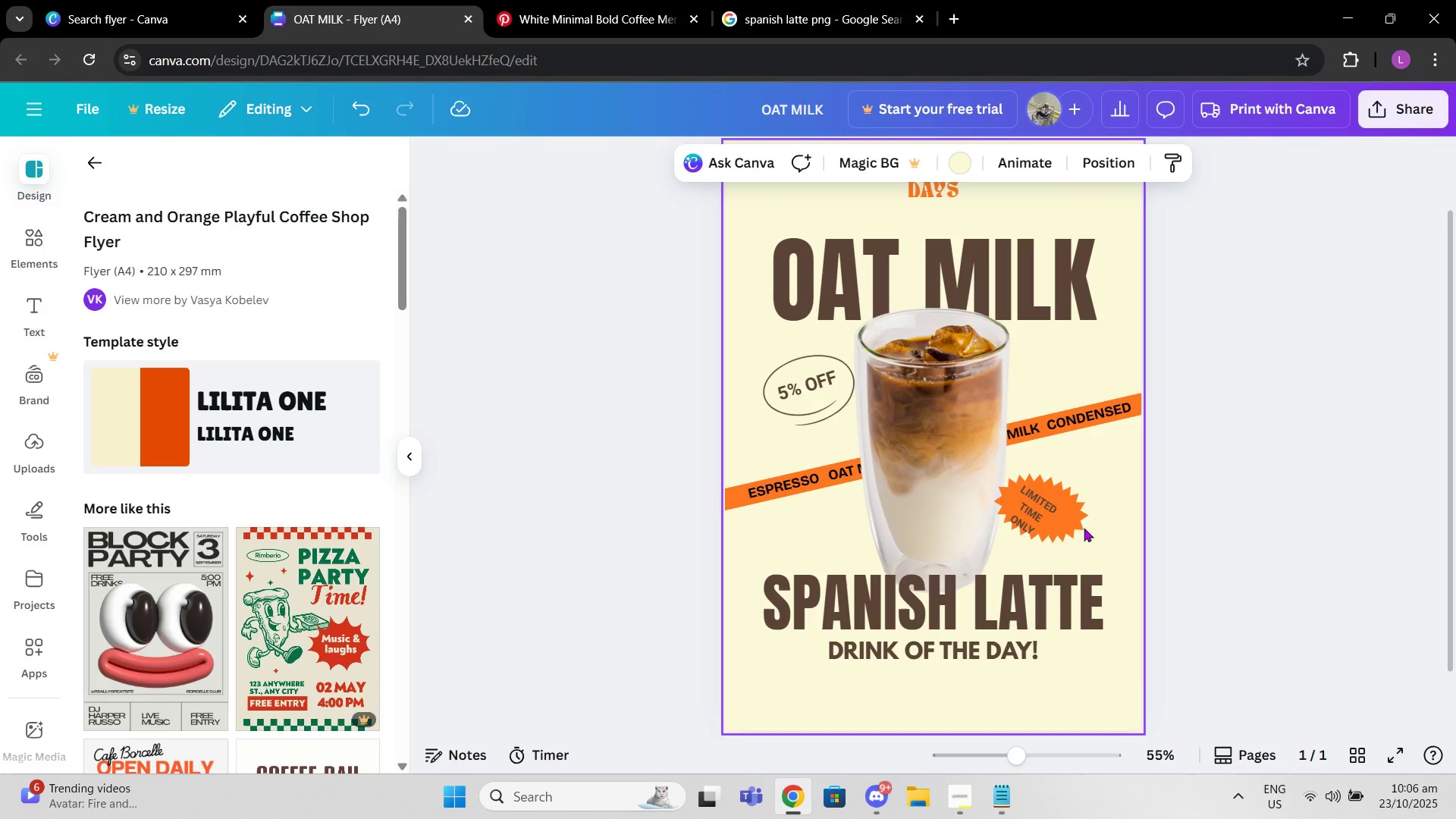 
double_click([1069, 524])
 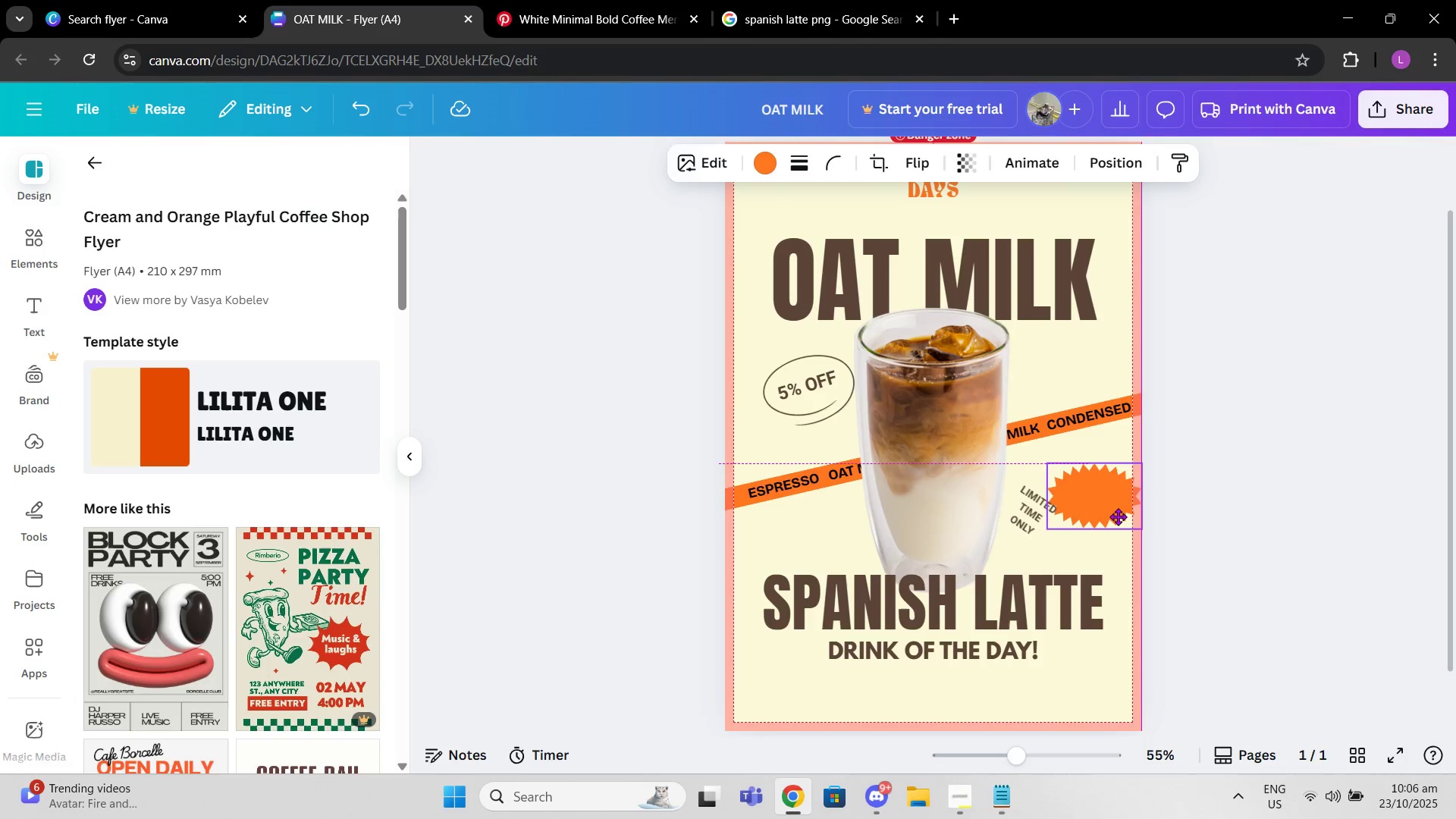 
wait(5.14)
 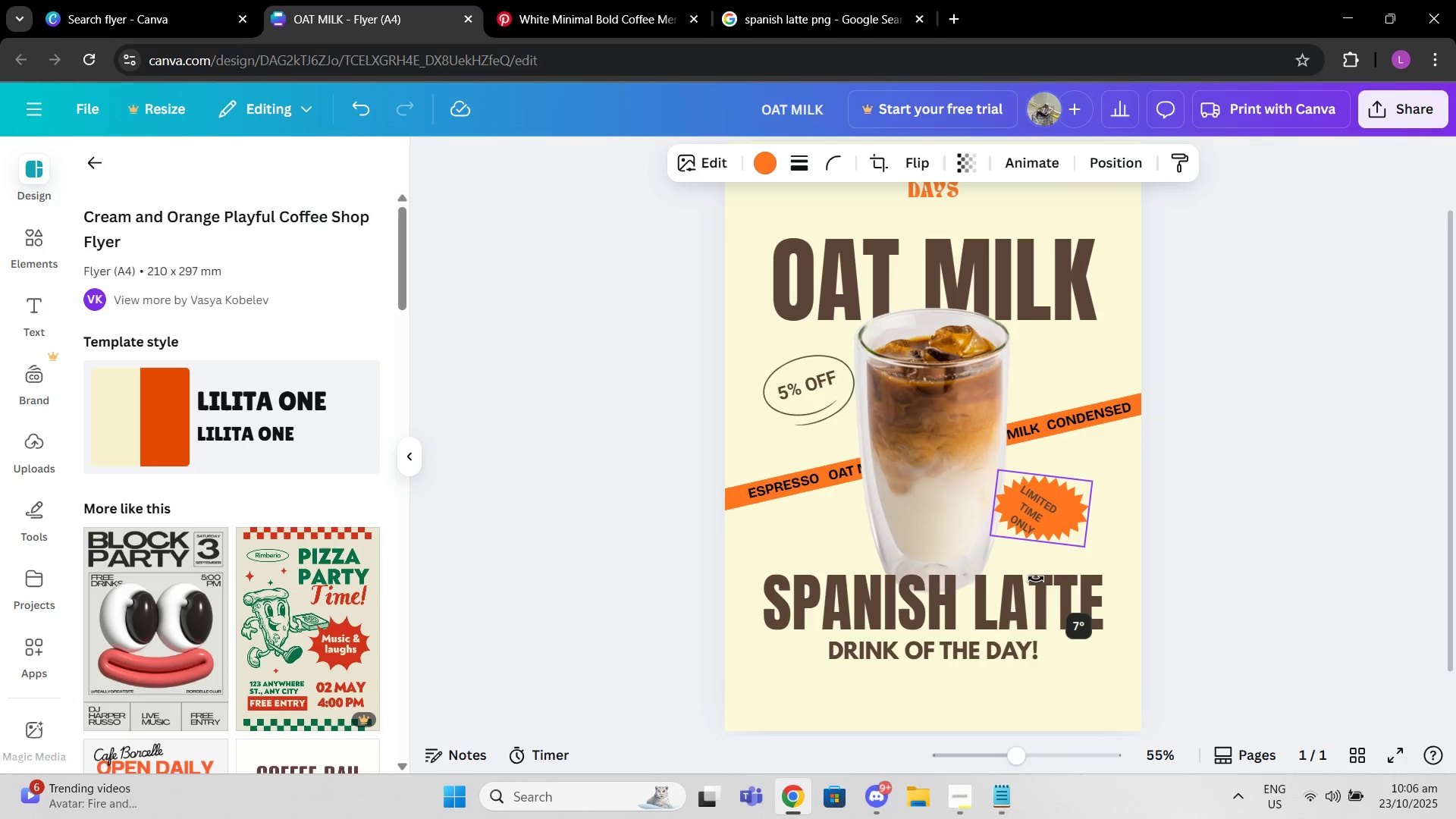 
left_click([1046, 516])
 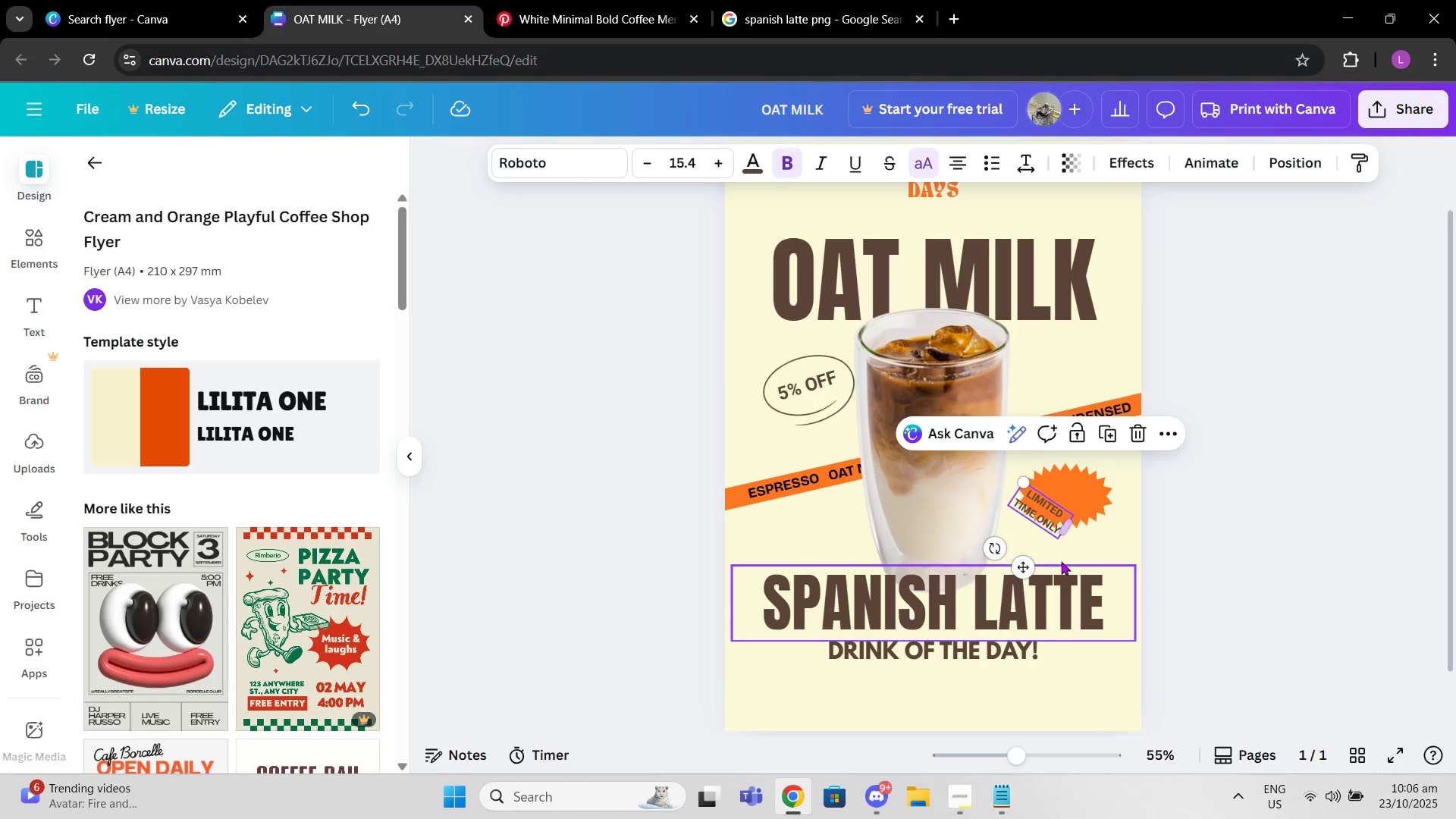 
mouse_move([1025, 549])
 